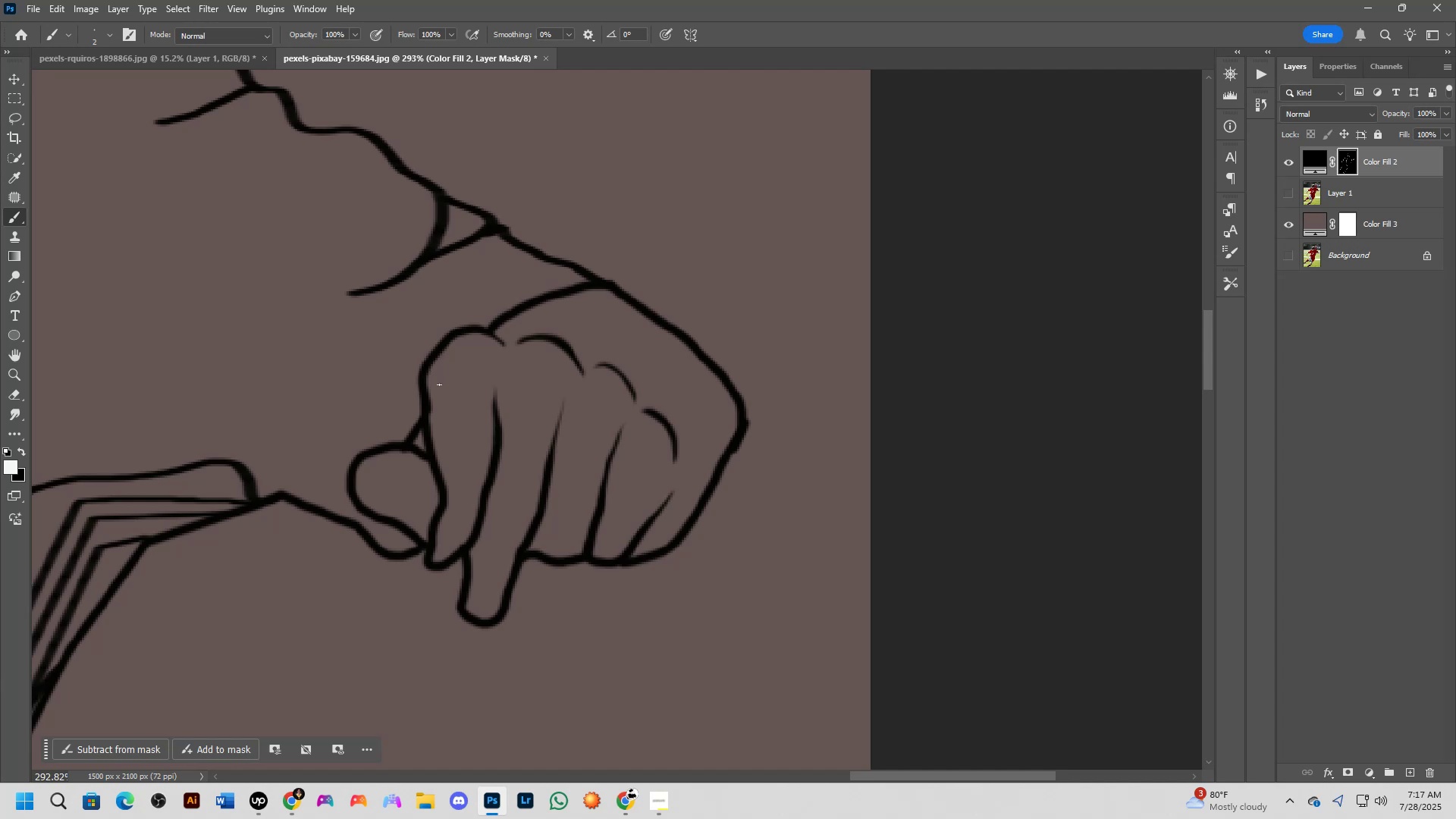 
hold_key(key=ShiftLeft, duration=0.6)
left_click([452, 404])
 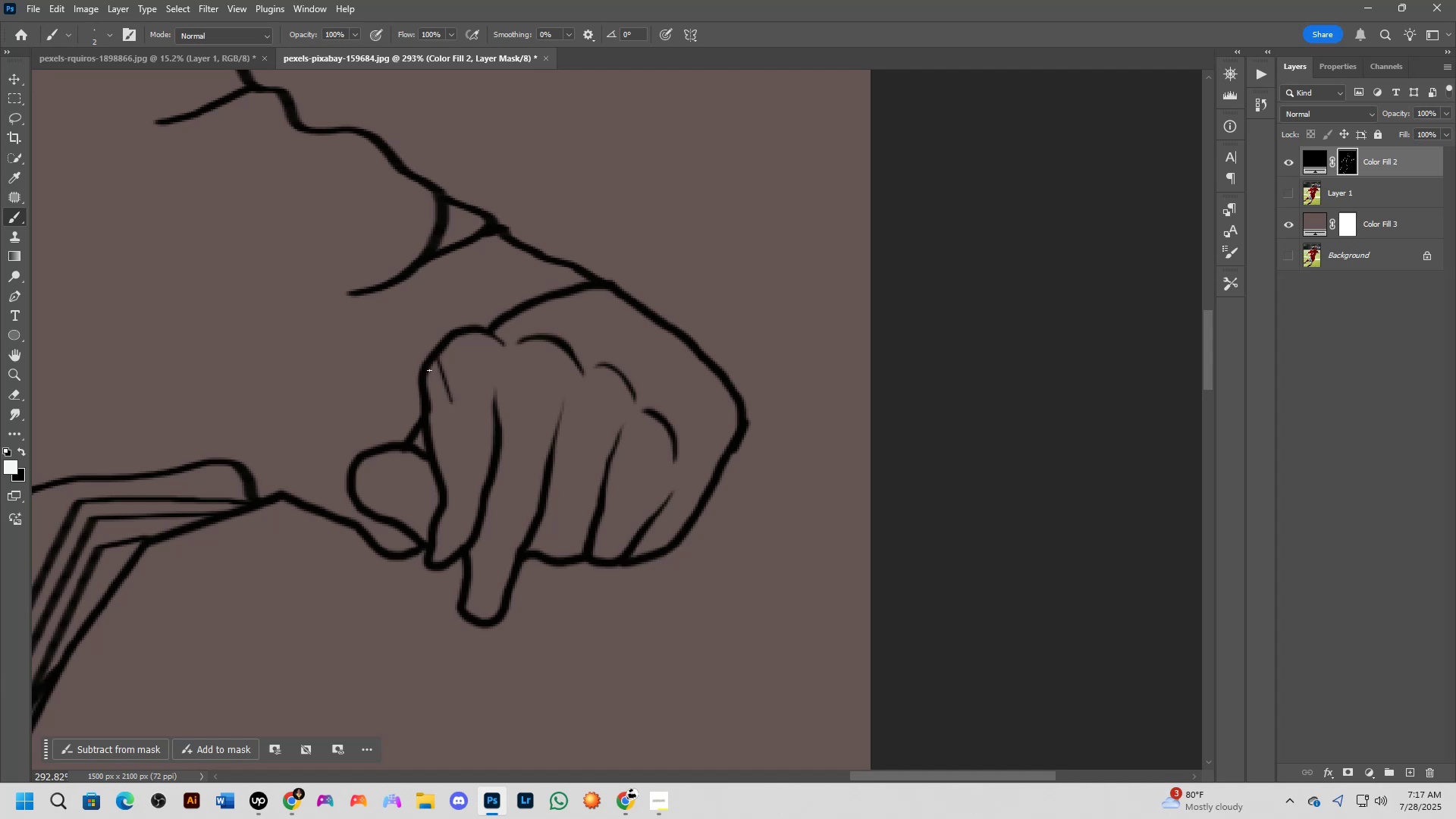 
key(Control+Z)
 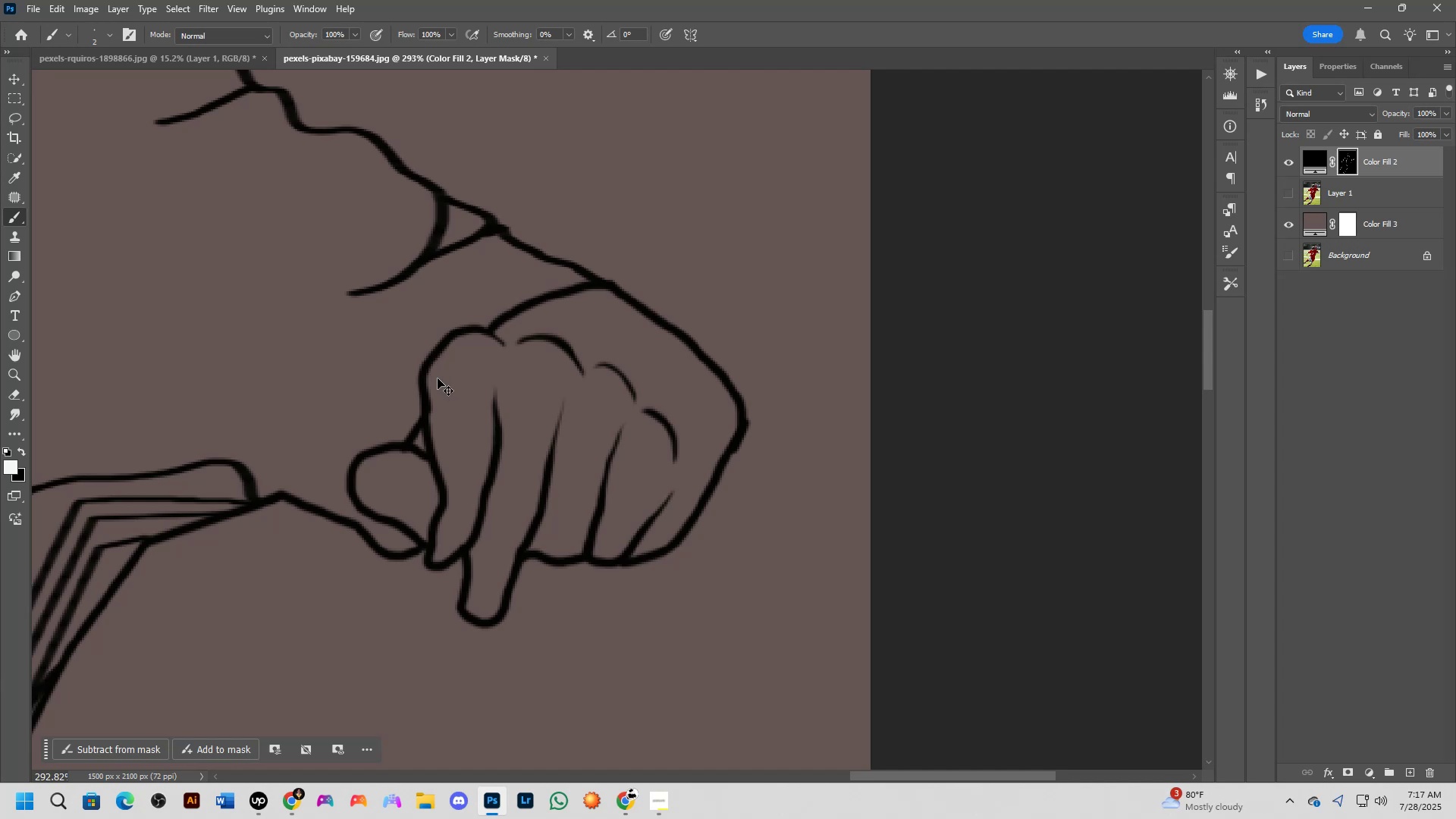 
key(Control+Z)
 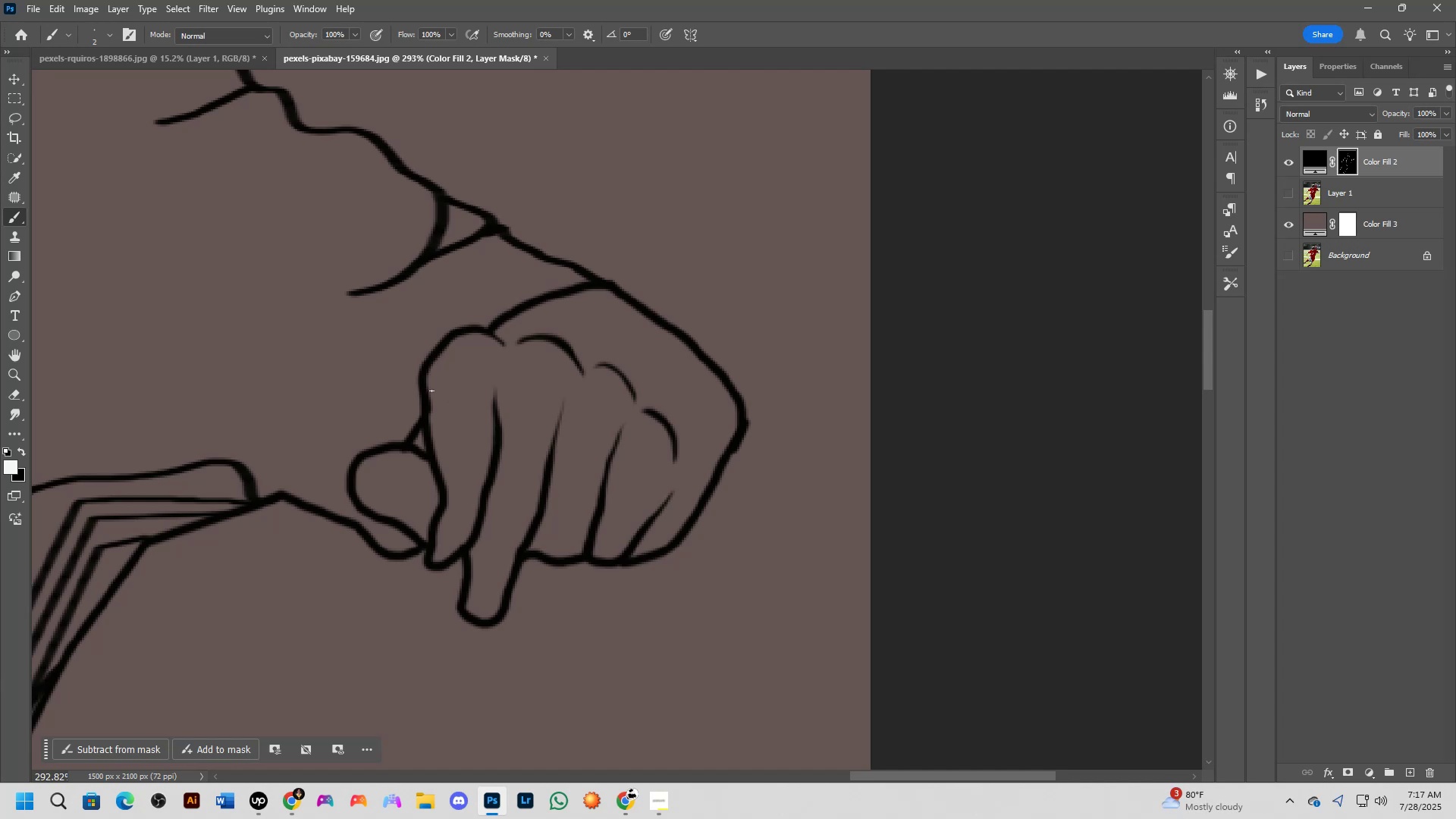 
left_click([428, 391])
 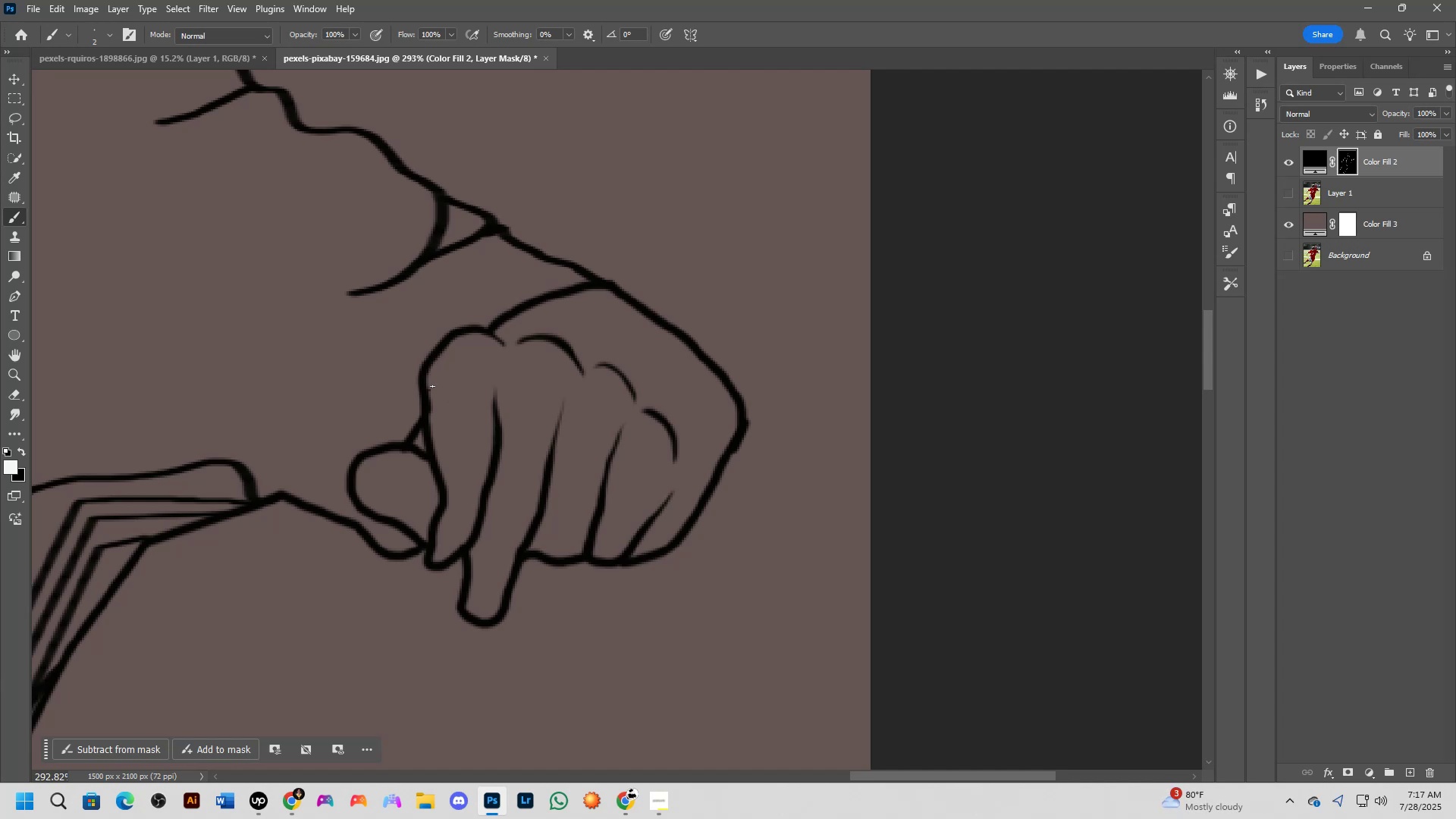 
hold_key(key=ShiftLeft, duration=0.46)
left_click([449, 362])
 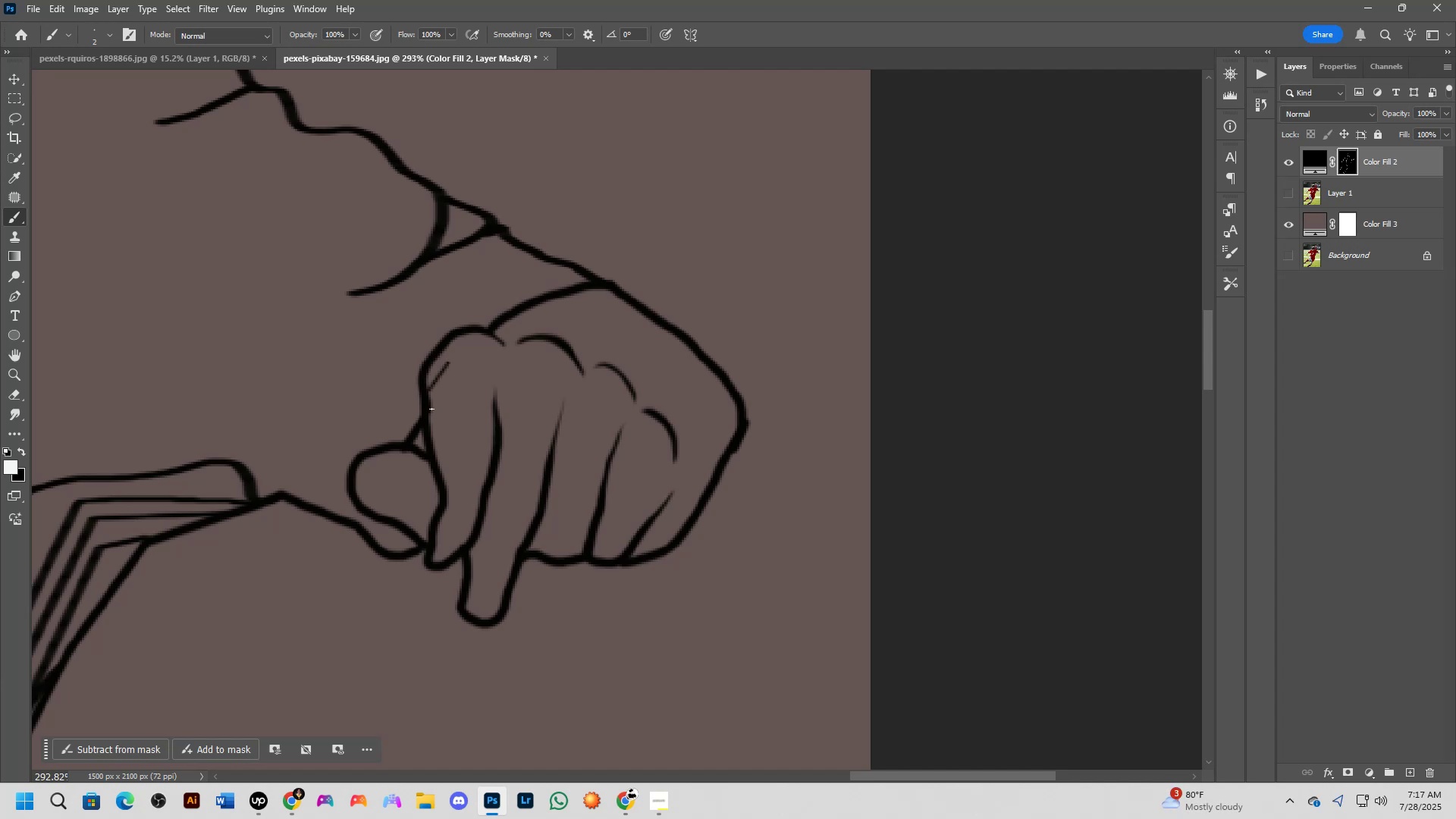 
left_click([431, 410])
 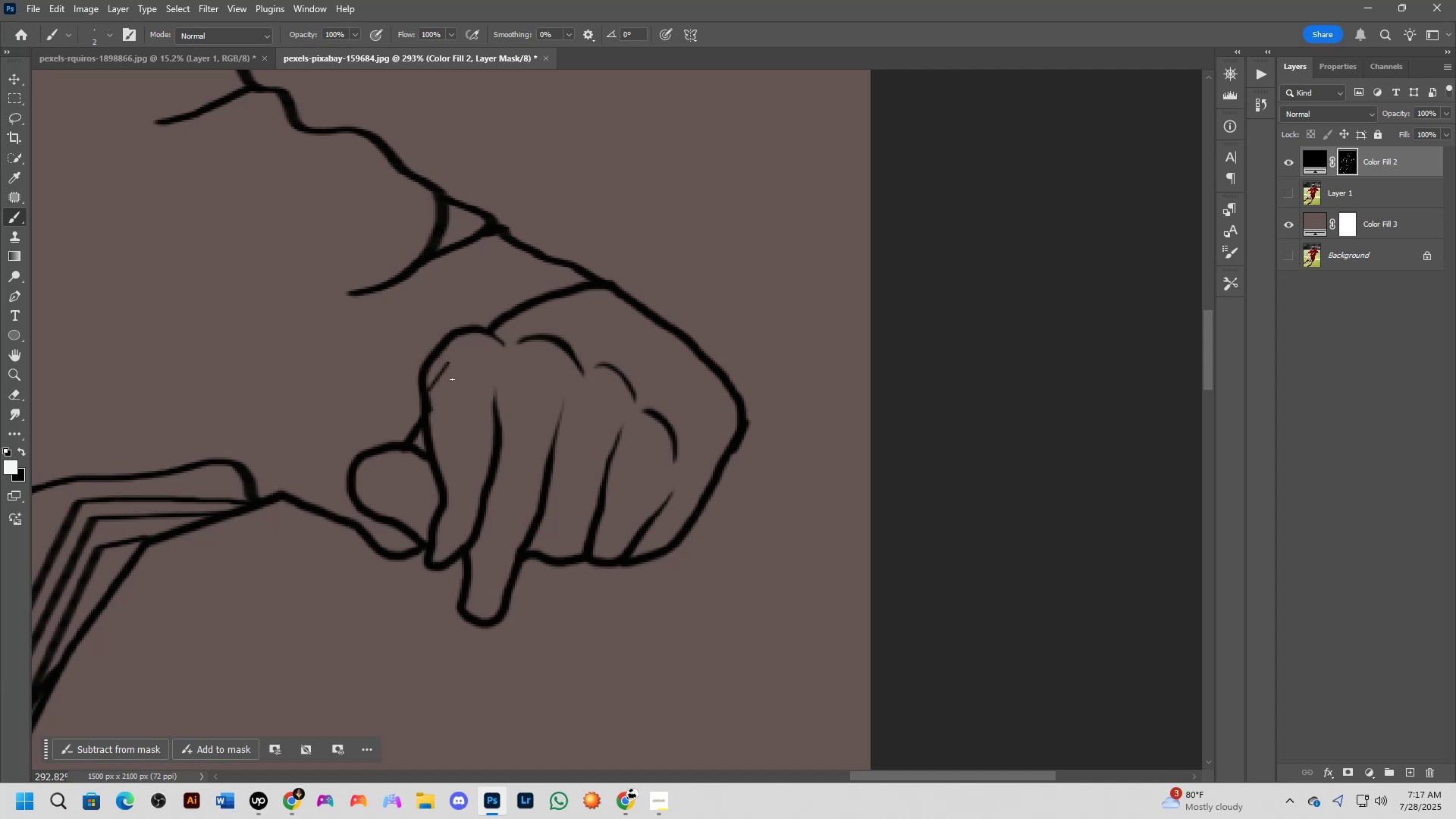 
hold_key(key=ShiftLeft, duration=0.45)
 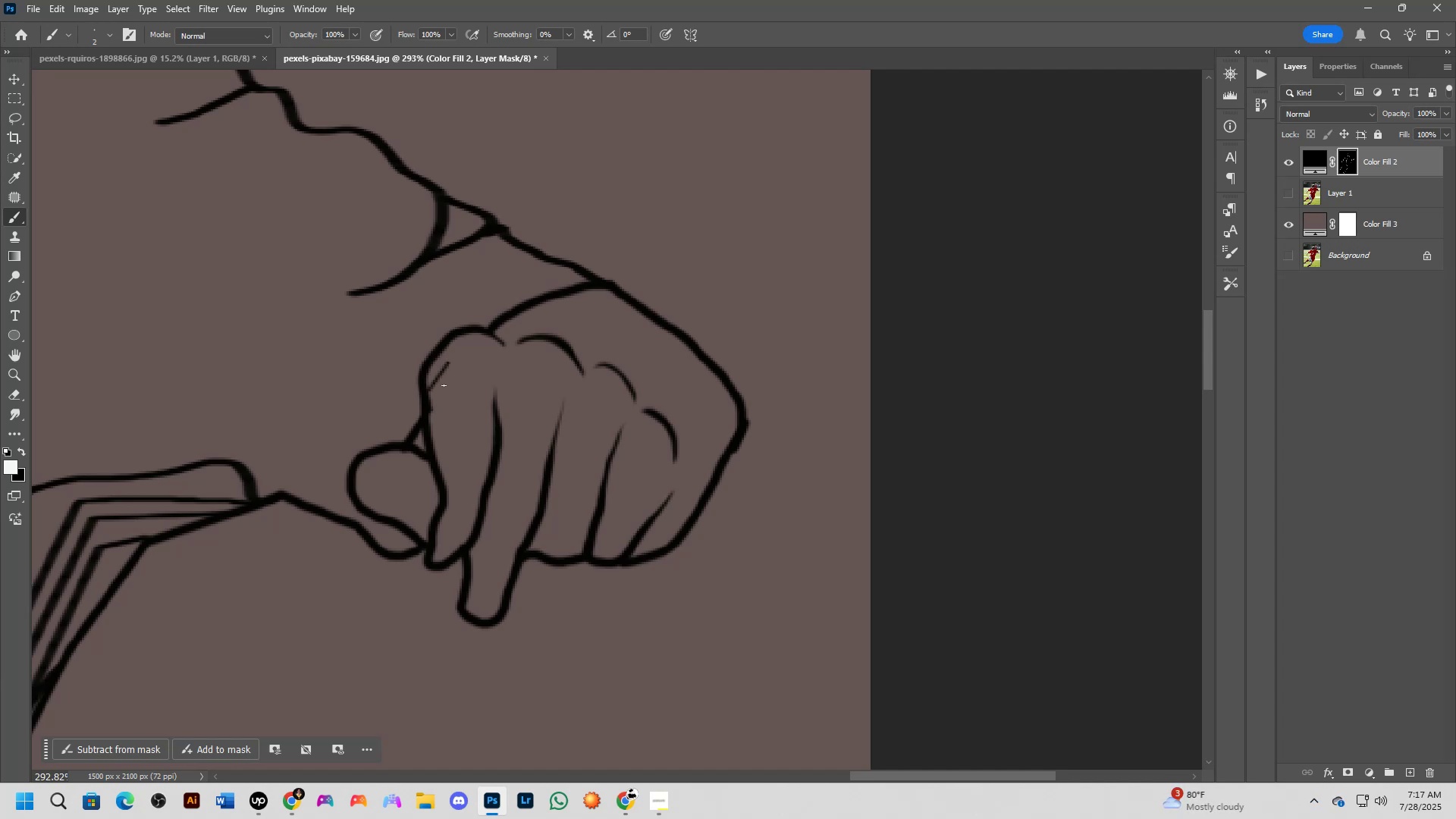 
hold_key(key=ShiftLeft, duration=0.37)
left_click([444, 385])
 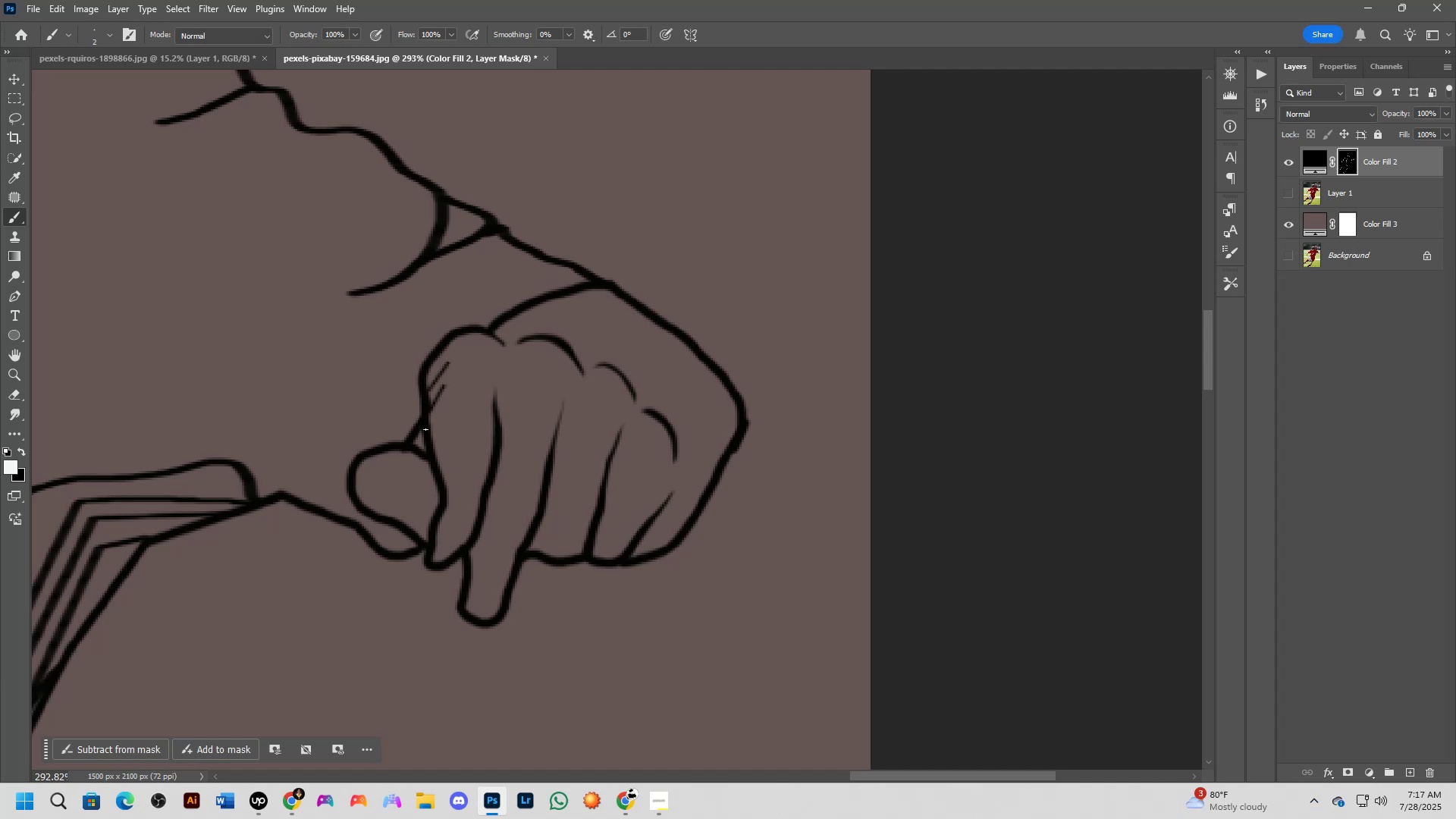 
left_click([428, 431])
 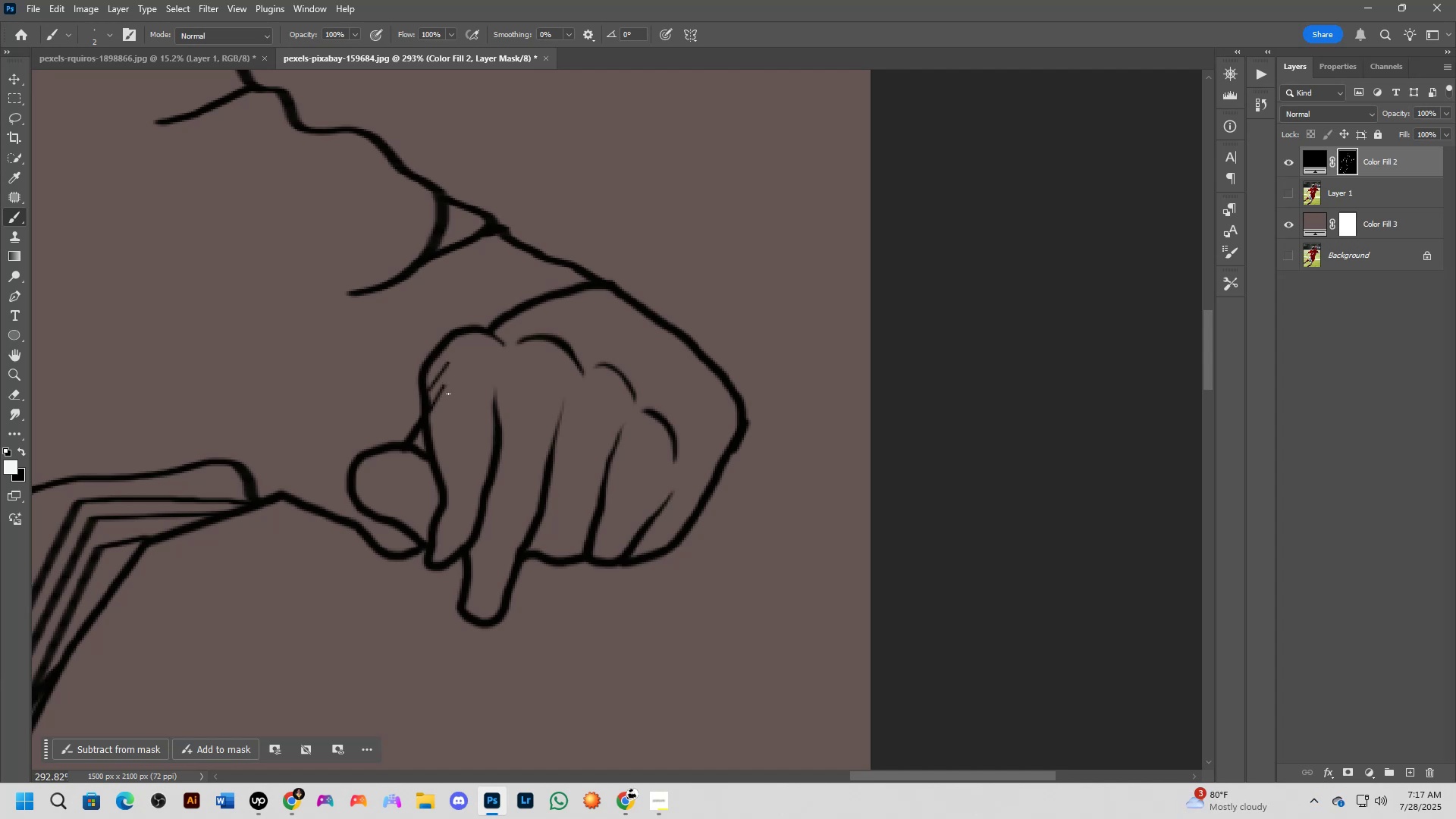 
hold_key(key=ShiftLeft, duration=0.49)
 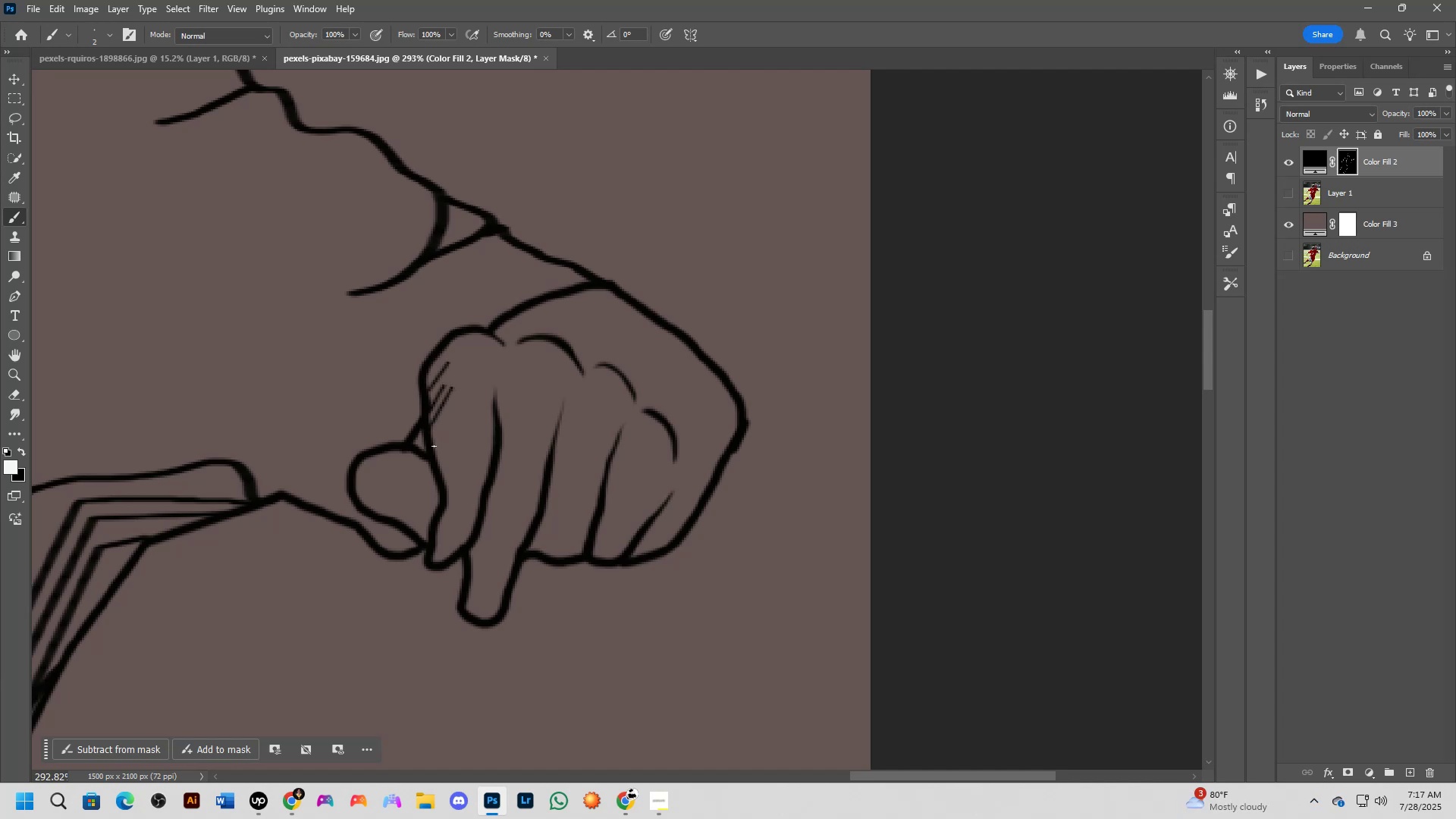 
left_click([434, 446])
 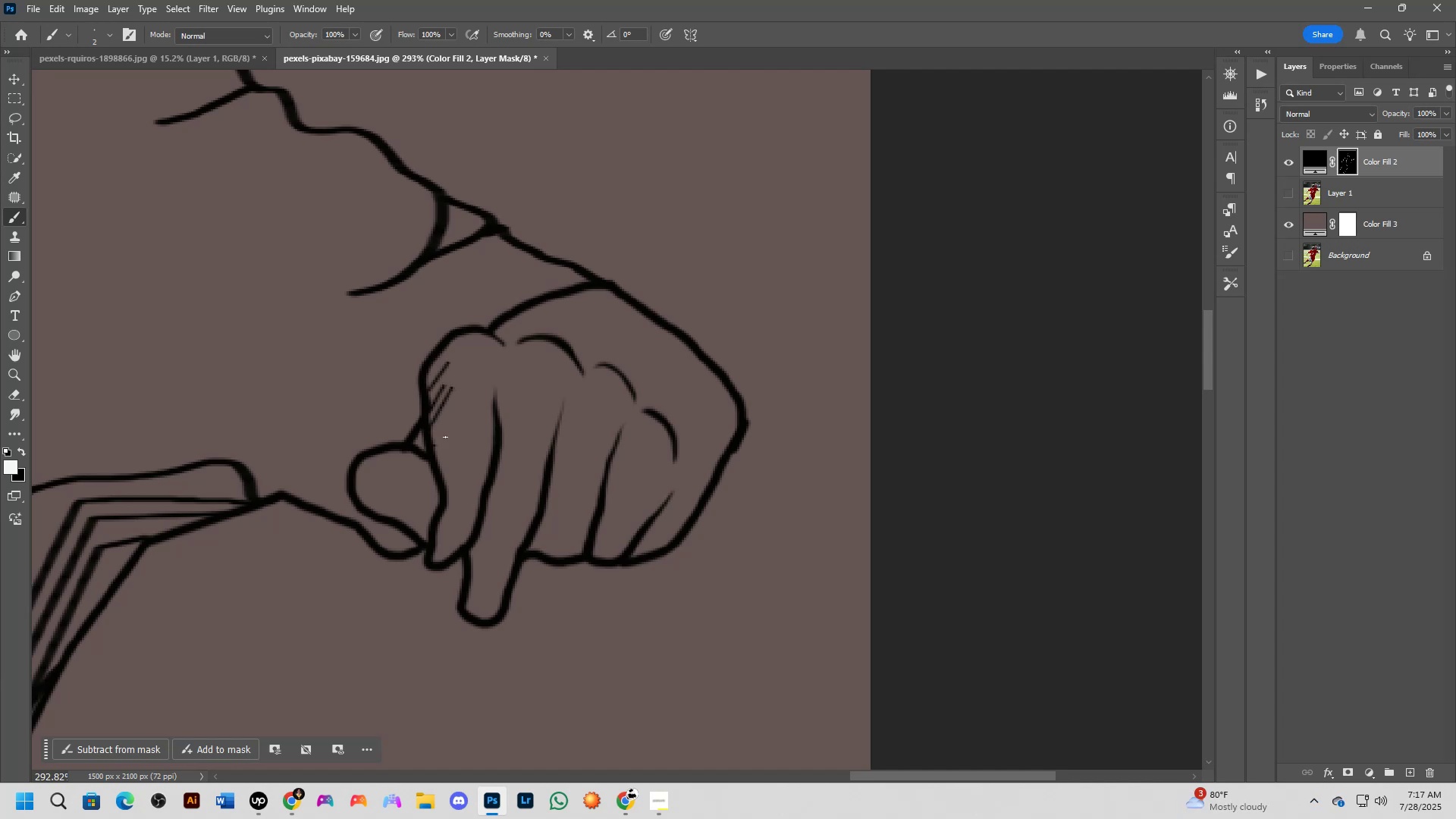 
hold_key(key=ShiftLeft, duration=0.53)
left_click([452, 416])
 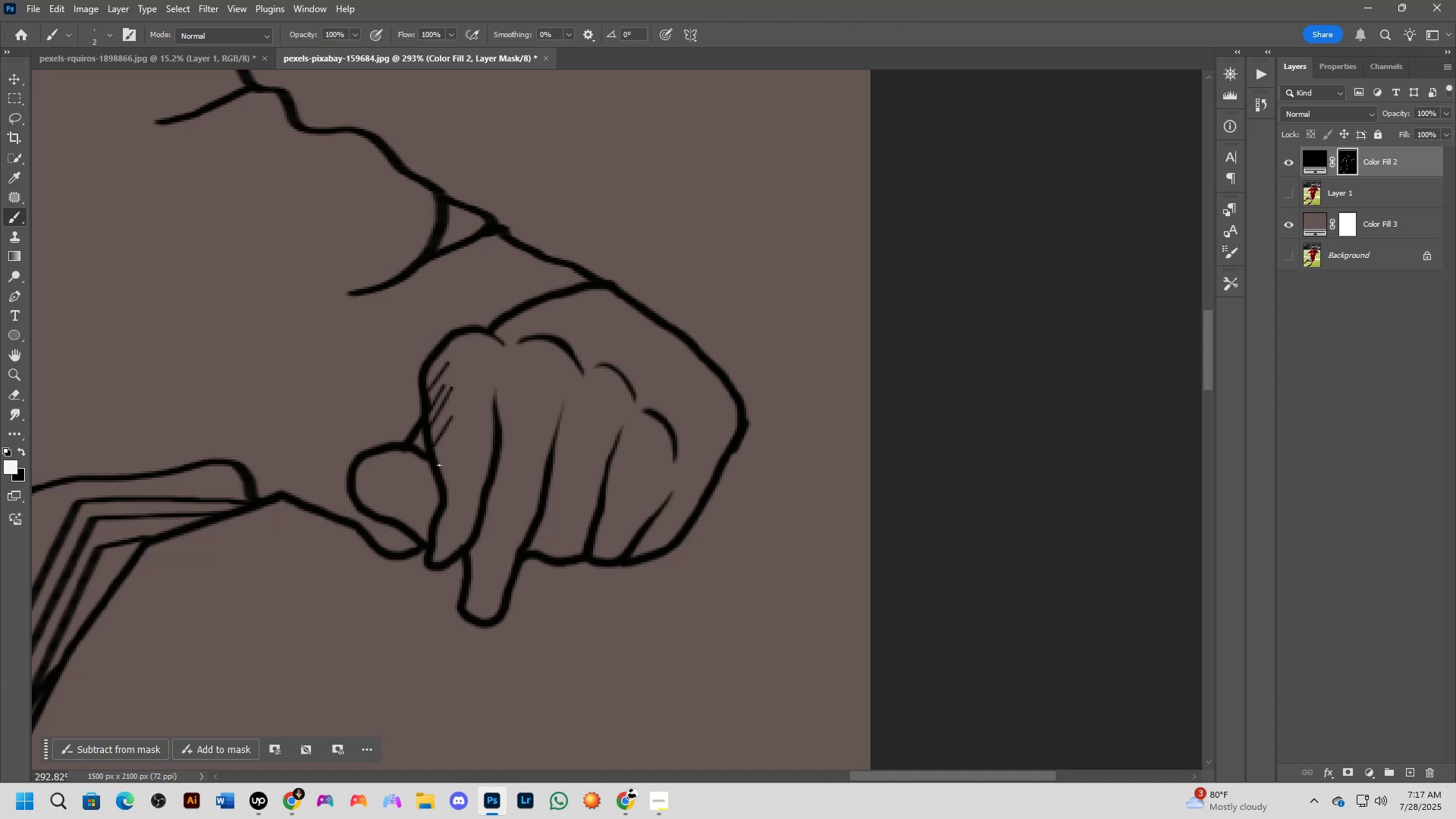 
left_click([439, 465])
 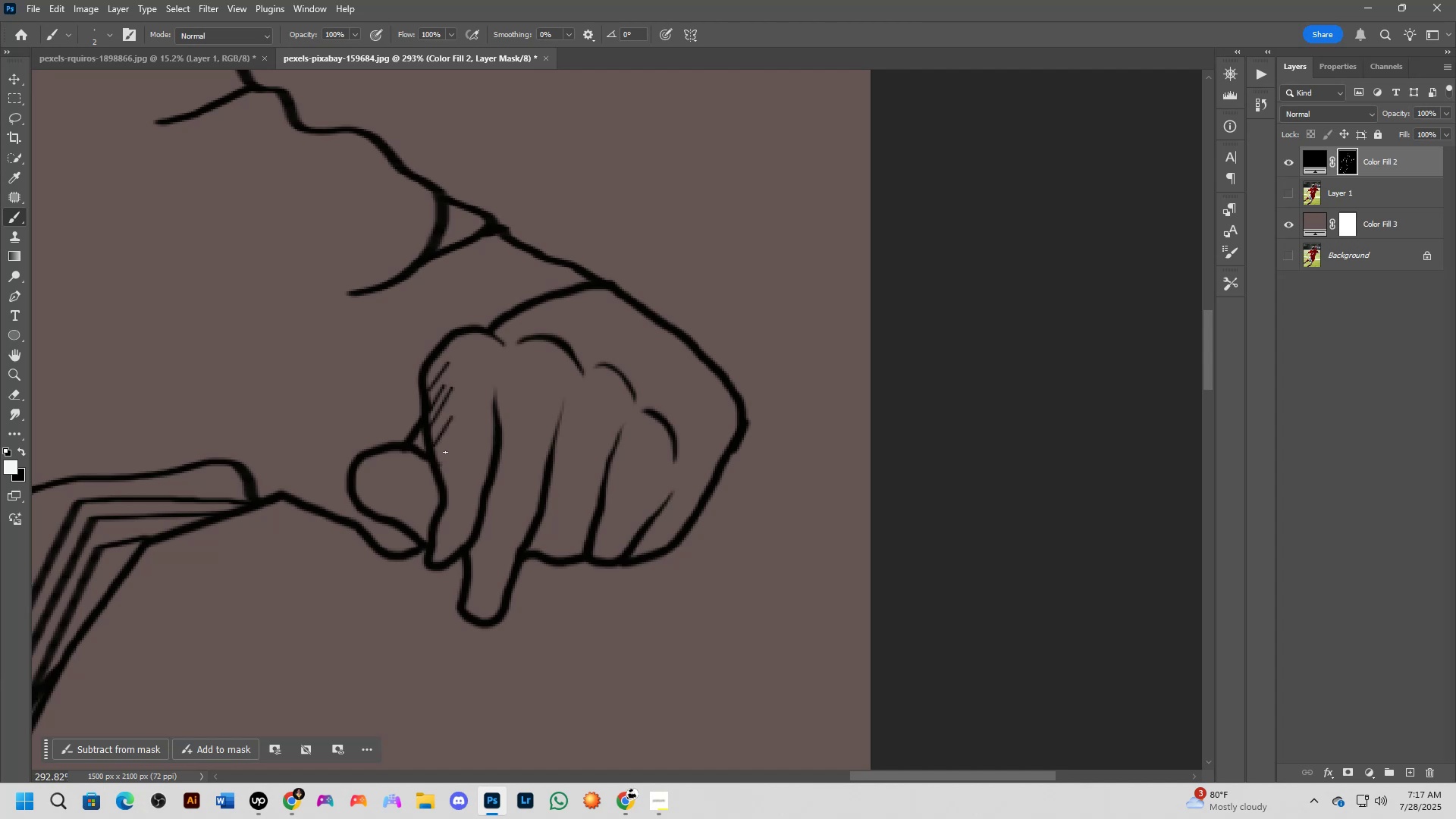 
hold_key(key=ShiftLeft, duration=0.33)
double_click([453, 434])
 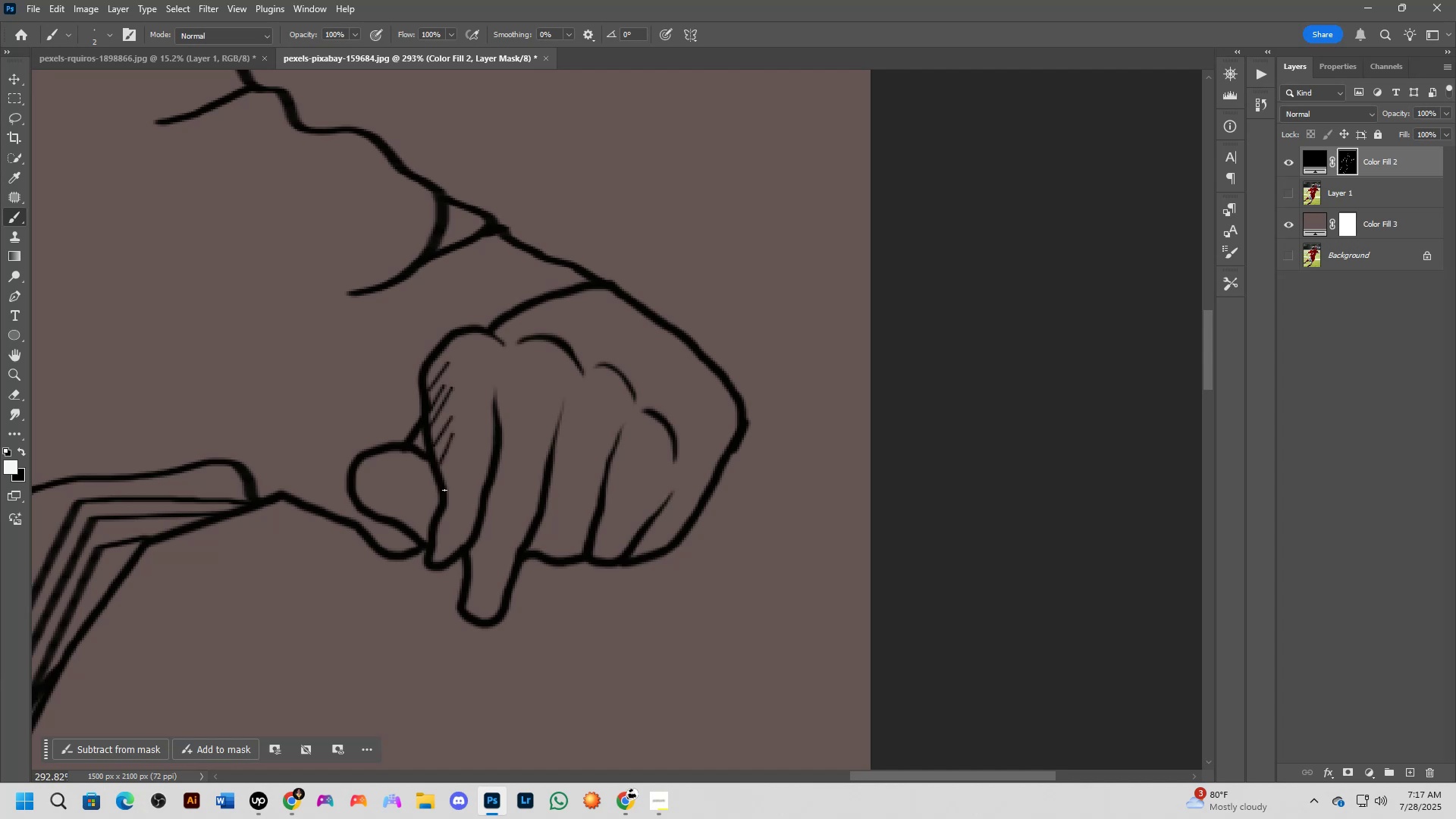 
left_click([447, 485])
 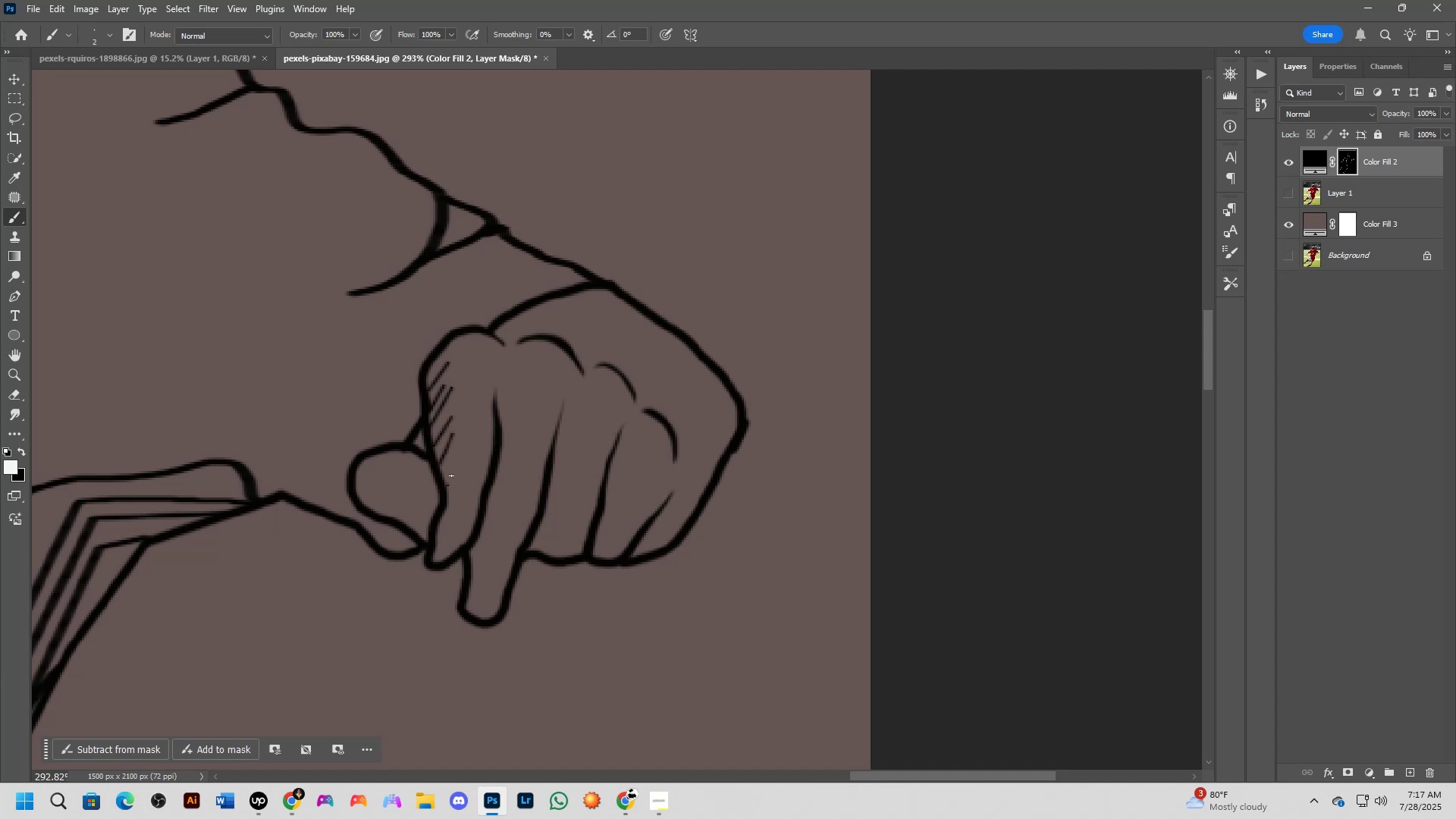 
hold_key(key=ShiftLeft, duration=0.34)
double_click([460, 456])
 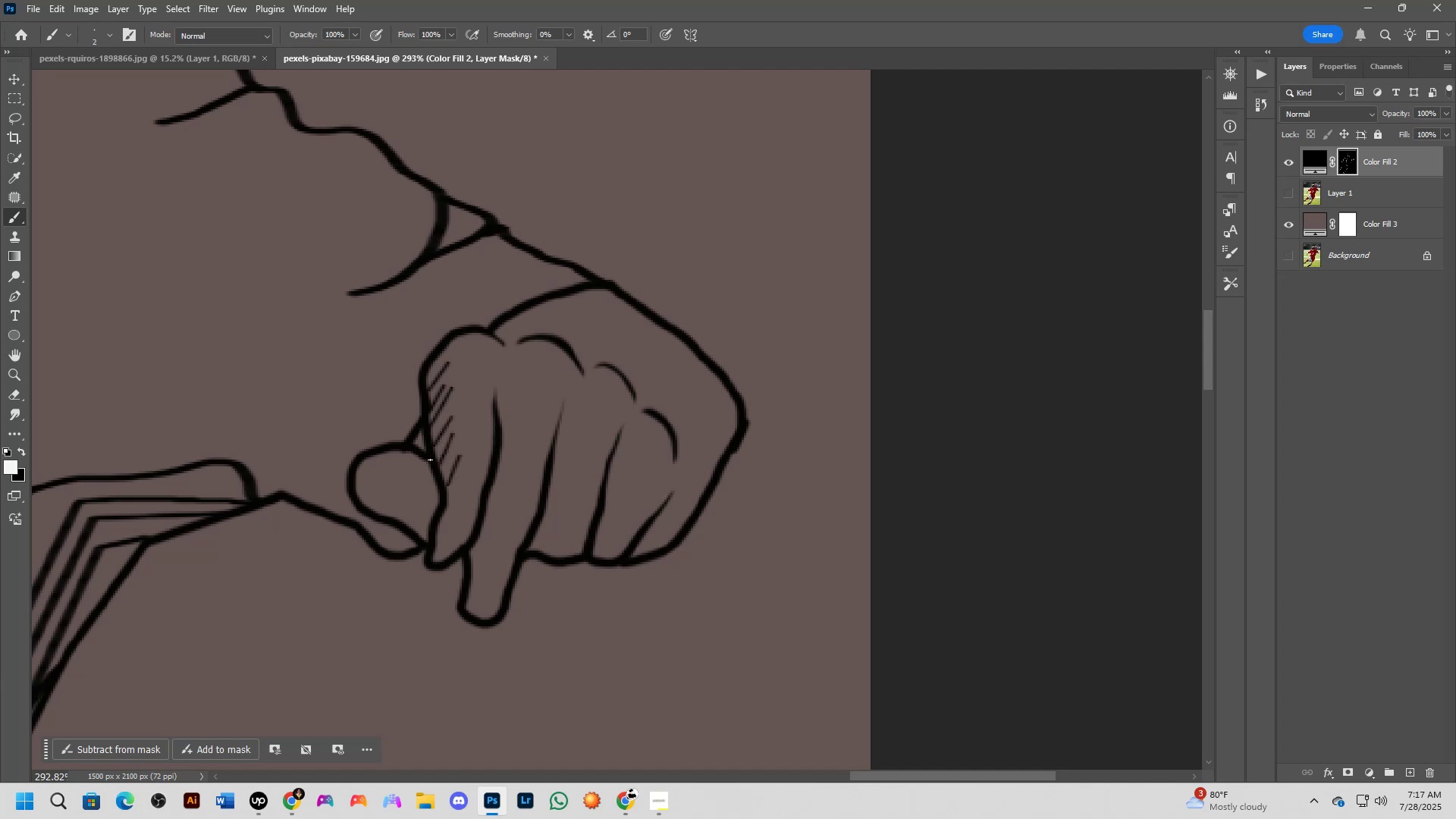 
left_click([434, 469])
 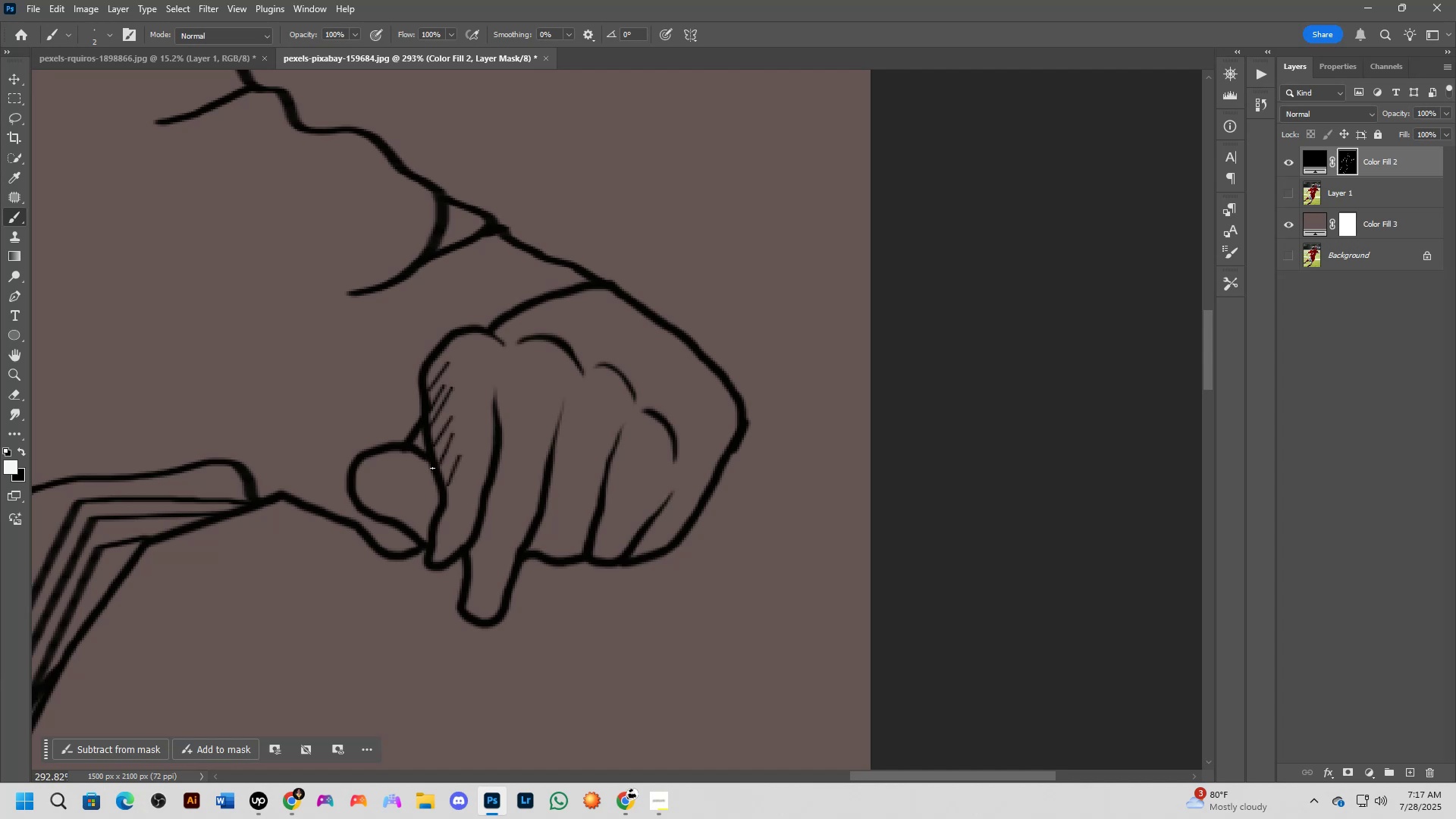 
hold_key(key=ShiftLeft, duration=0.46)
 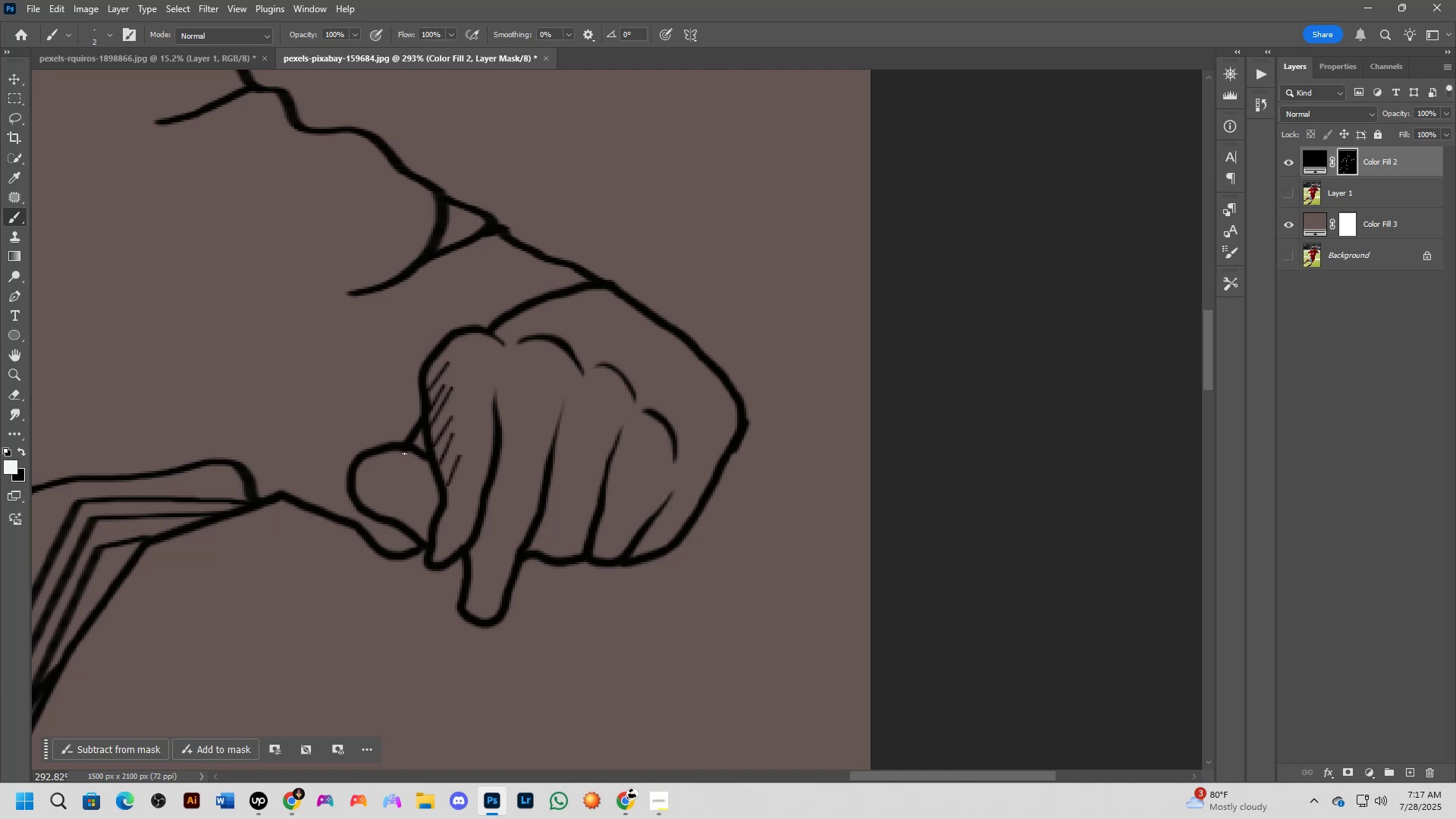 
key(Control+ControlLeft)
 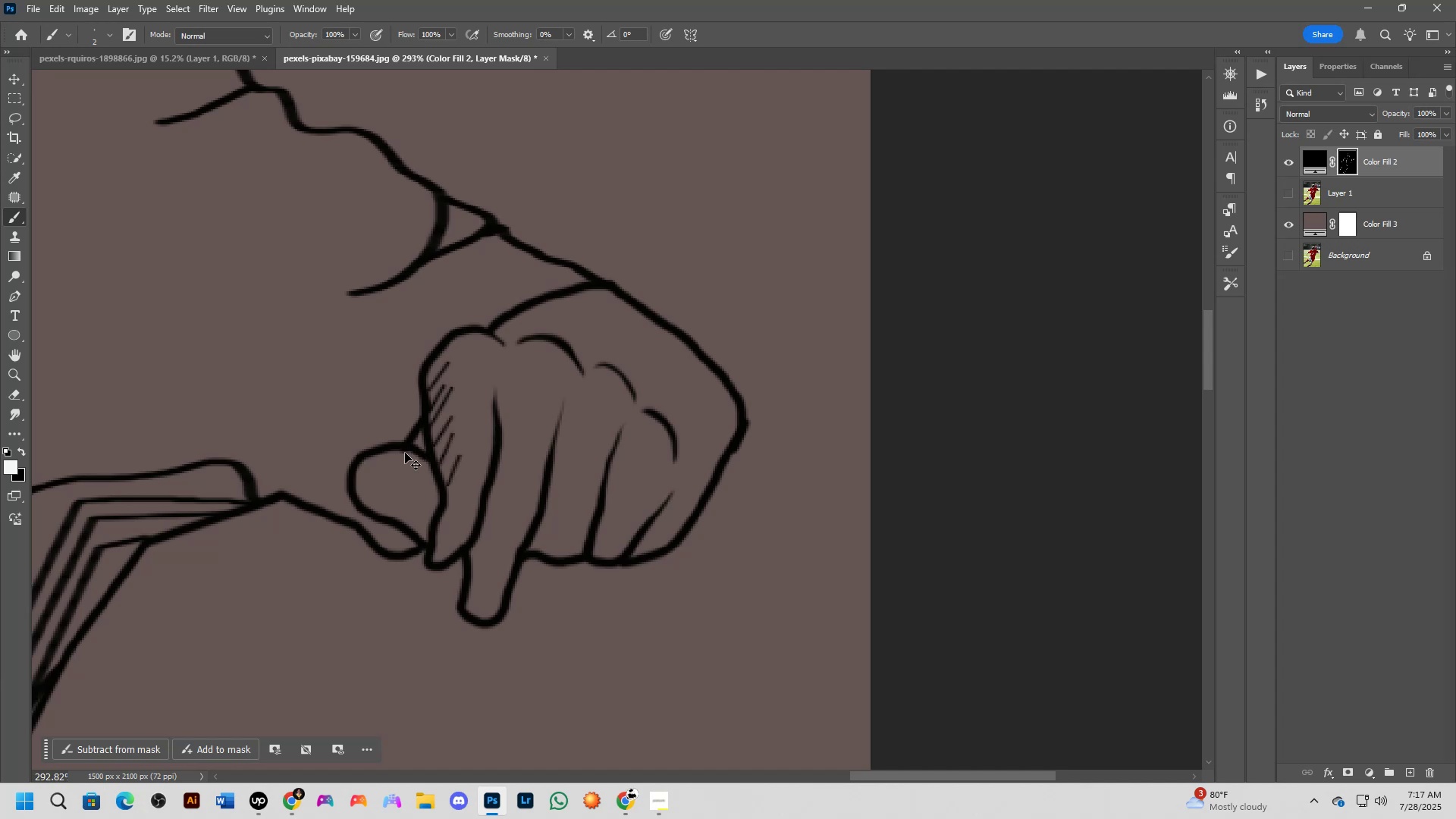 
key(Control+Z)
 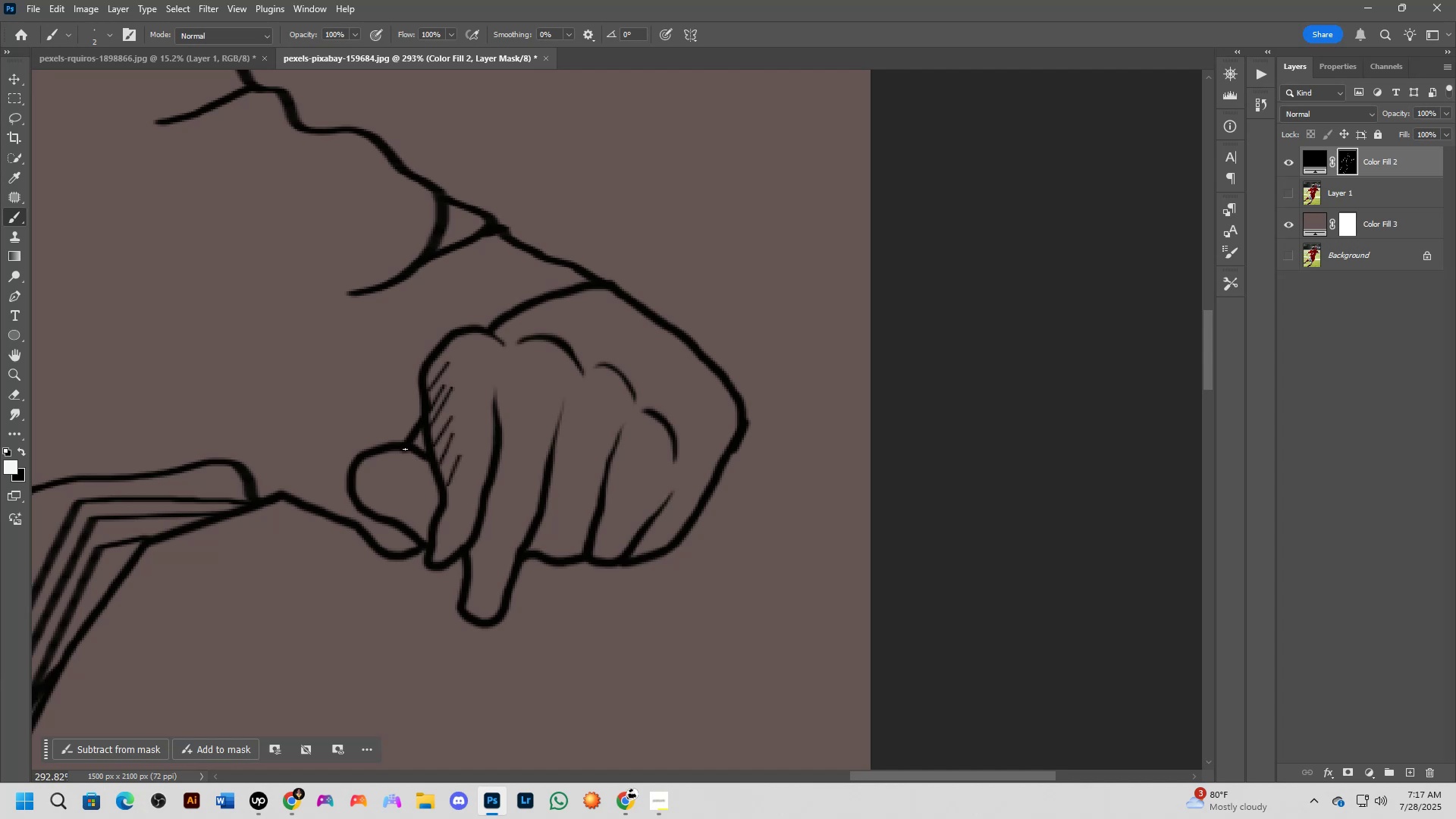 
left_click([404, 448])
 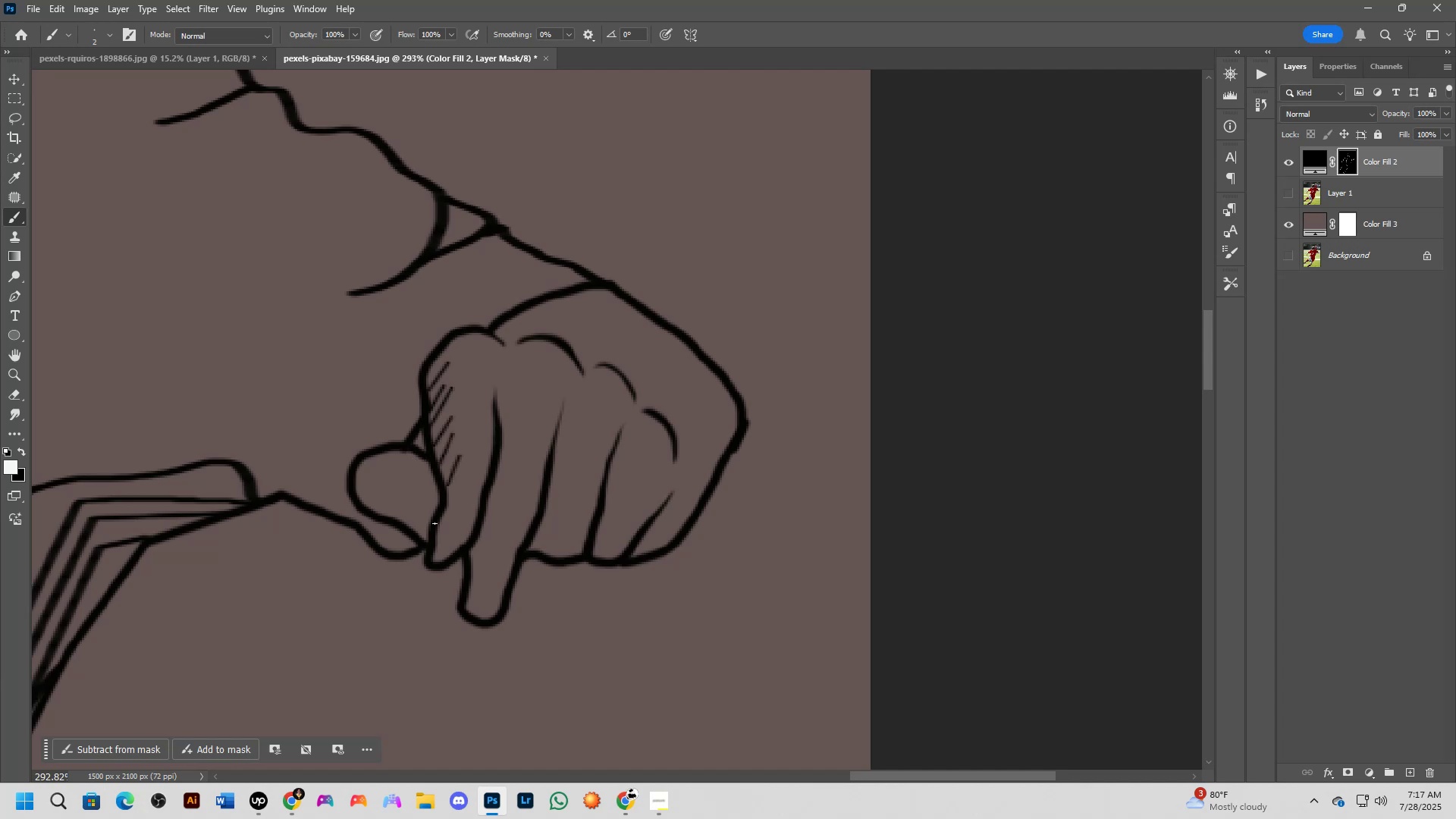 
hold_key(key=ShiftLeft, duration=0.59)
left_click([427, 531])
 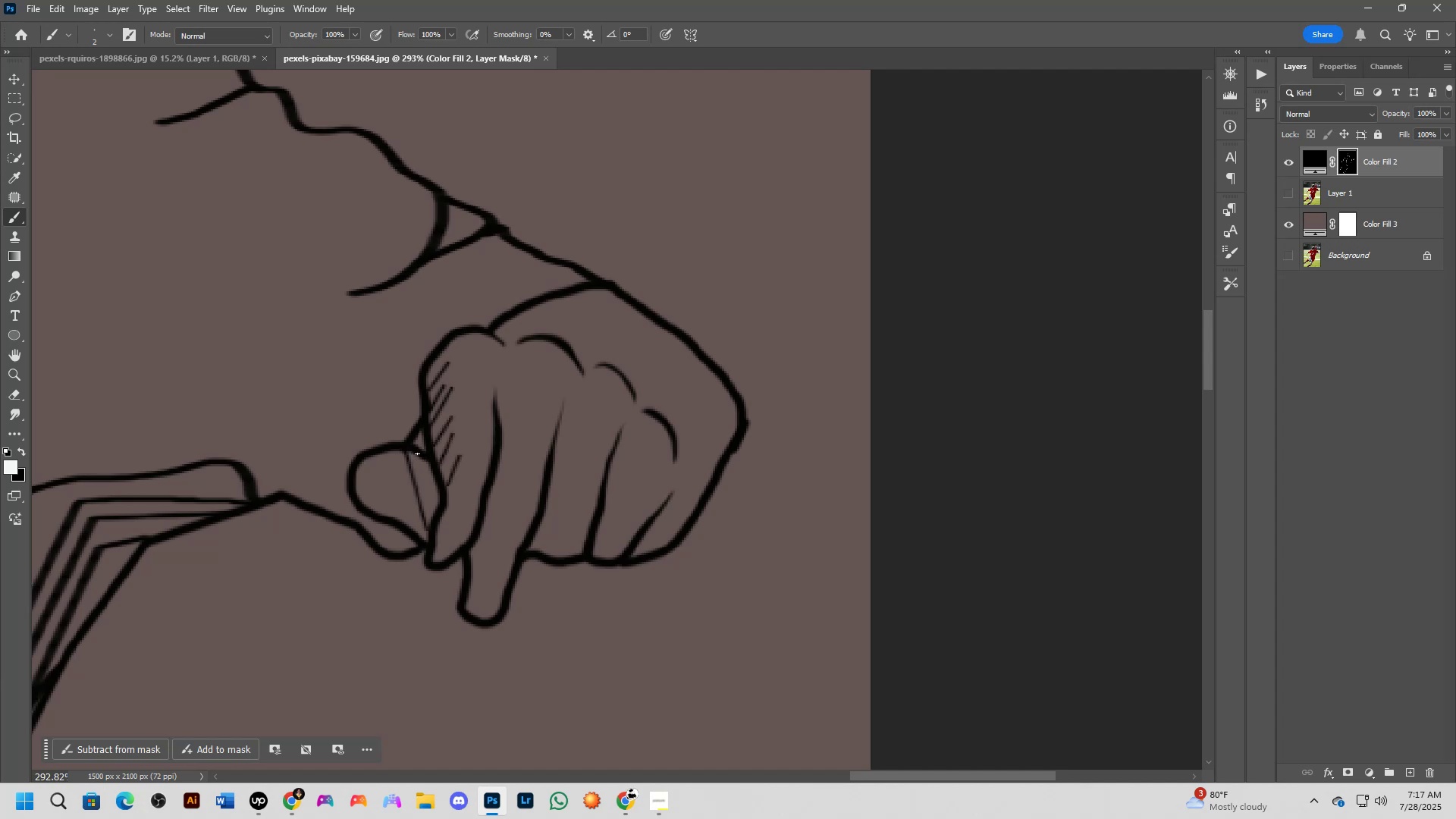 
left_click([414, 450])
 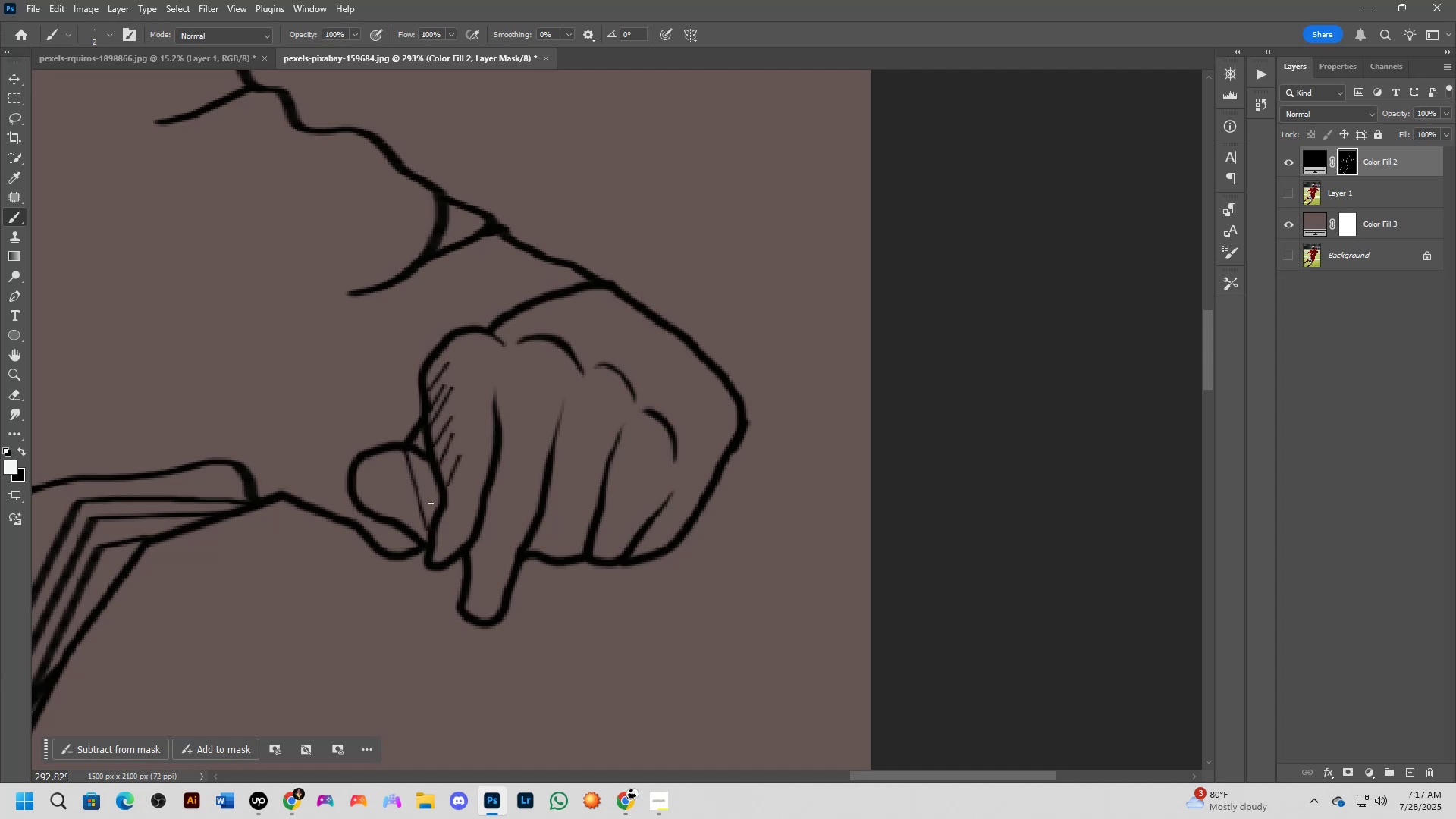 
hold_key(key=ShiftLeft, duration=0.58)
 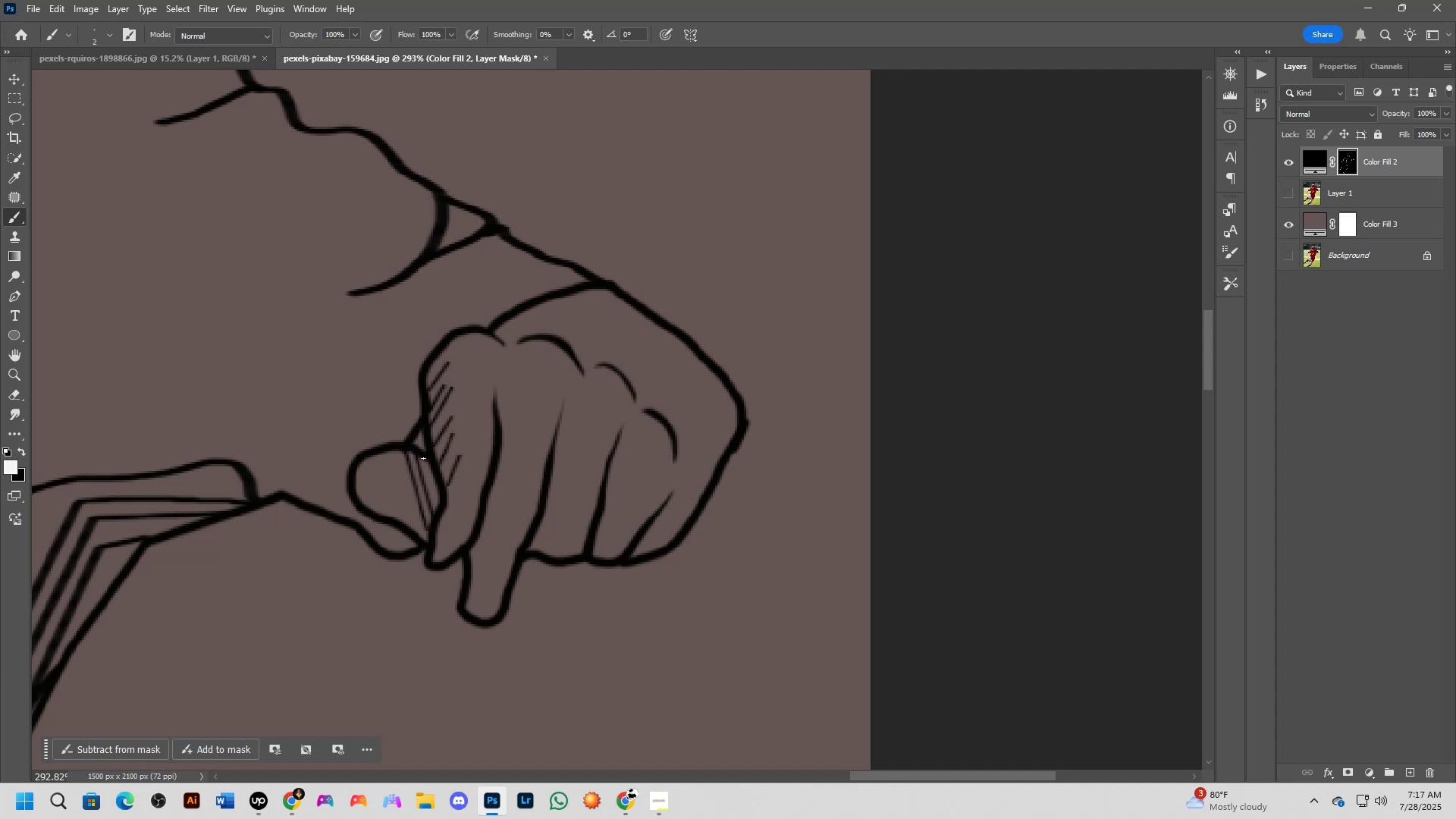 
left_click([423, 456])
 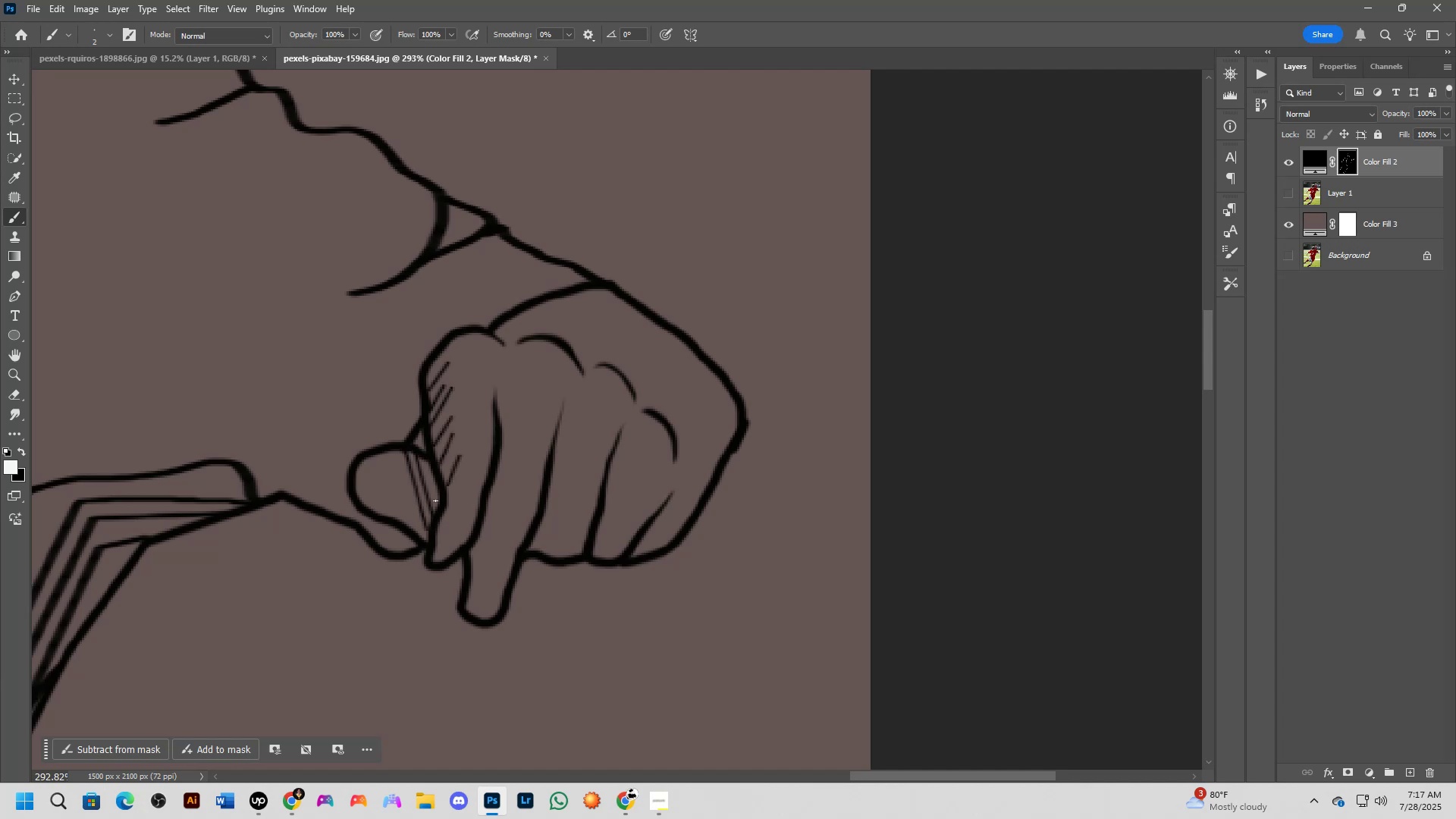 
hold_key(key=ShiftLeft, duration=0.36)
left_click([439, 510])
 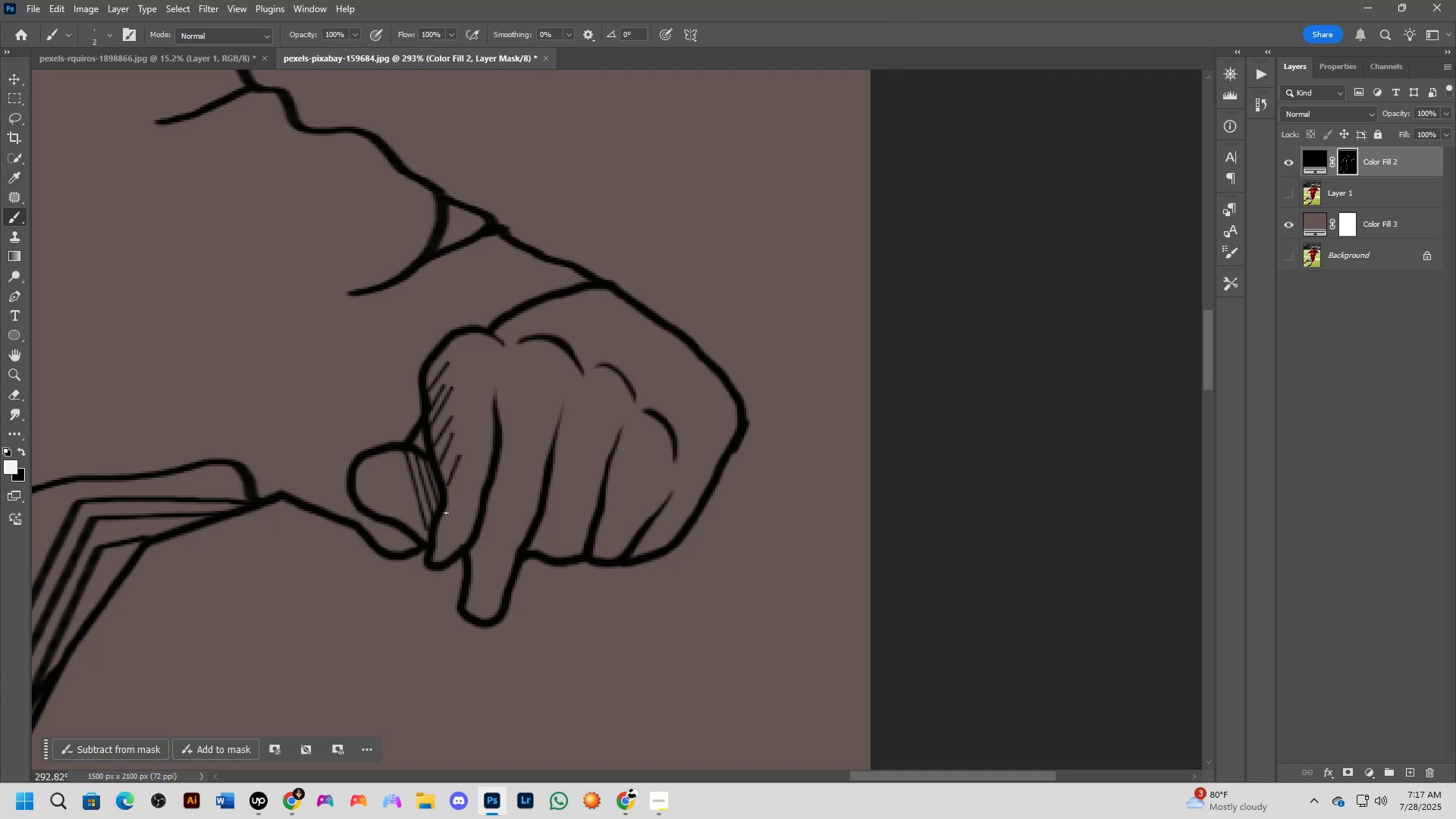 
key(Shift+ShiftLeft)
 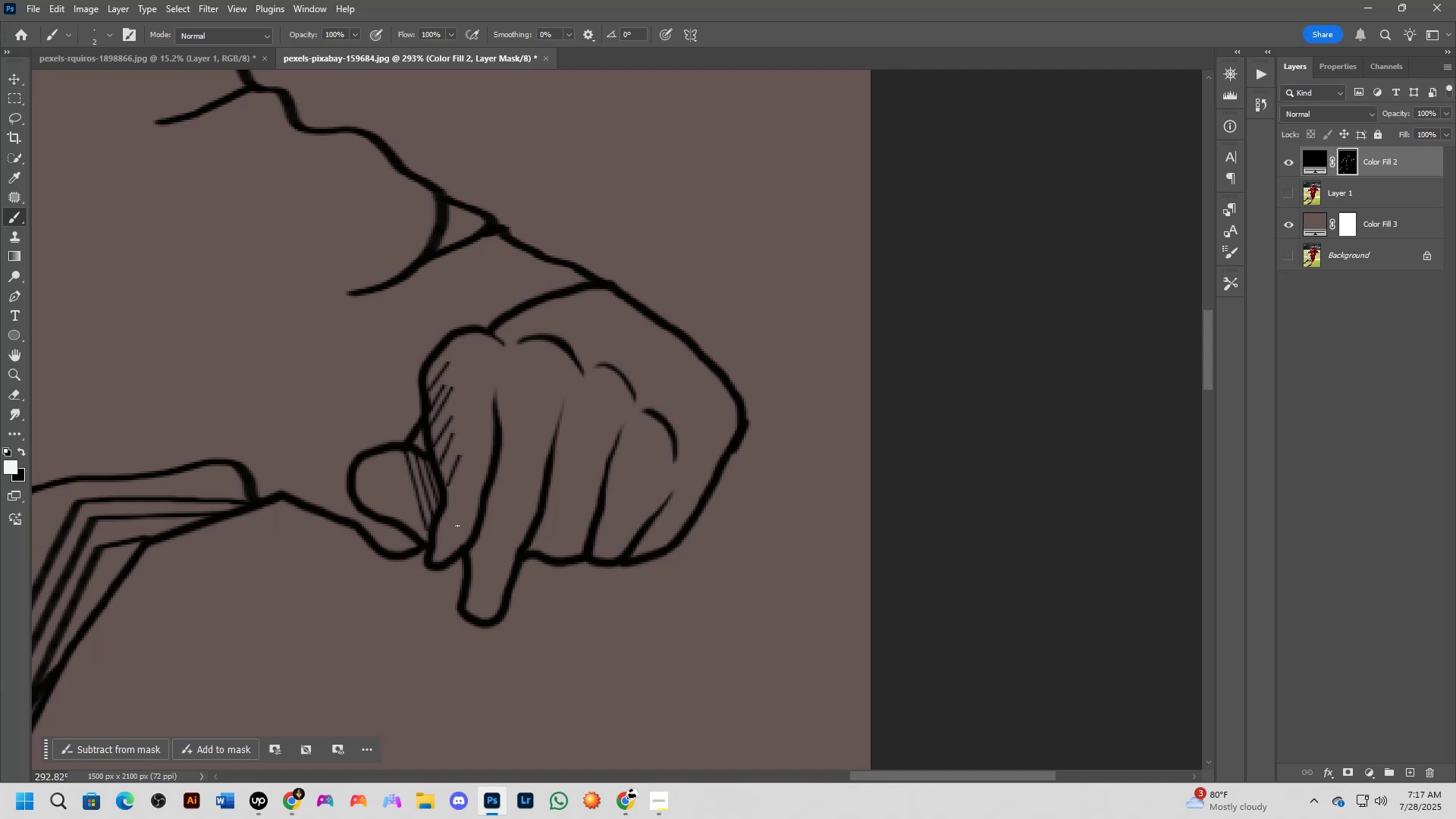 
scroll: coordinate [465, 563], scroll_direction: up, amount: 1.0
 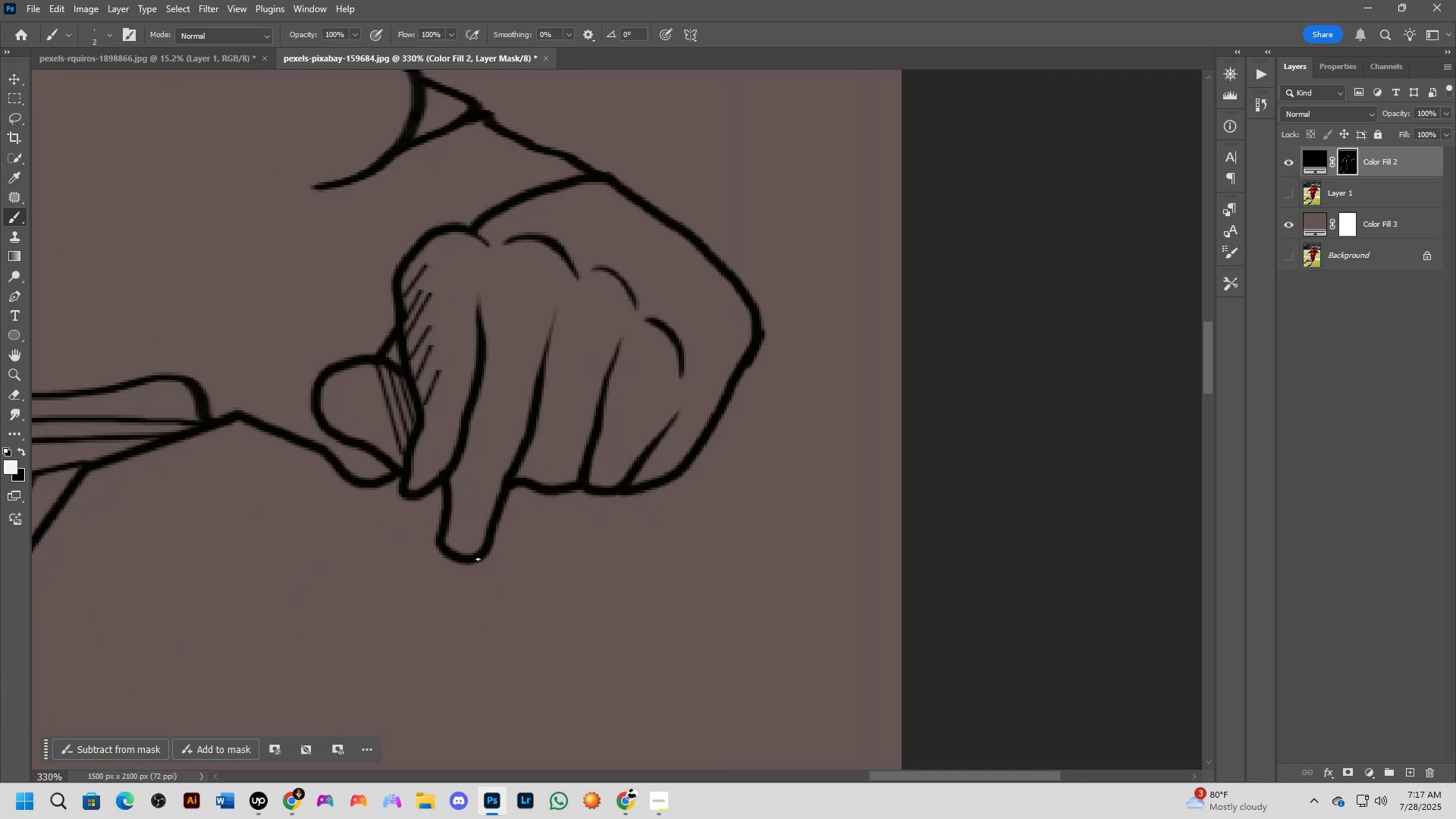 
key(Shift+ShiftLeft)
 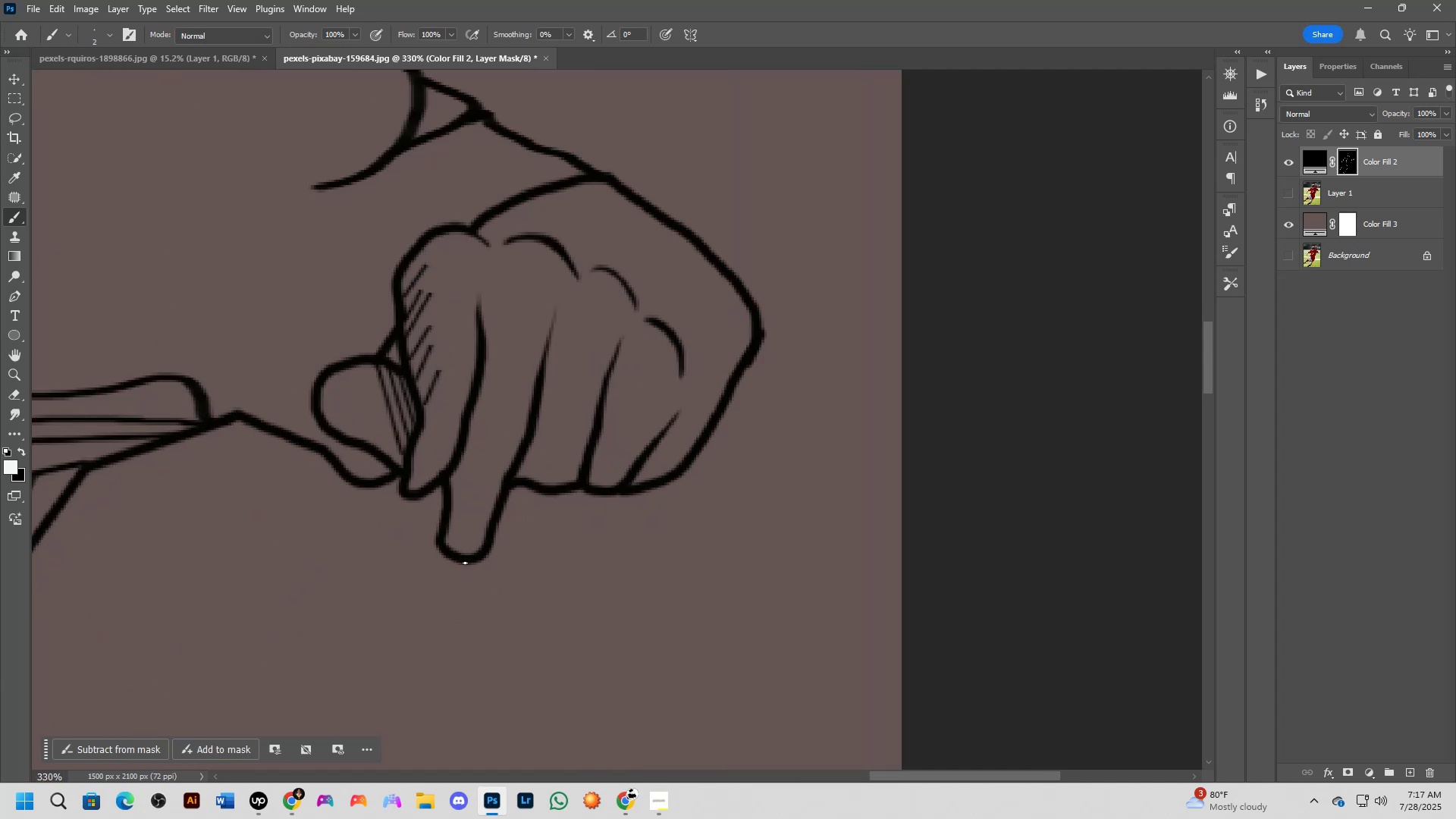 
hold_key(key=Space, duration=0.69)
 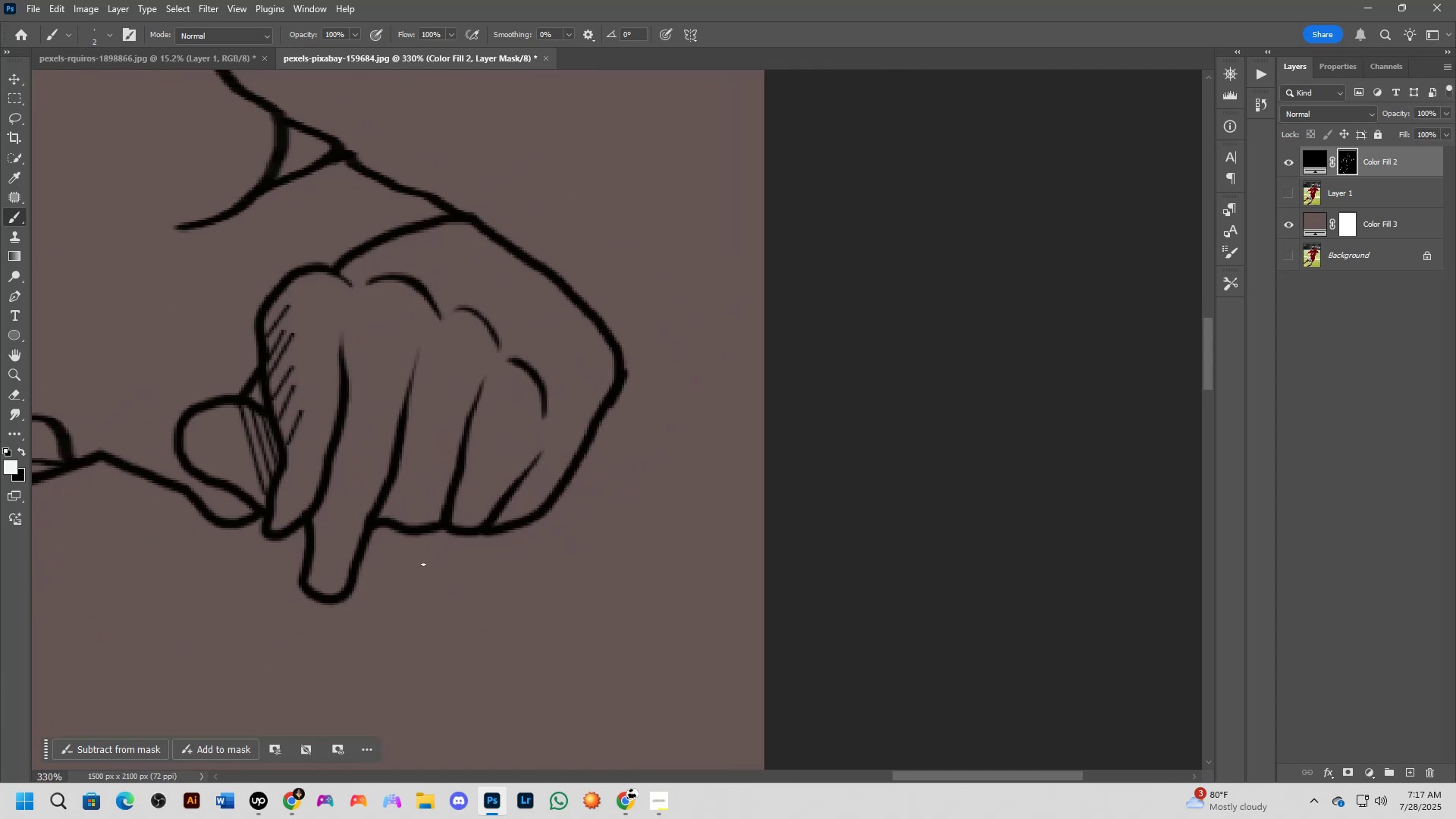 
left_click_drag(start_coordinate=[541, 551], to_coordinate=[403, 591])
 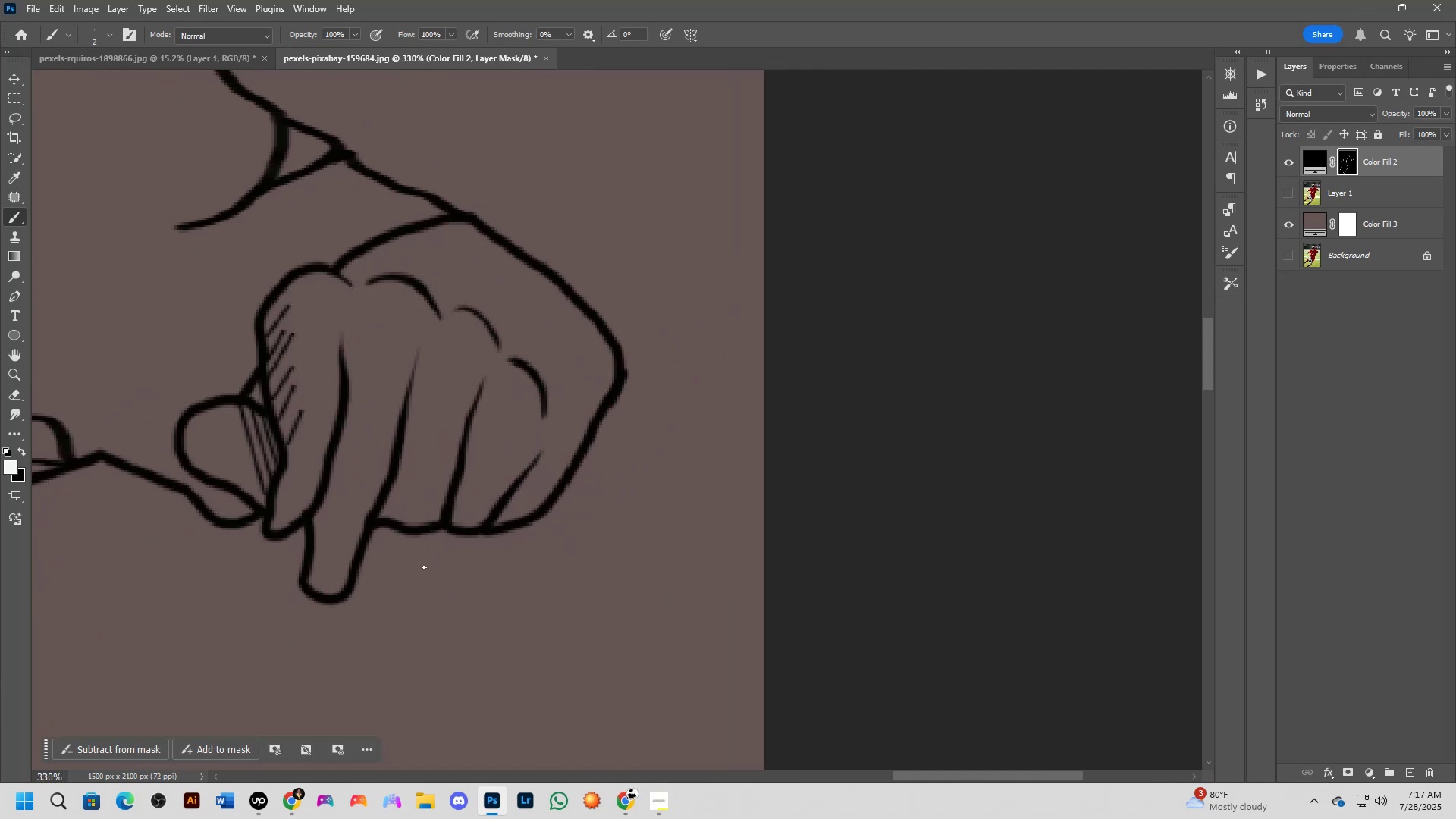 
hold_key(key=Space, duration=0.65)
 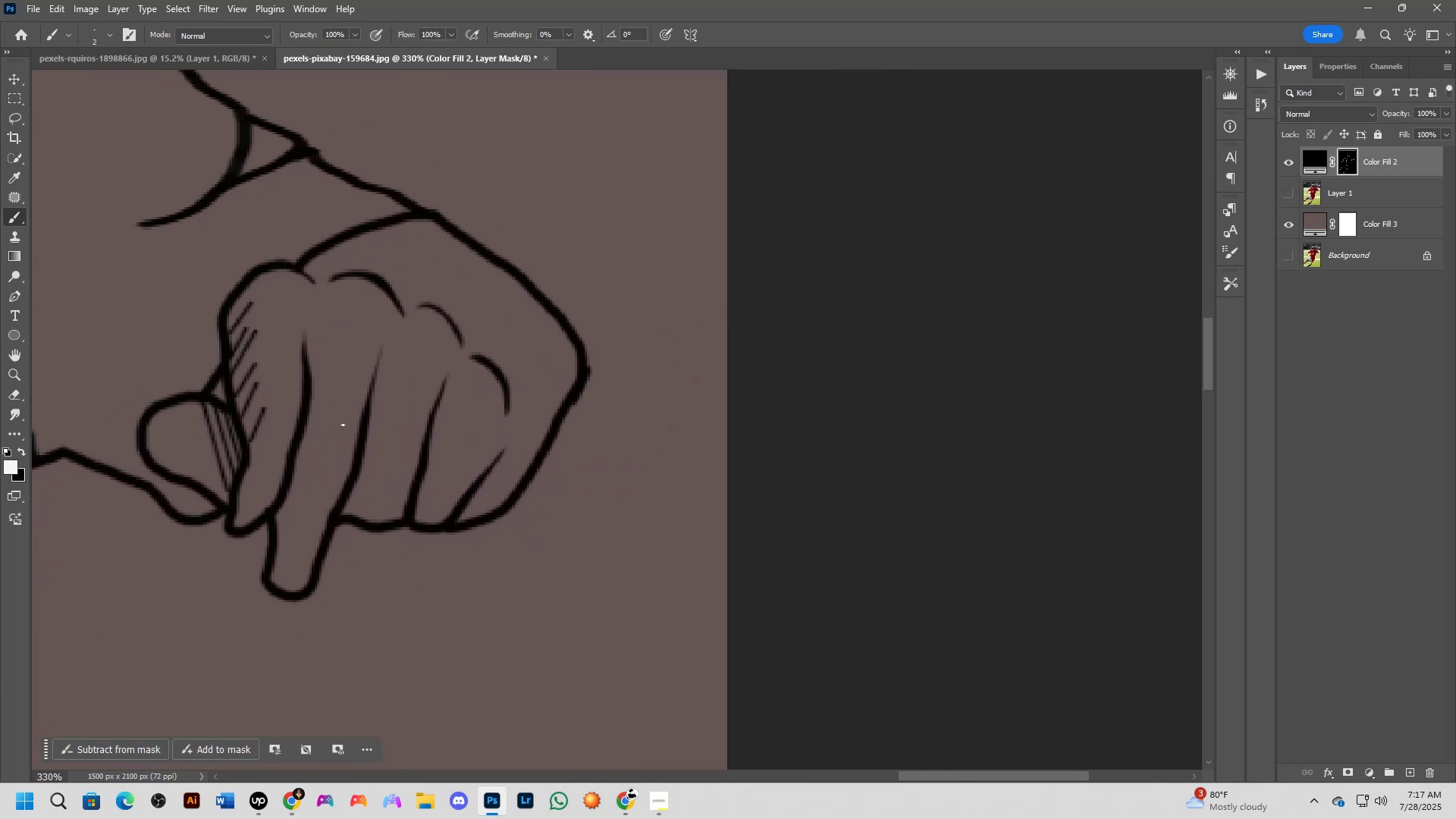 
left_click_drag(start_coordinate=[419, 556], to_coordinate=[382, 553])
 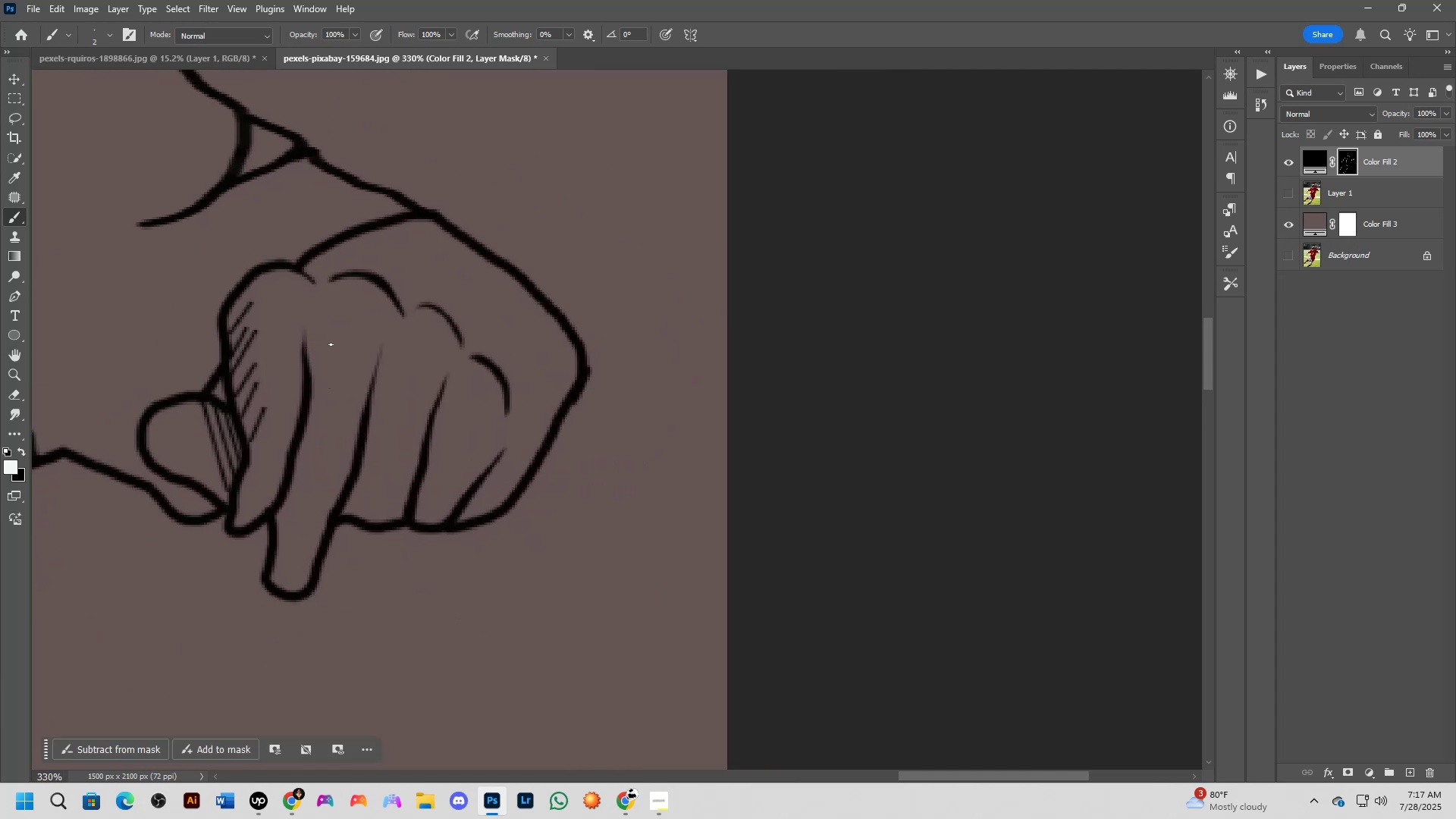 
left_click([319, 343])
 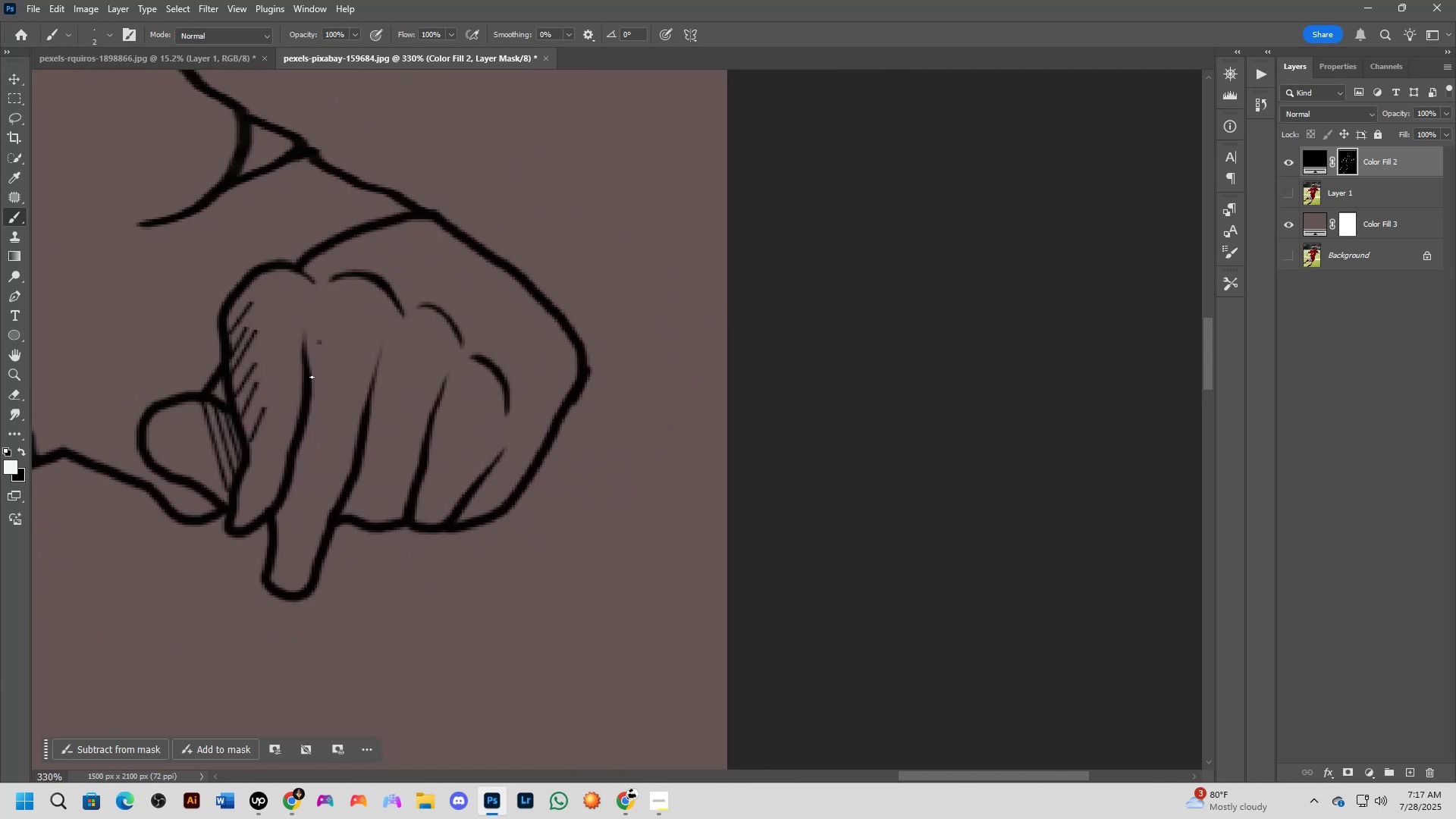 
hold_key(key=ShiftLeft, duration=0.46)
left_click([305, 388])
 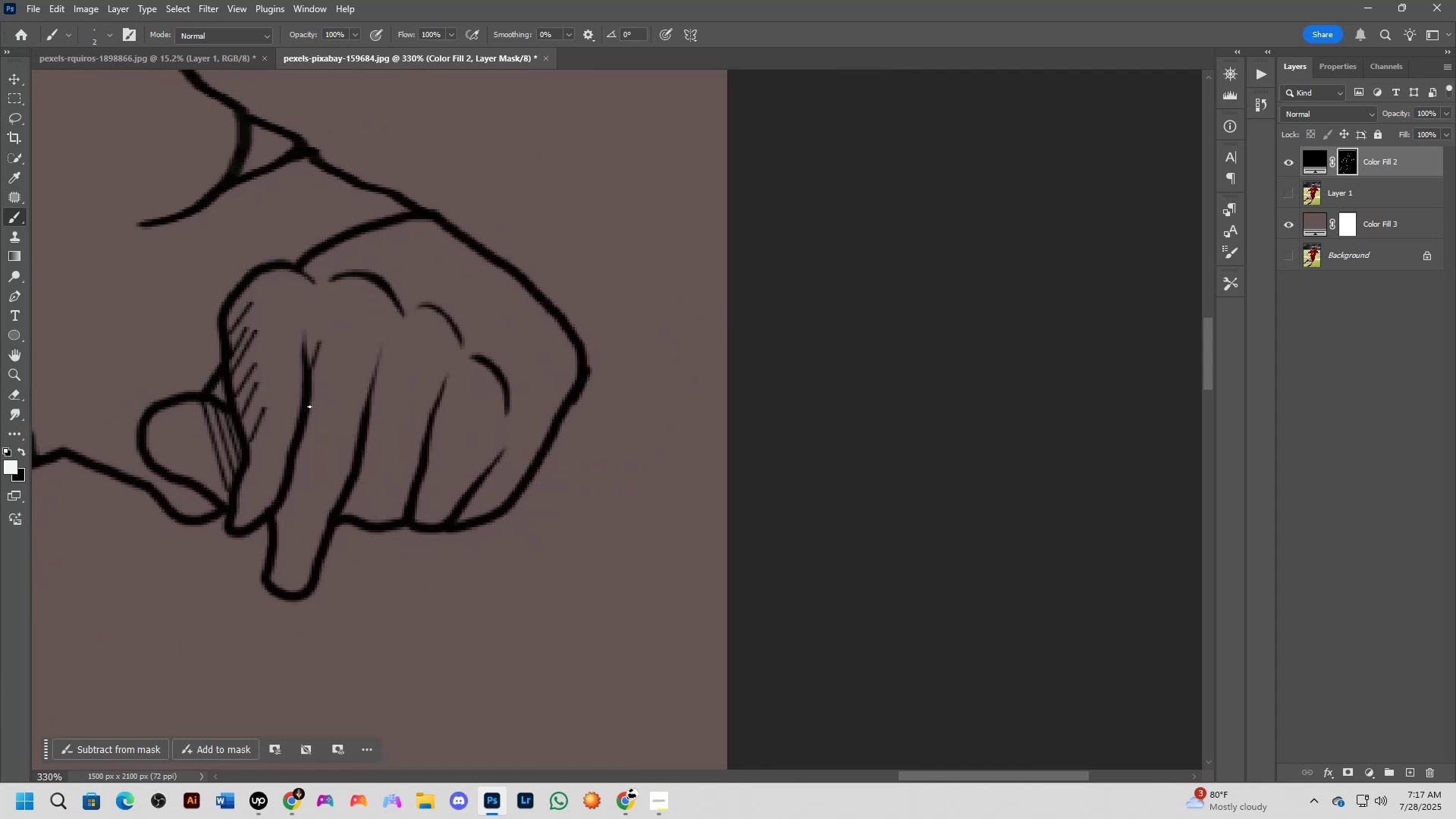 
left_click([308, 408])
 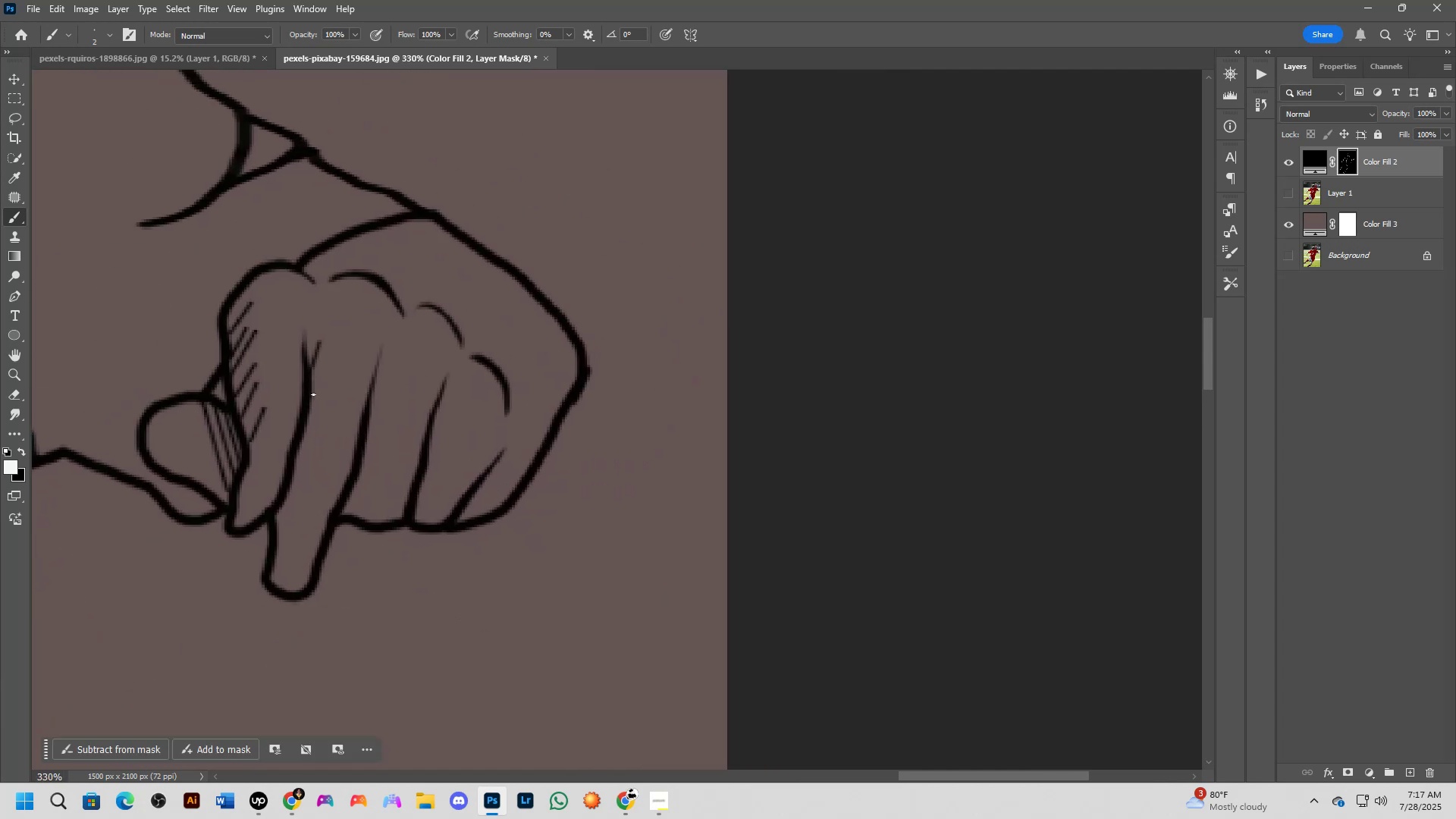 
hold_key(key=ShiftLeft, duration=0.94)
left_click([323, 368])
 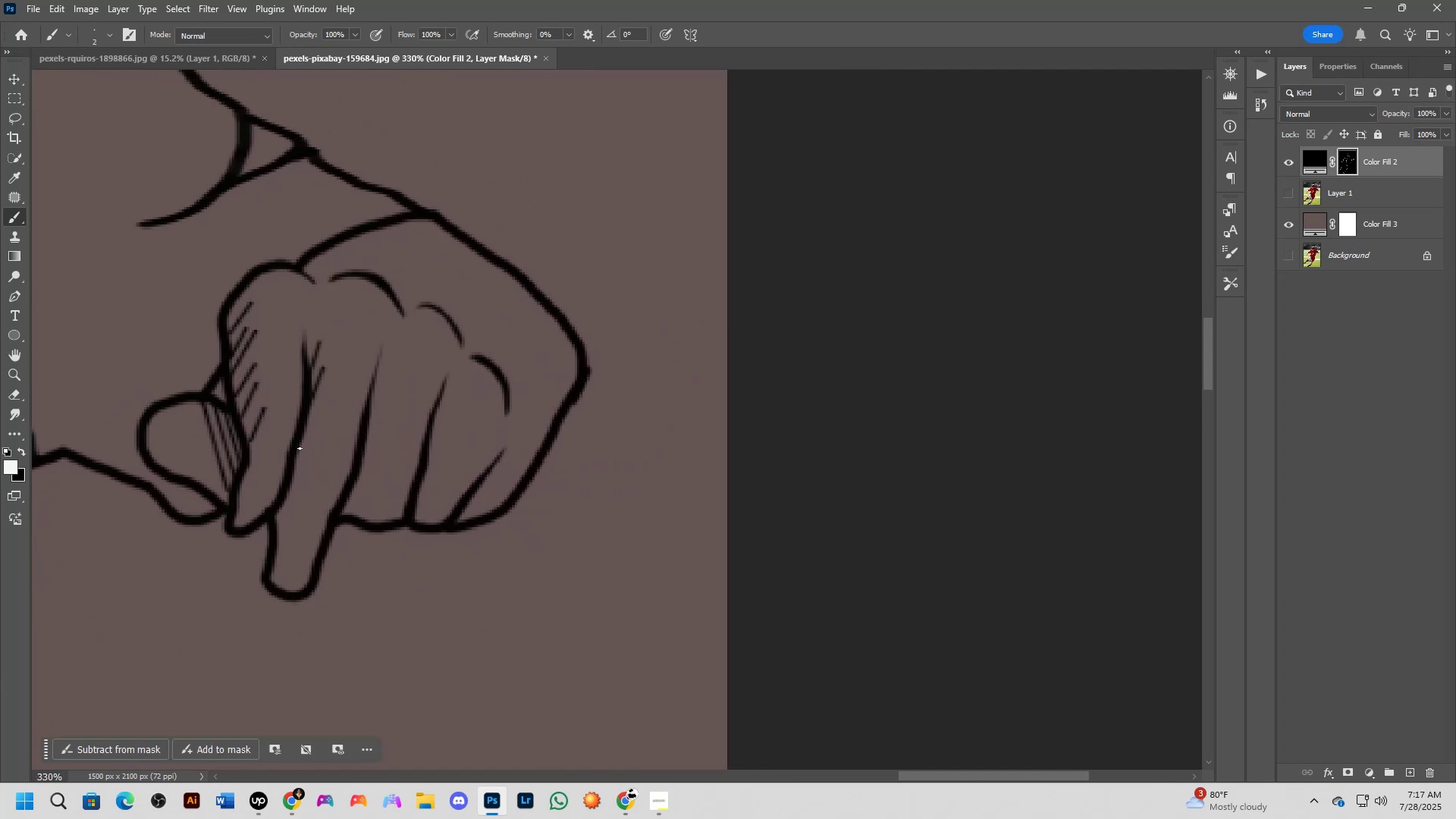 
left_click([298, 449])
 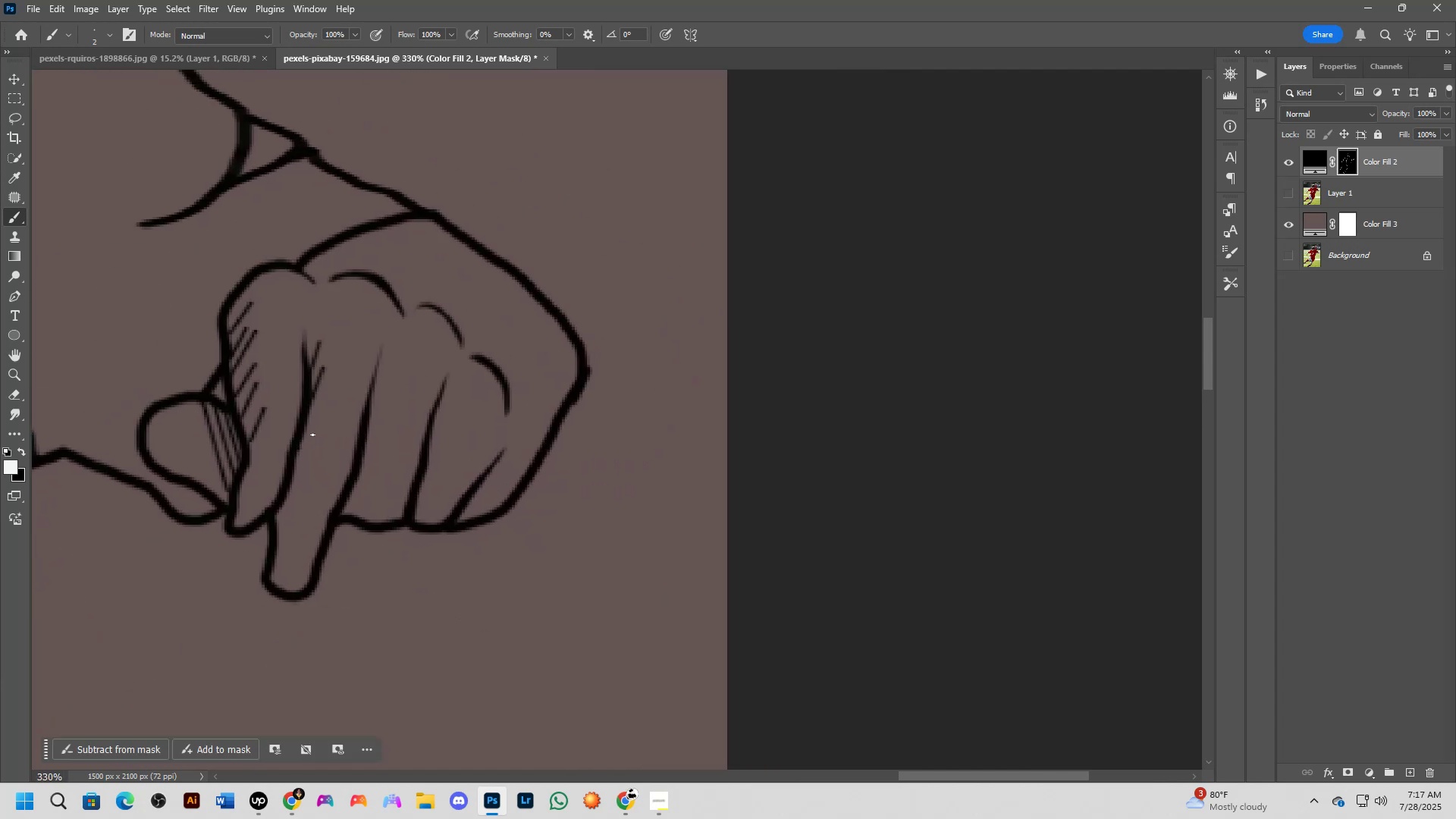 
hold_key(key=ShiftLeft, duration=0.61)
left_click([322, 404])
 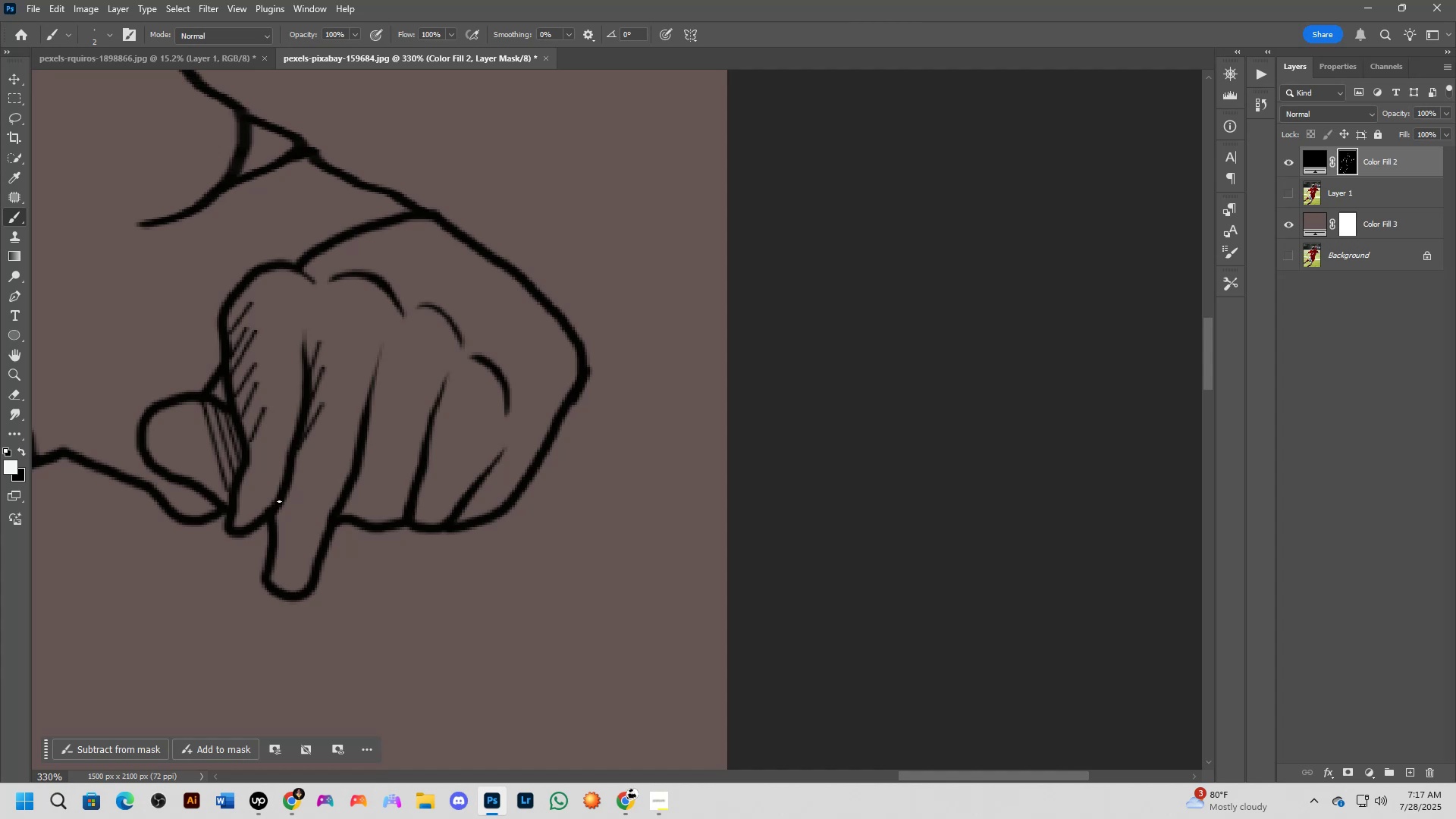 
hold_key(key=ShiftLeft, duration=0.8)
left_click([316, 441])
 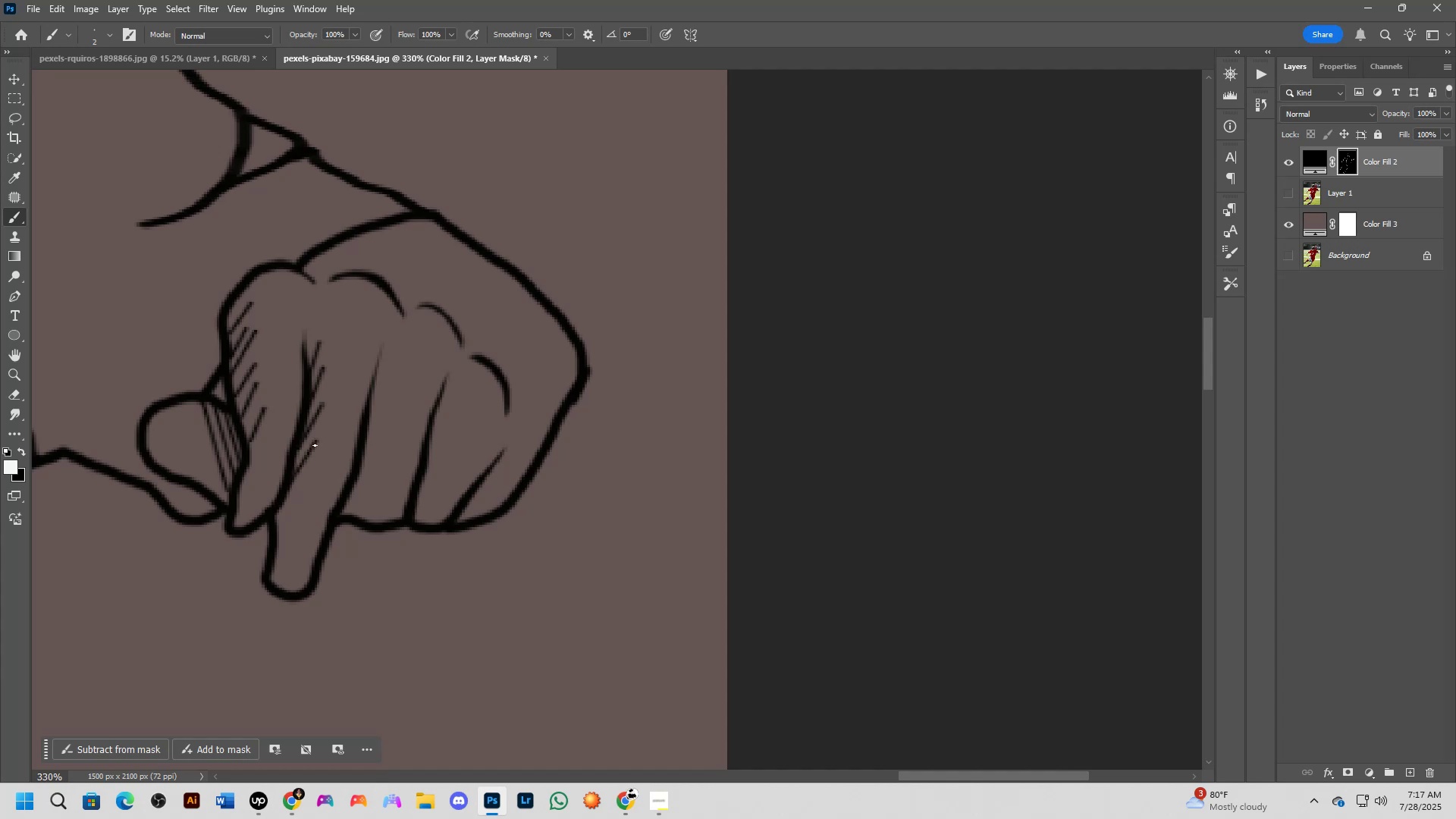 
key(Shift+ShiftLeft)
 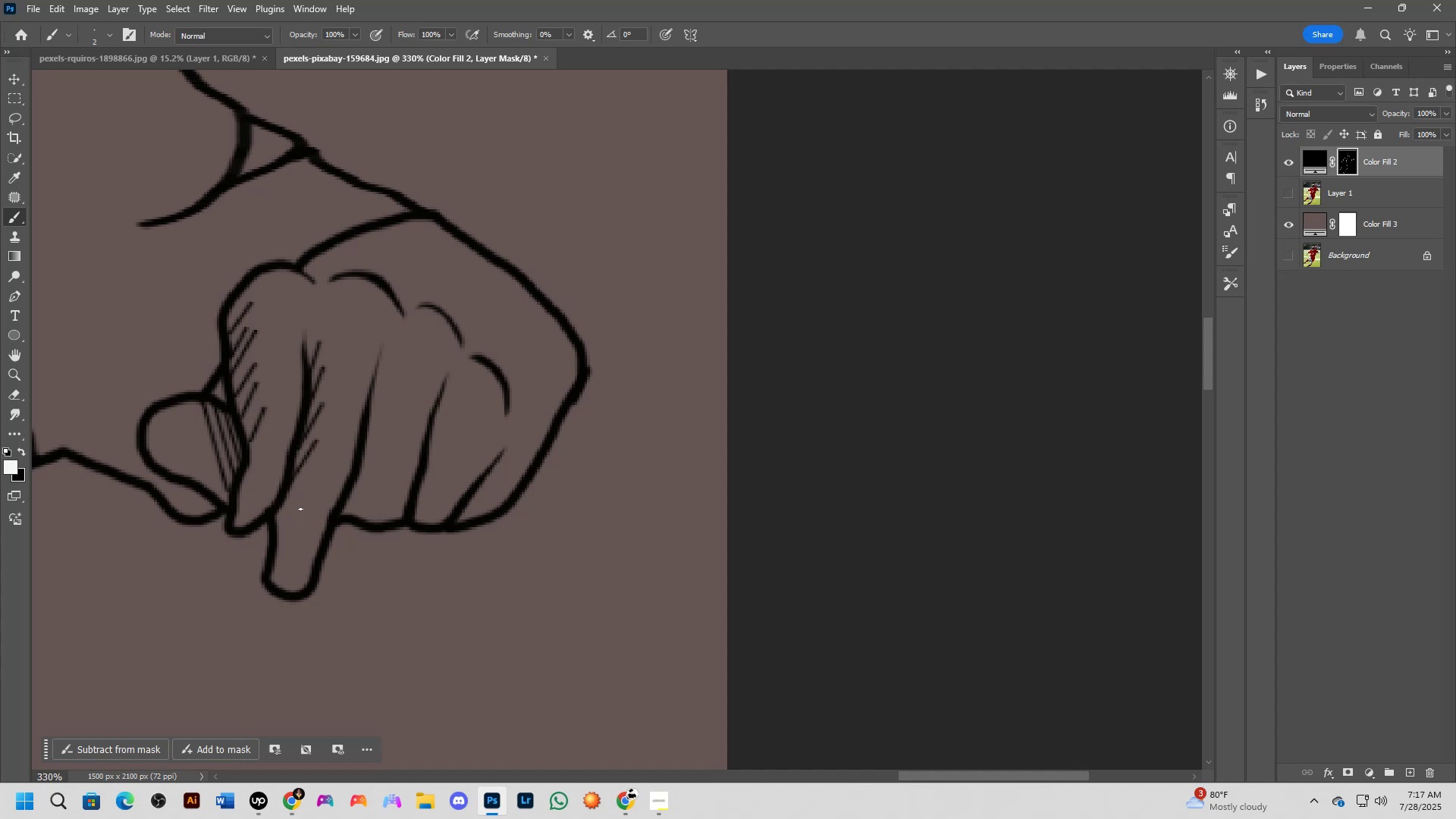 
scroll: coordinate [300, 511], scroll_direction: down, amount: 3.0
 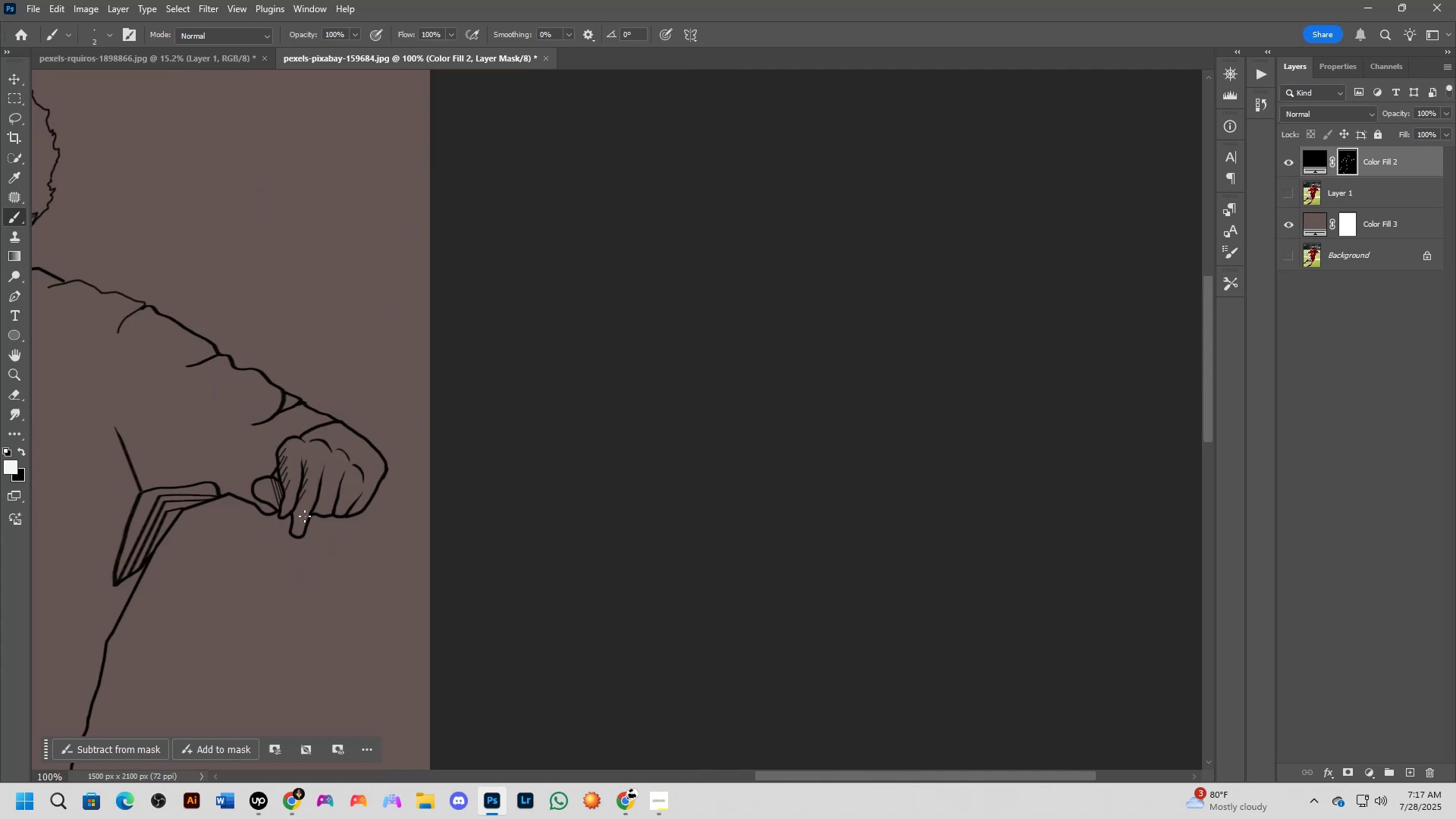 
key(Shift+ShiftLeft)
 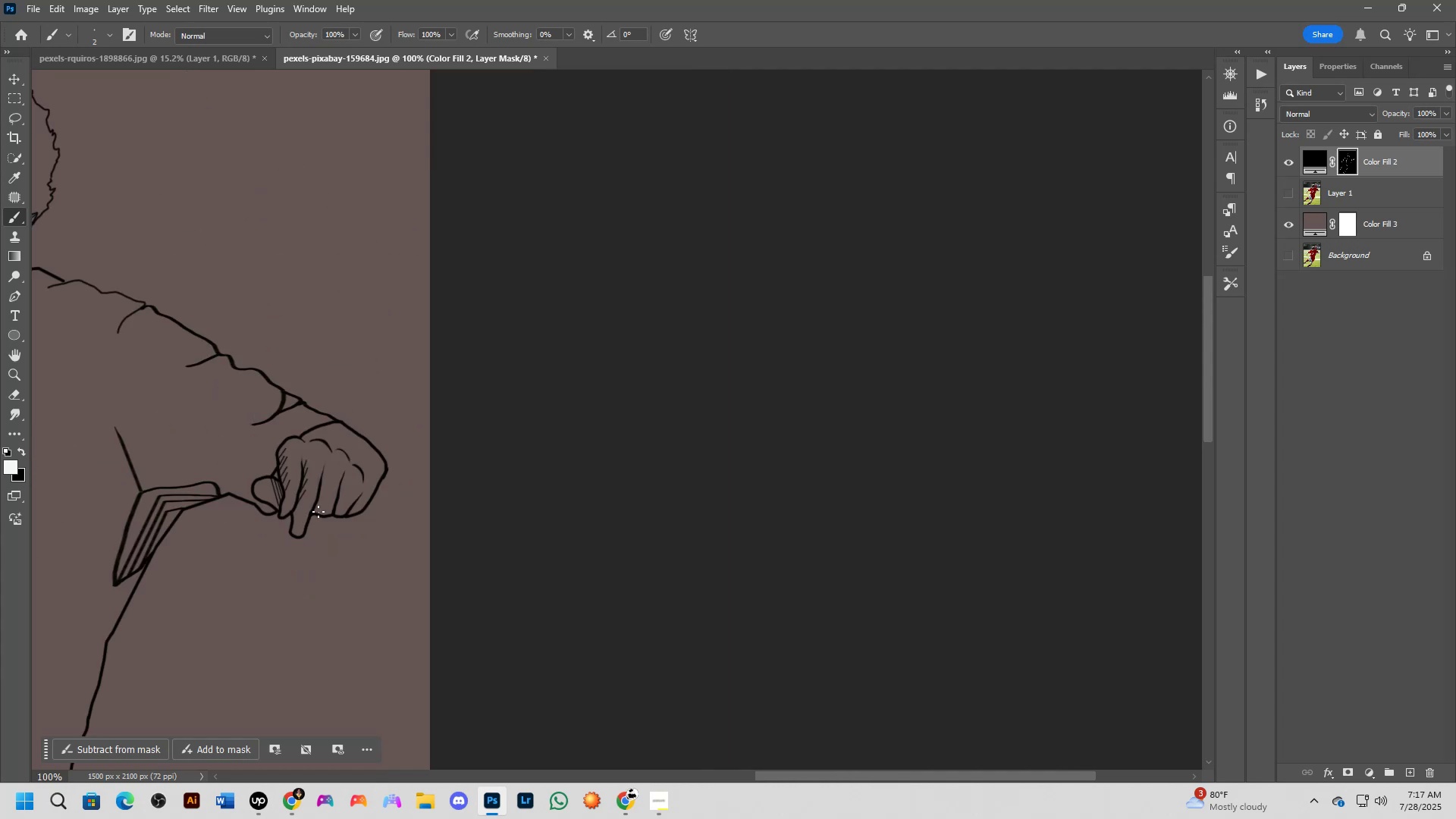 
scroll: coordinate [315, 515], scroll_direction: up, amount: 3.0
 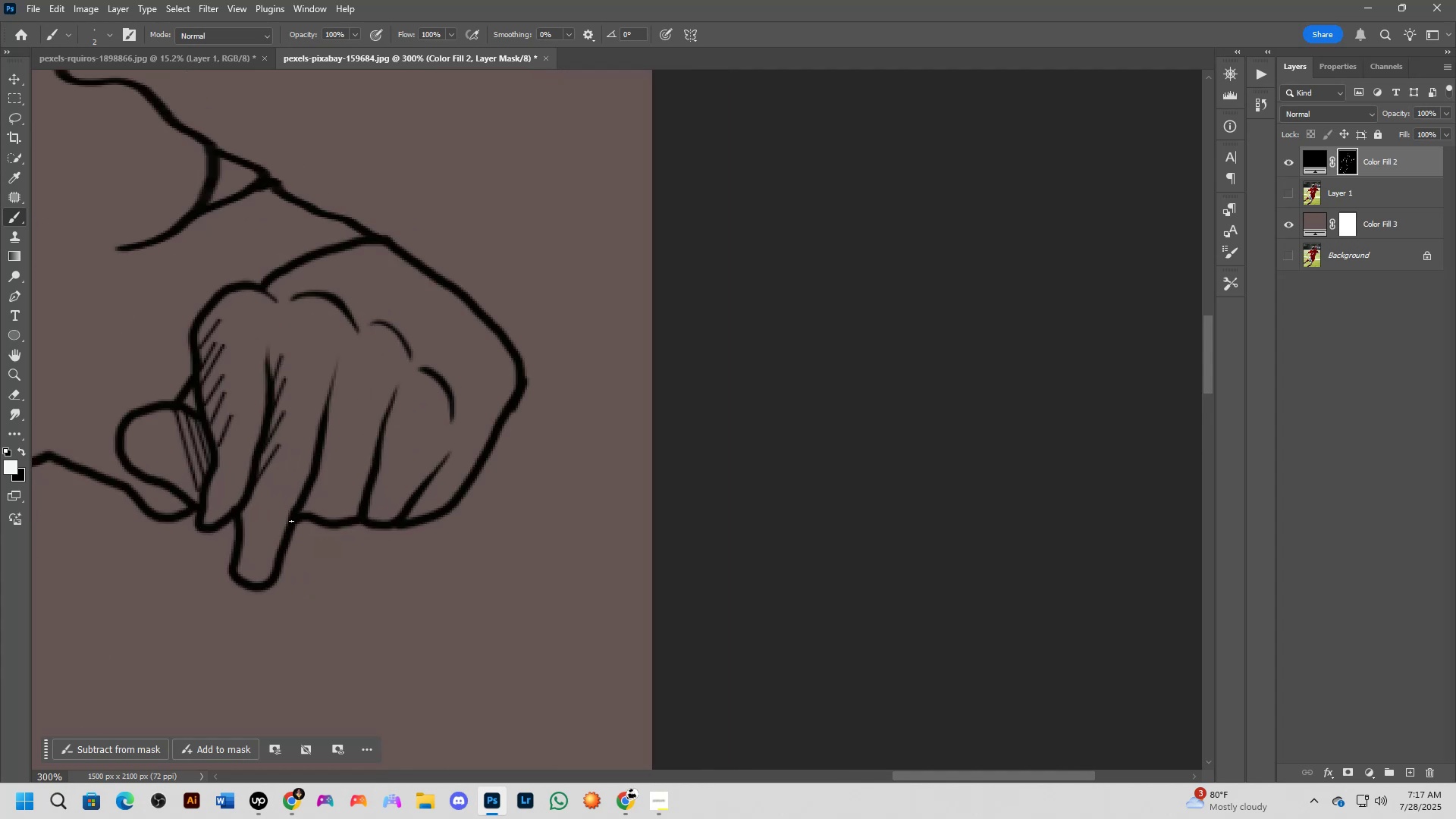 
key(Shift+ShiftLeft)
 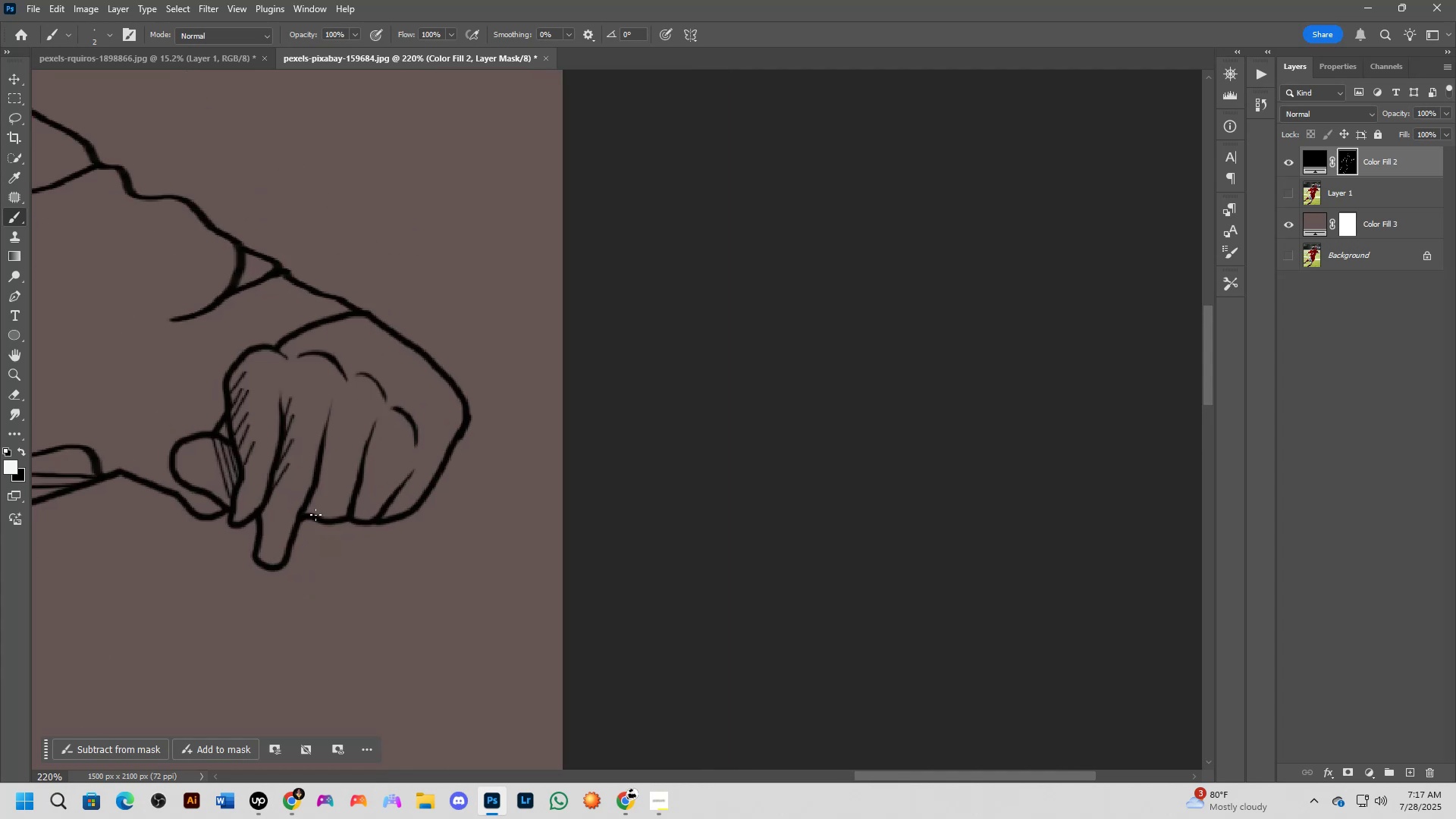 
key(Shift+ShiftLeft)
 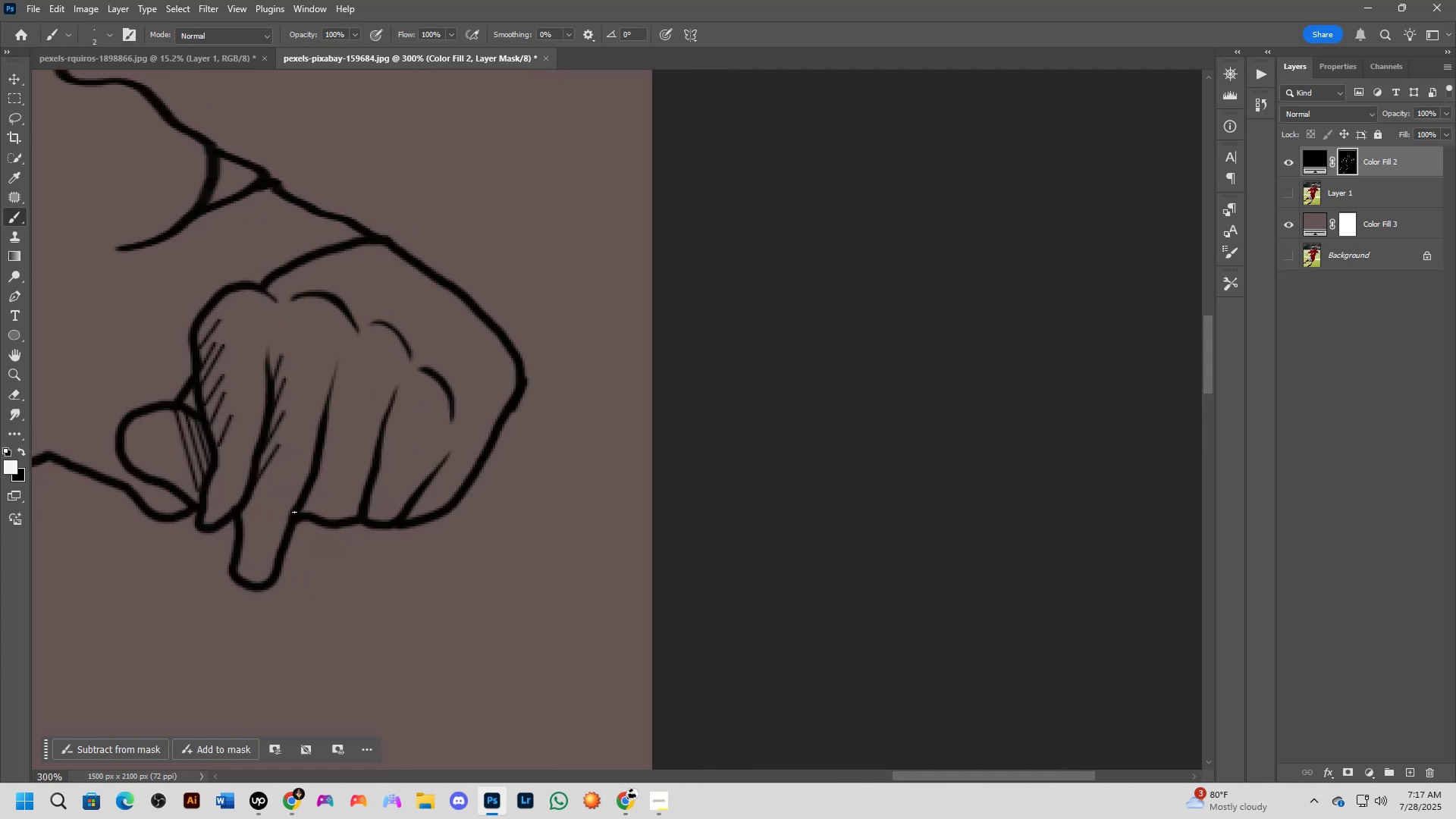 
left_click([294, 512])
 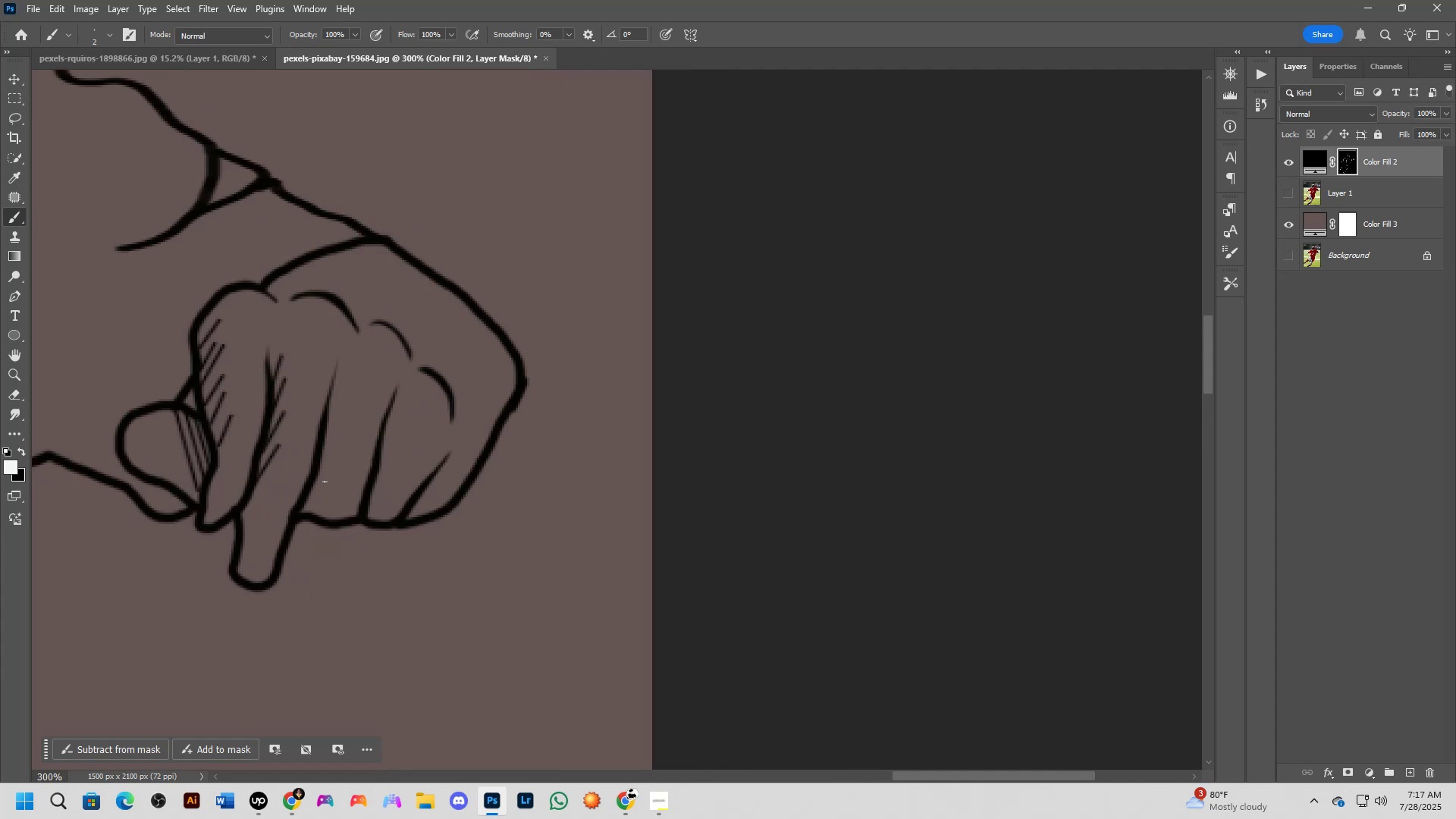 
key(Shift+ShiftLeft)
 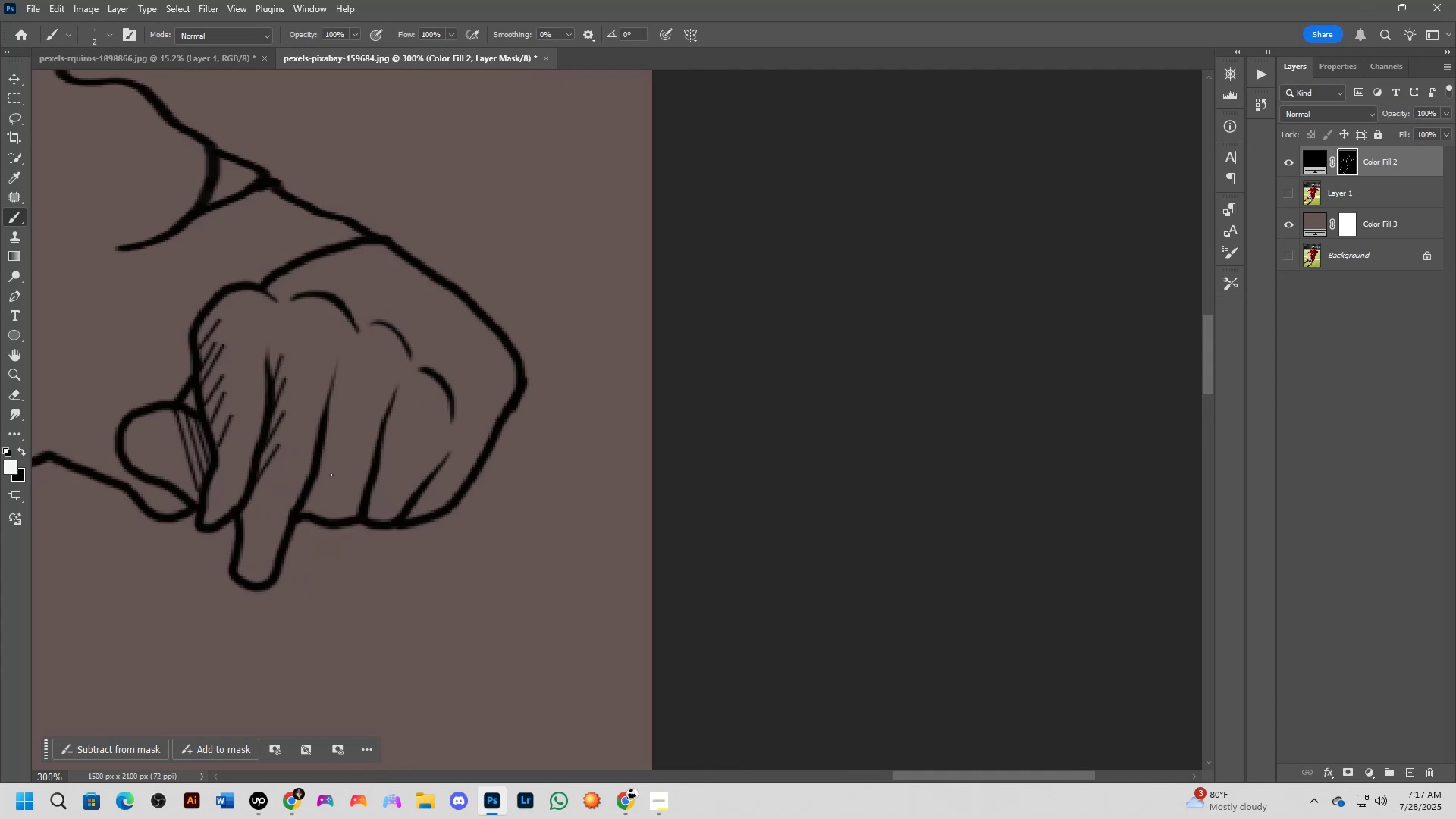 
left_click([331, 475])
 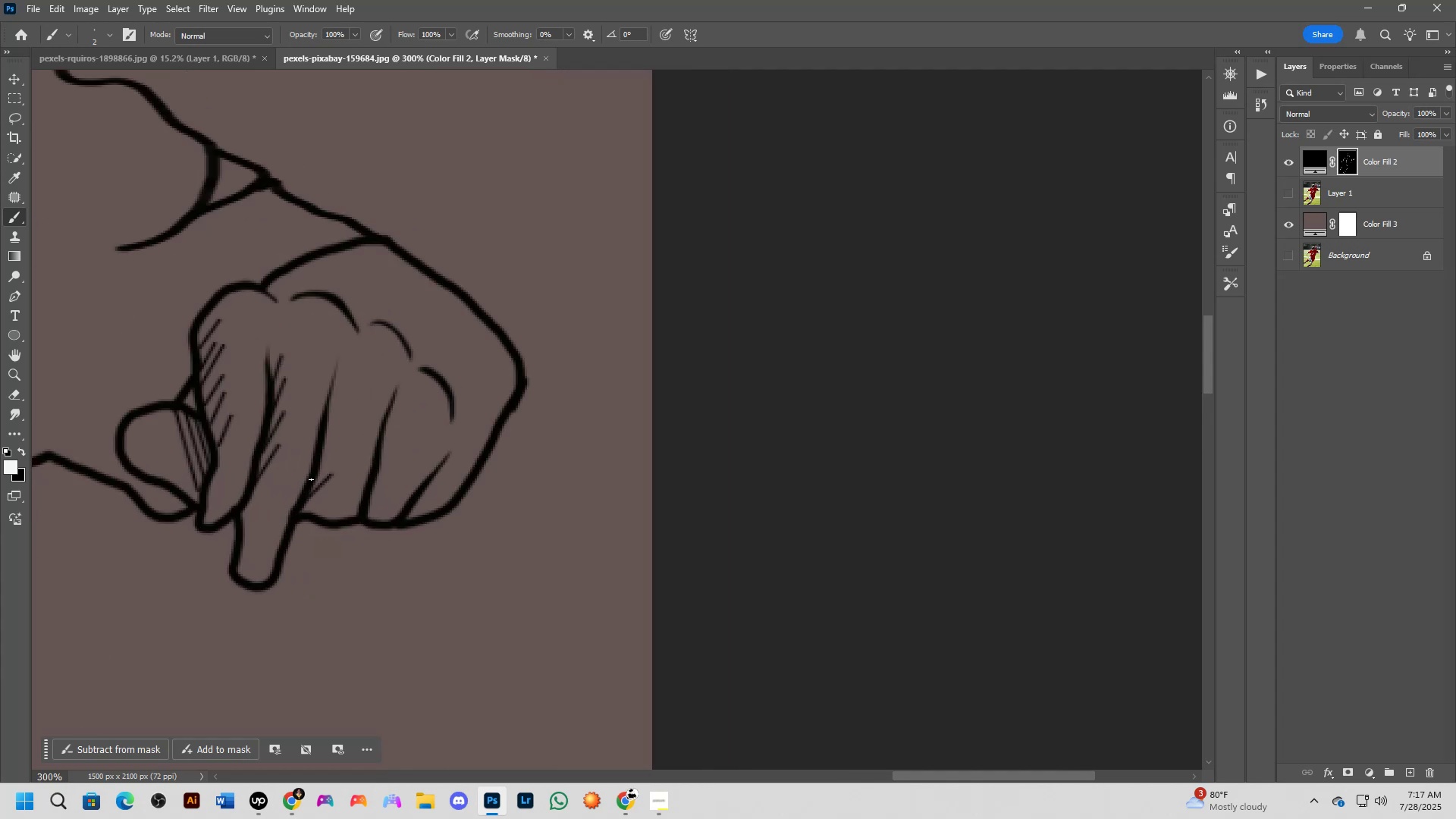 
hold_key(key=ShiftLeft, duration=0.65)
left_click([332, 444])
 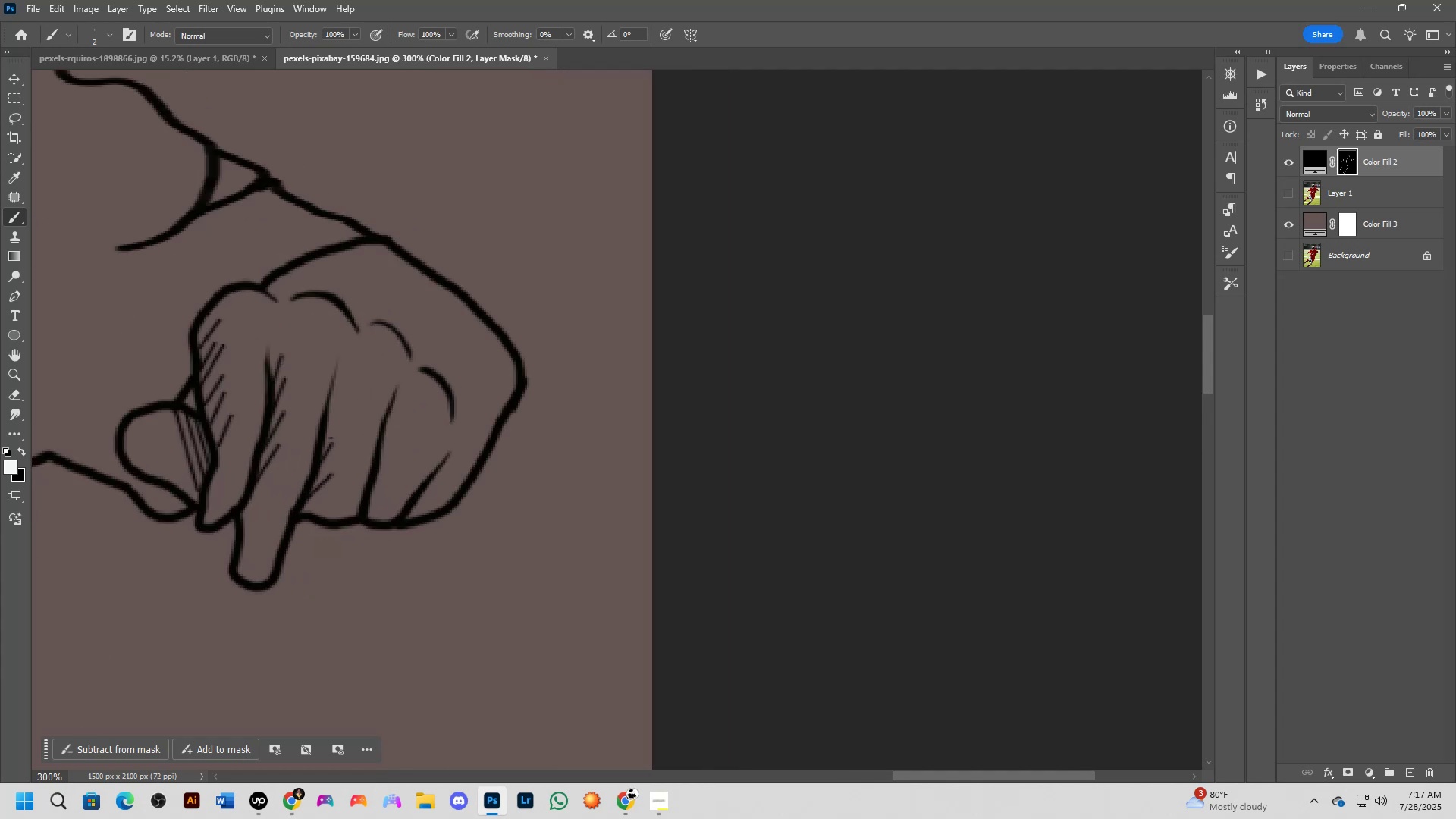 
scroll: coordinate [324, 438], scroll_direction: up, amount: 1.0
 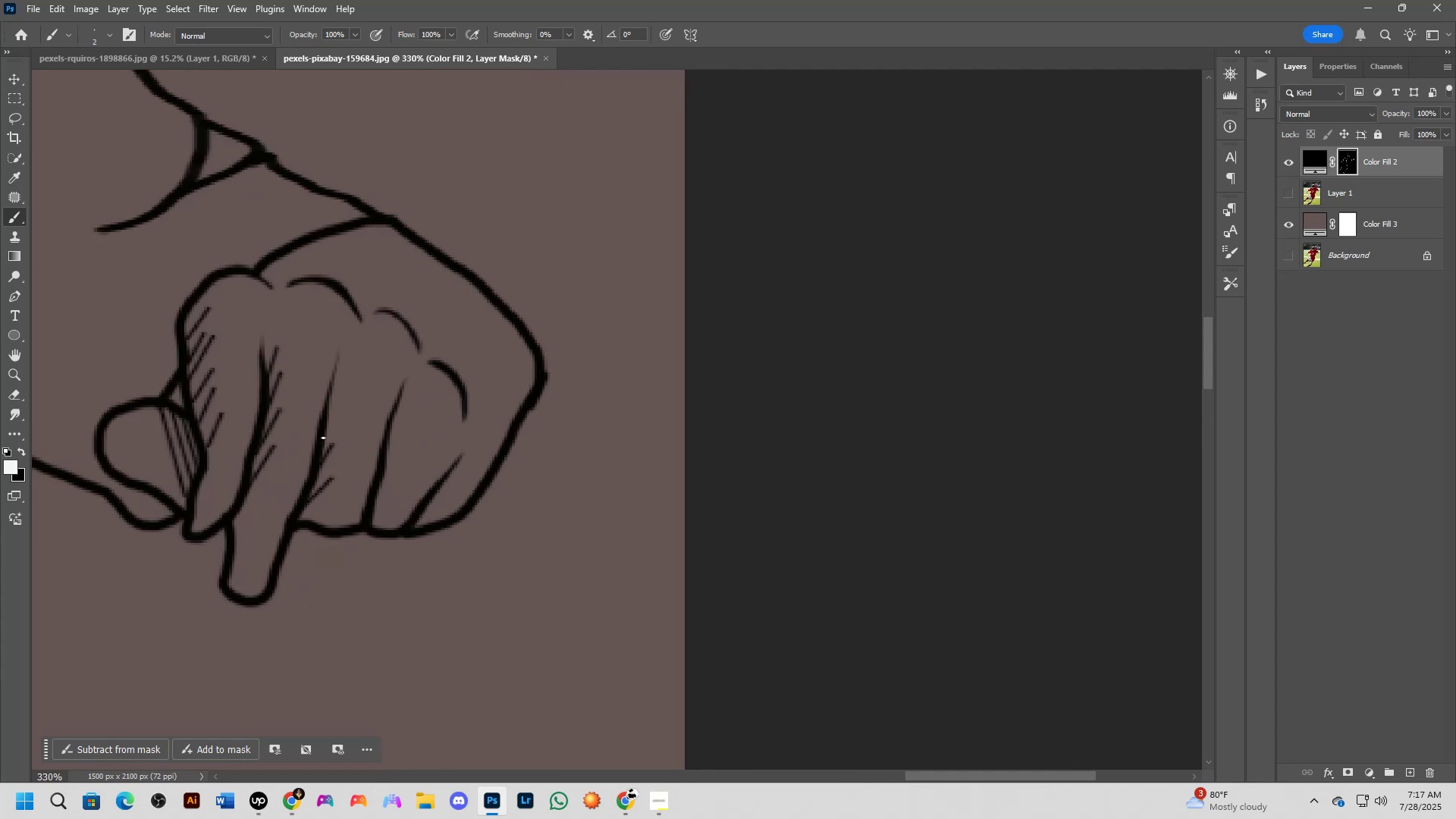 
left_click([323, 438])
 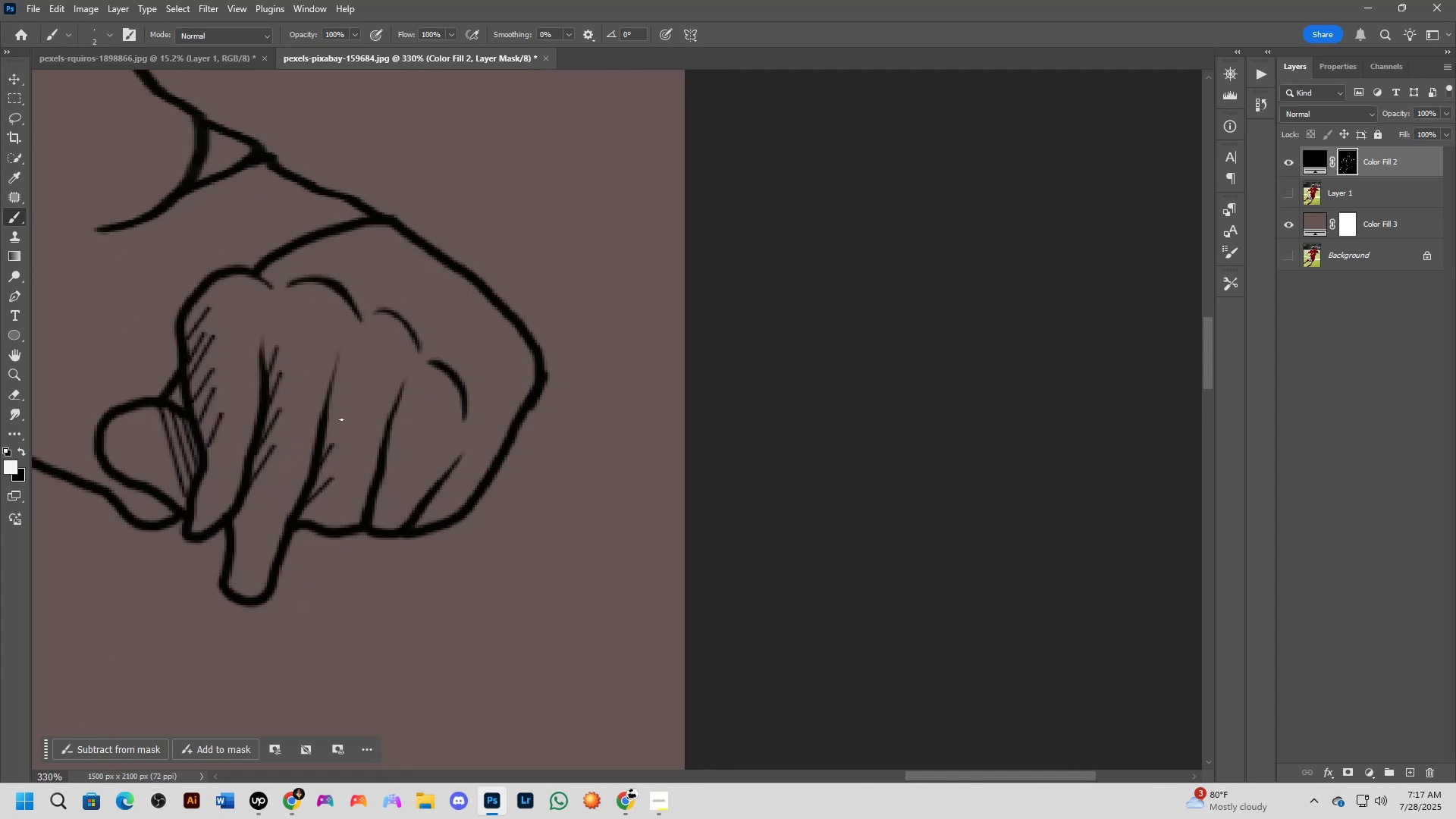 
hold_key(key=ShiftLeft, duration=0.36)
left_click([348, 406])
 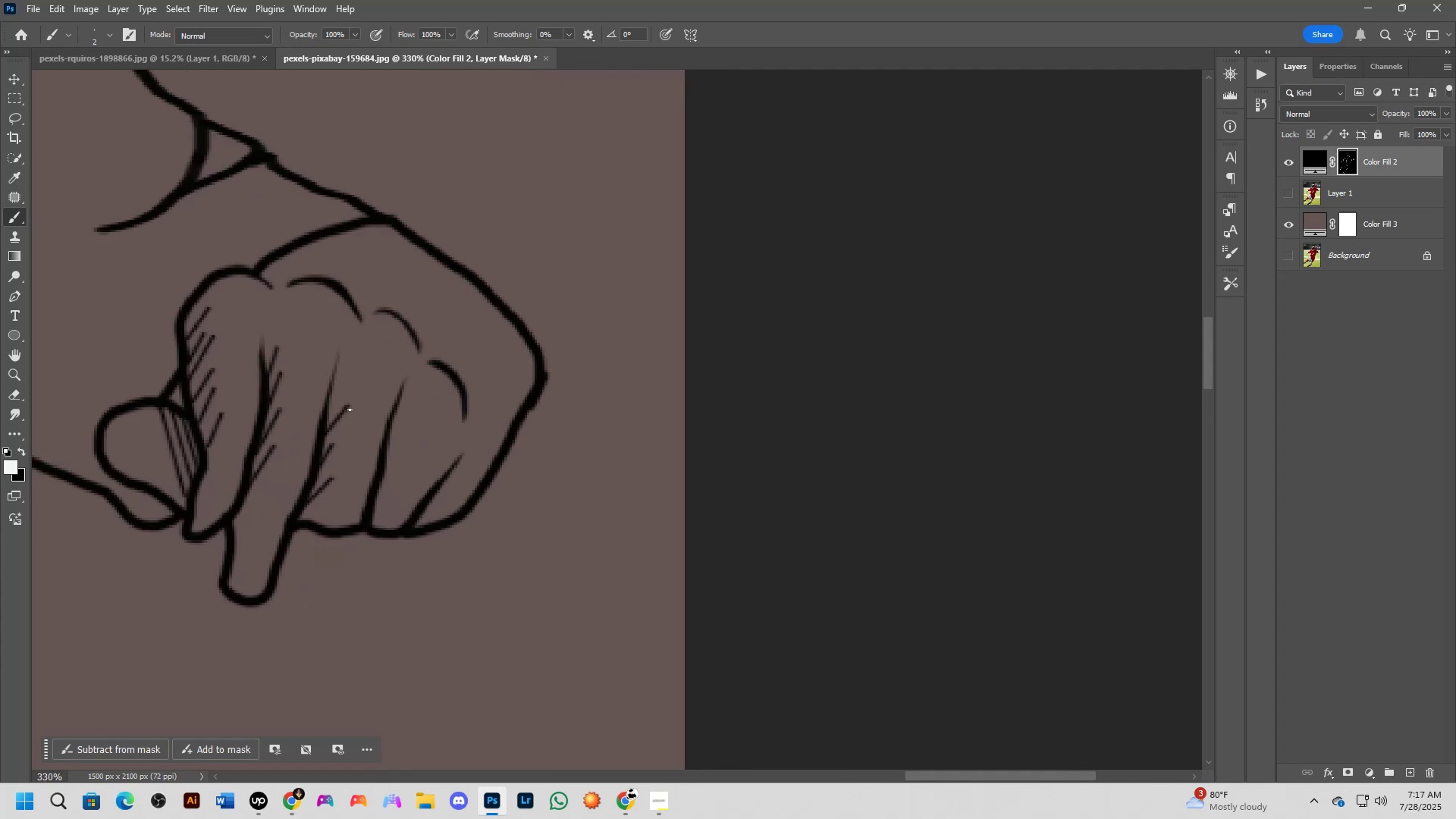 
key(Shift+ShiftLeft)
 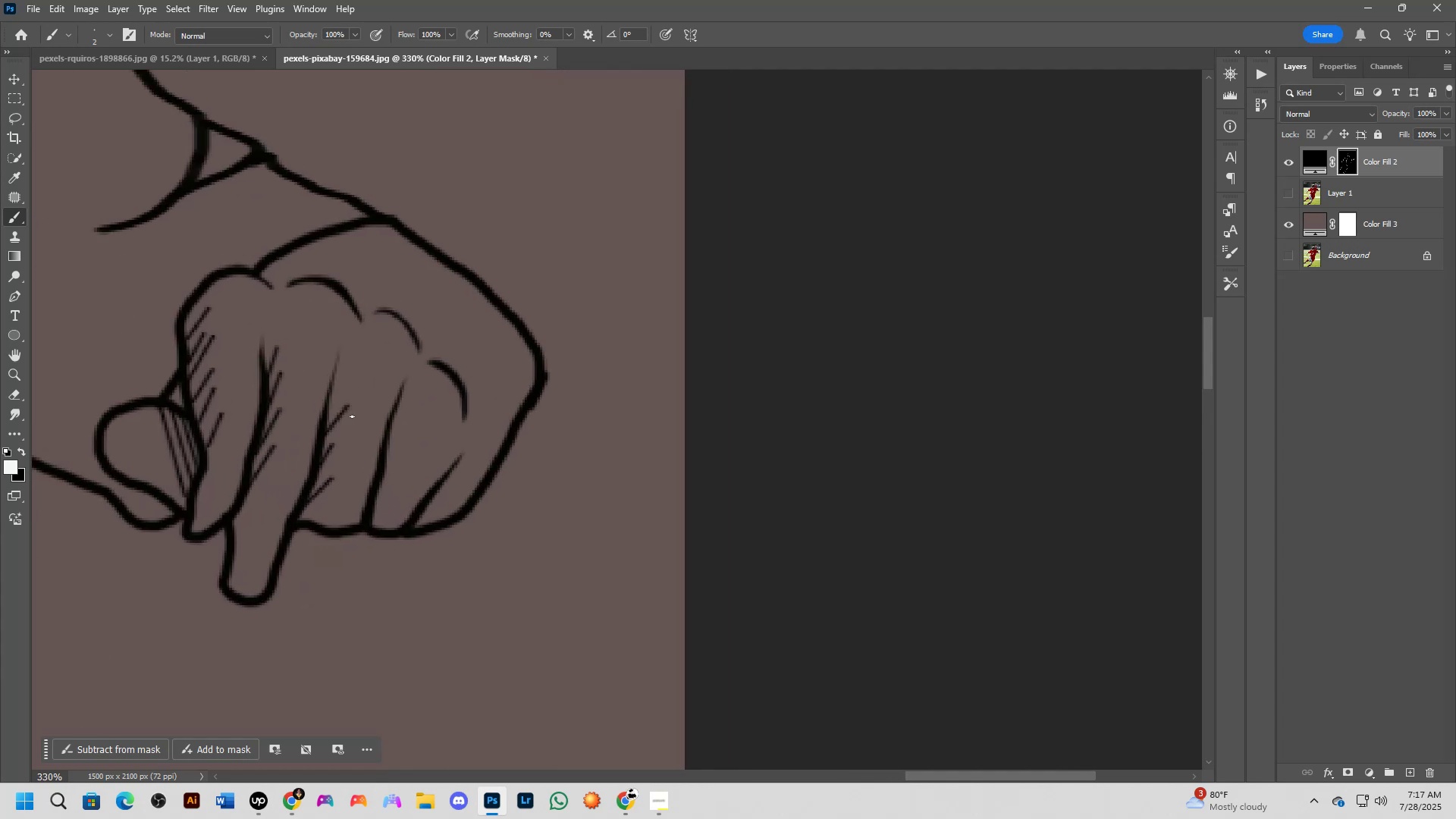 
scroll: coordinate [369, 500], scroll_direction: down, amount: 8.0
 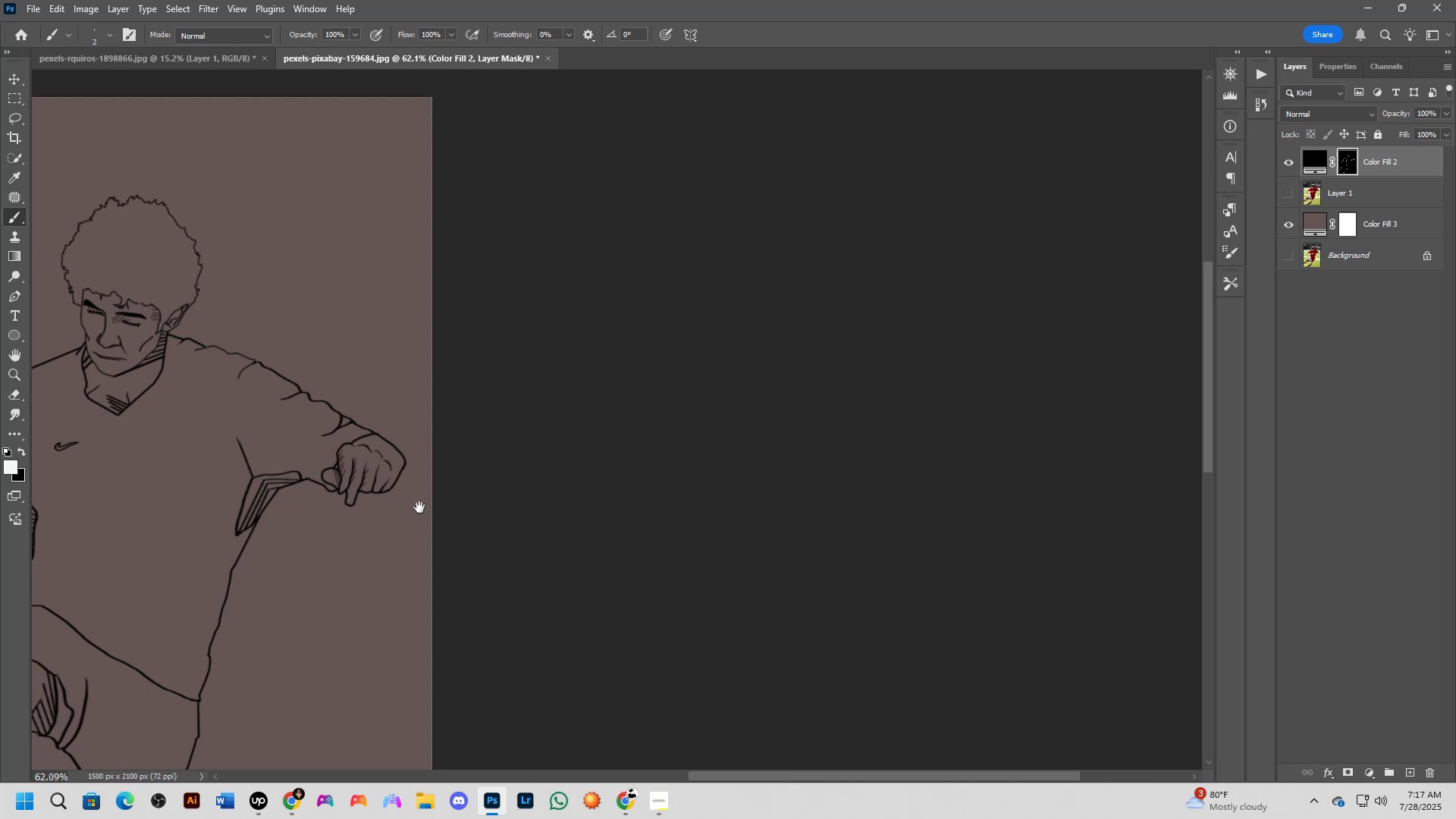 
key(Shift+ShiftLeft)
 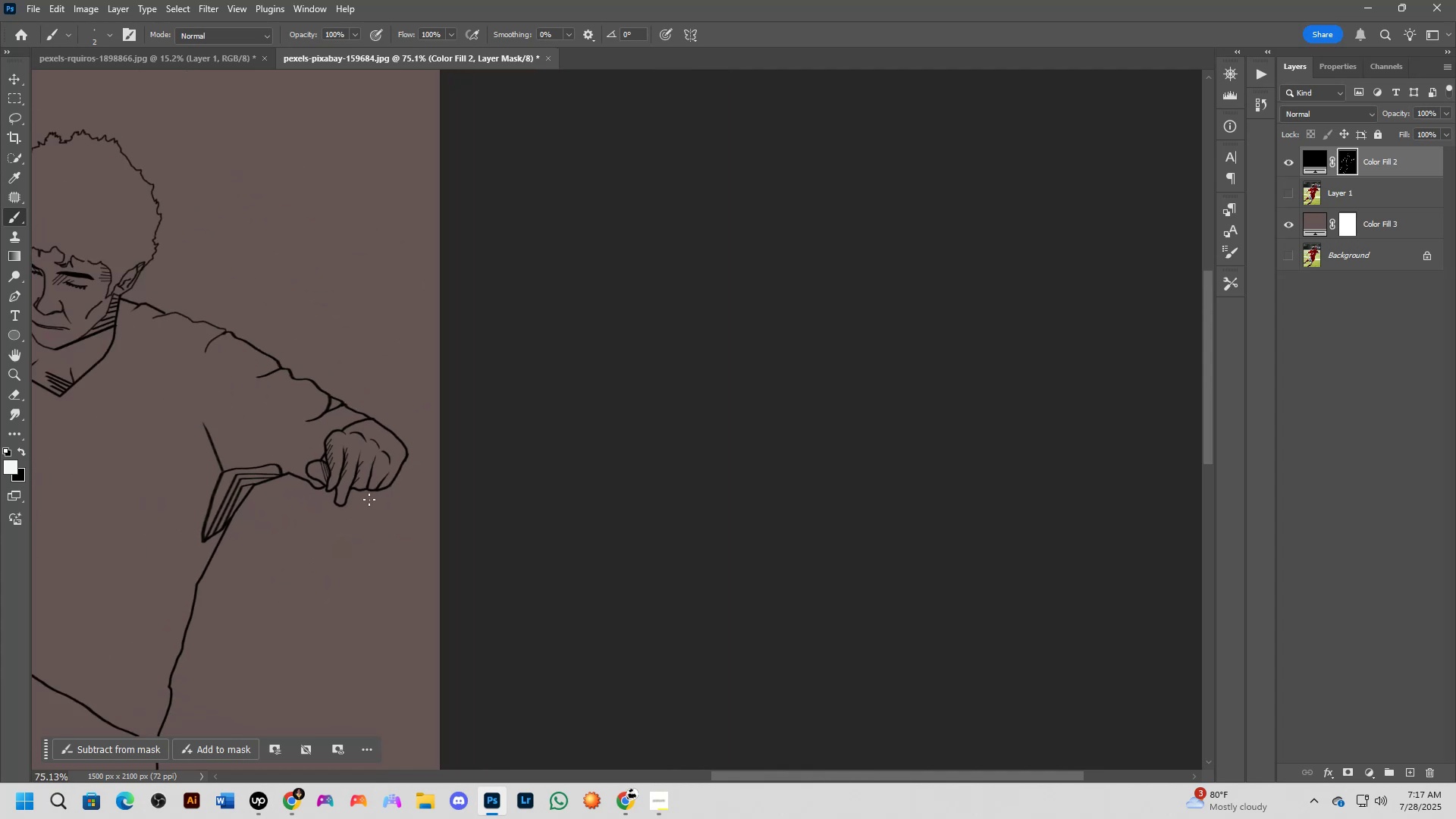 
hold_key(key=Space, duration=0.6)
 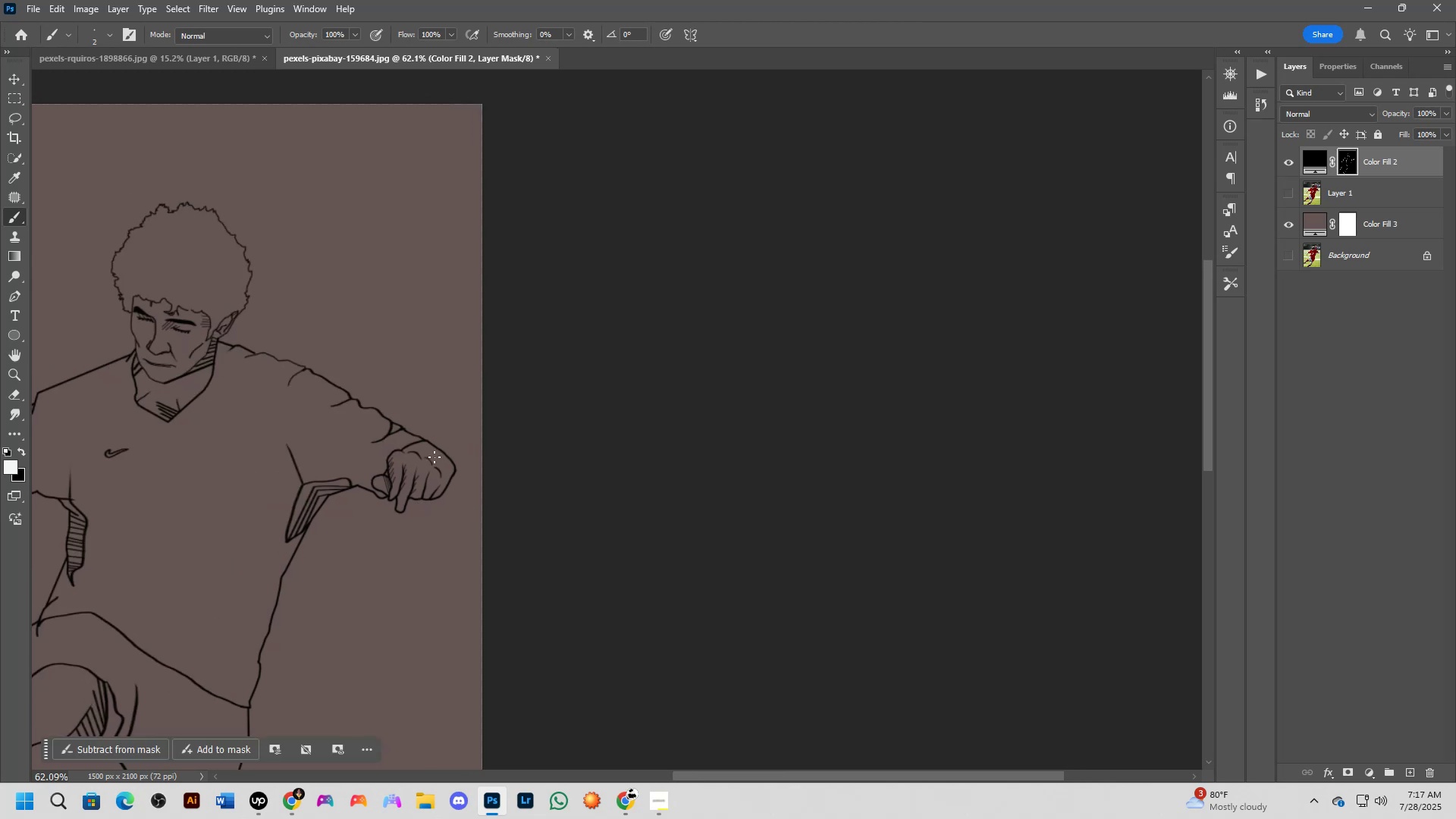 
left_click_drag(start_coordinate=[367, 499], to_coordinate=[422, 507])
 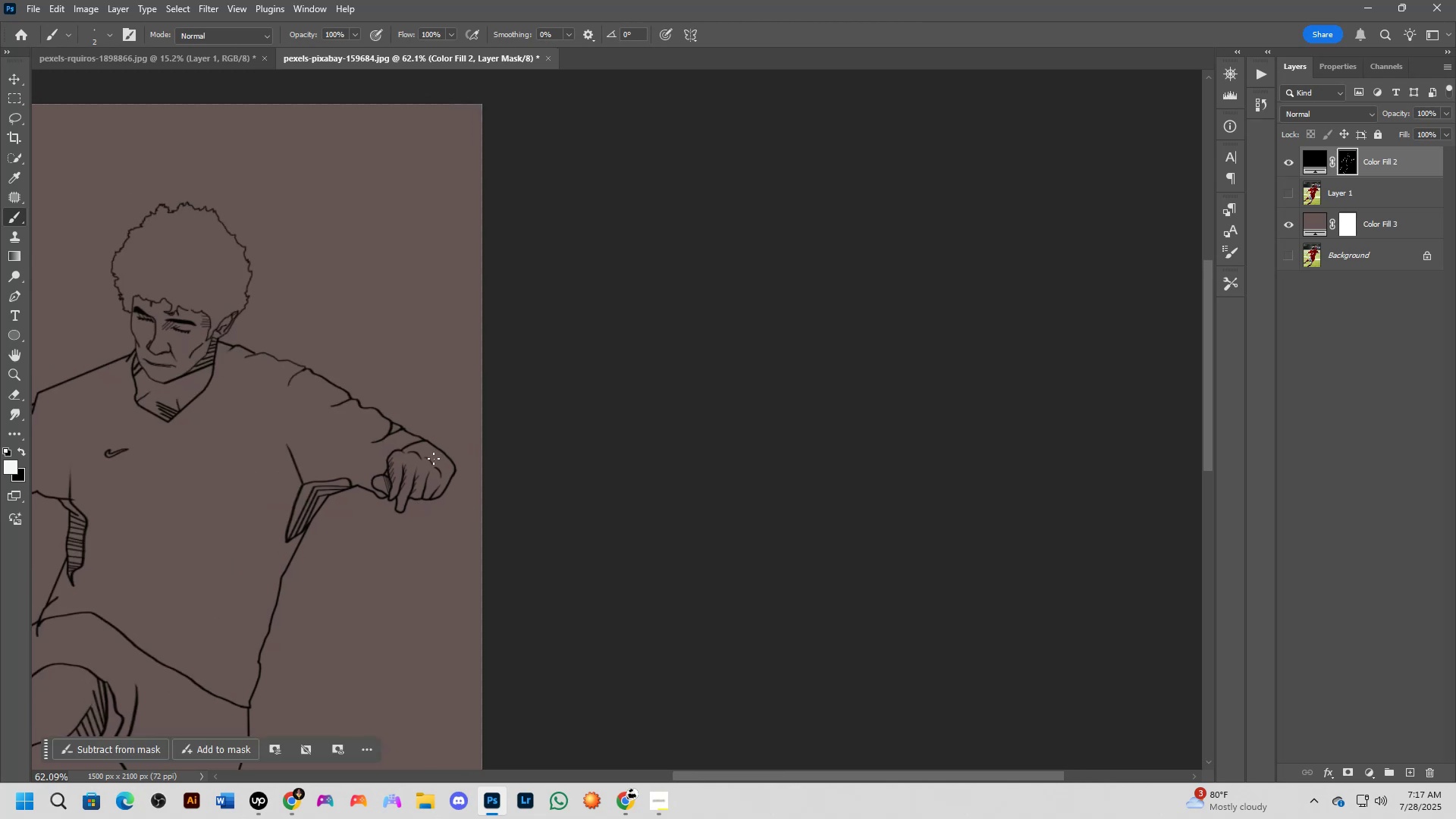 
hold_key(key=Space, duration=1.17)
 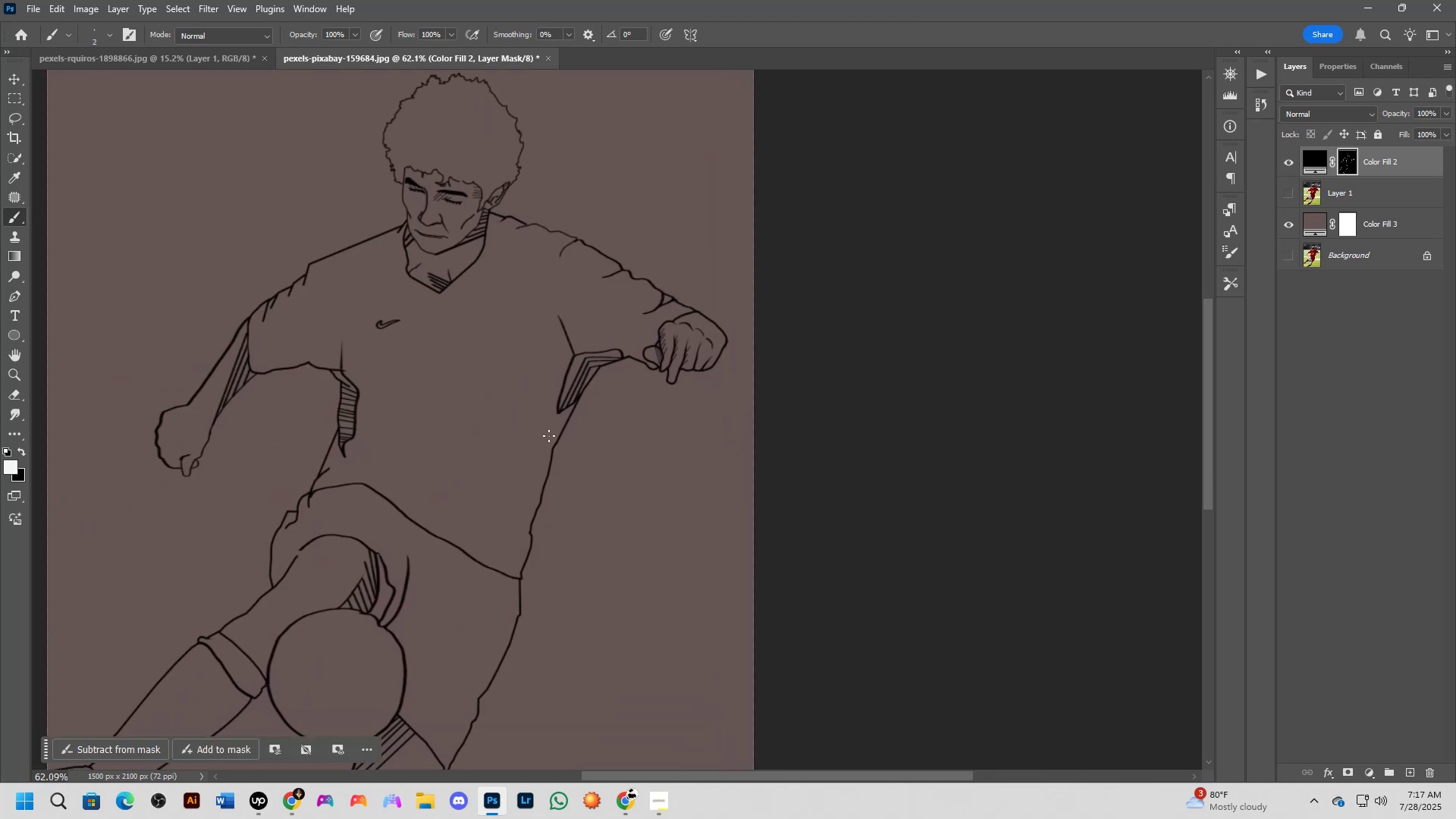 
left_click_drag(start_coordinate=[335, 481], to_coordinate=[607, 352])
 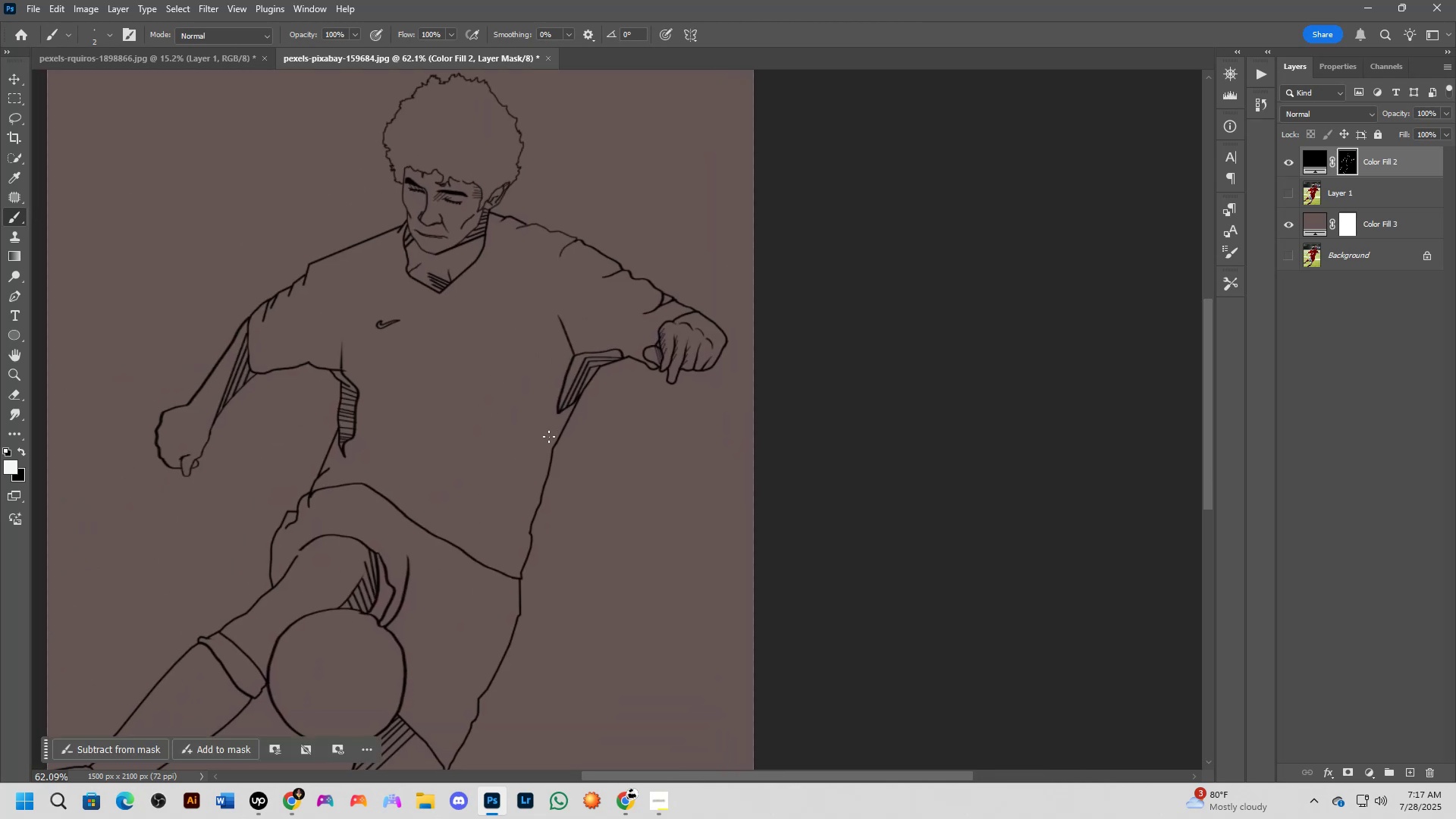 
scroll: coordinate [533, 441], scroll_direction: down, amount: 1.0
 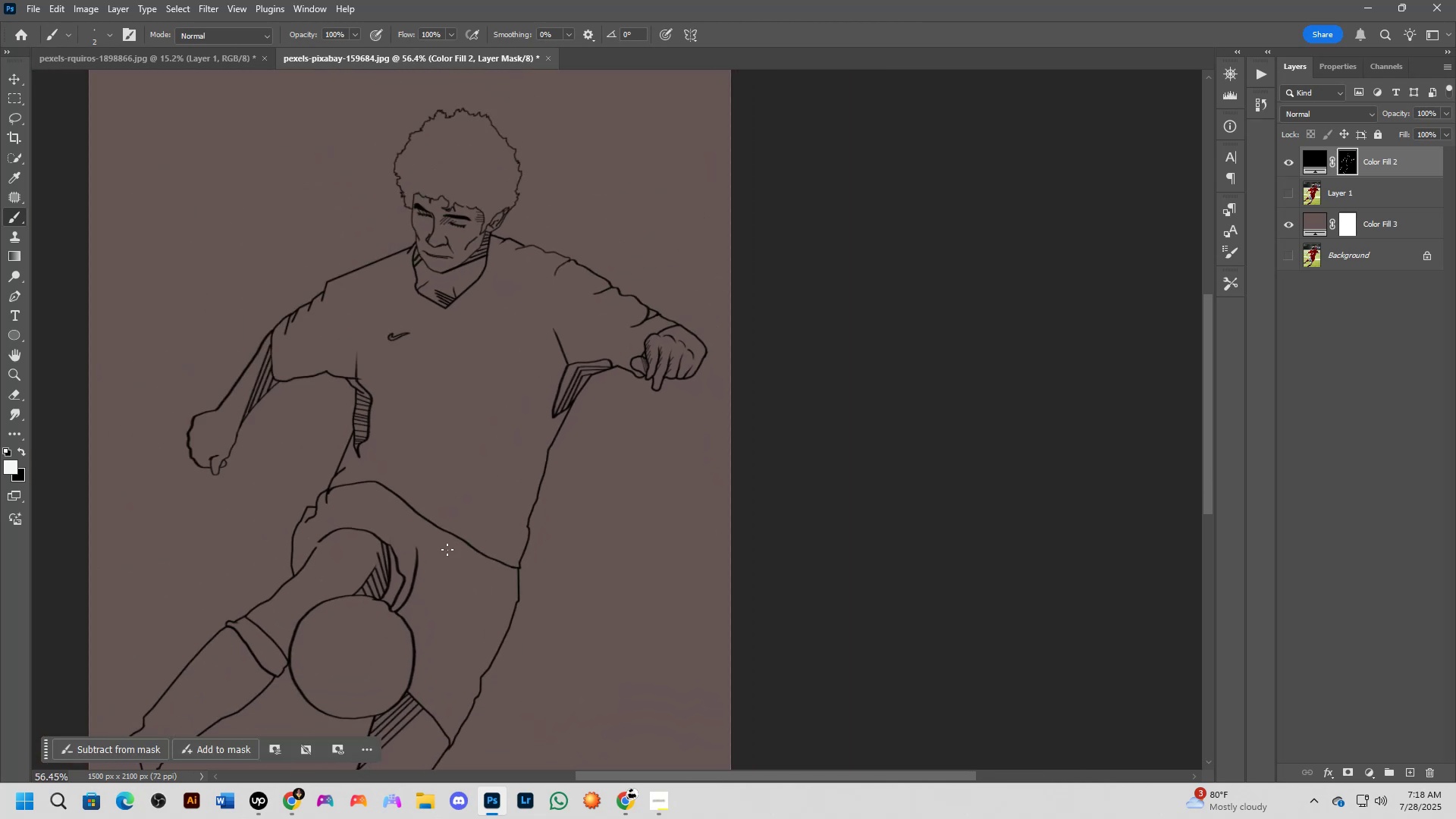 
hold_key(key=Space, duration=1.31)
 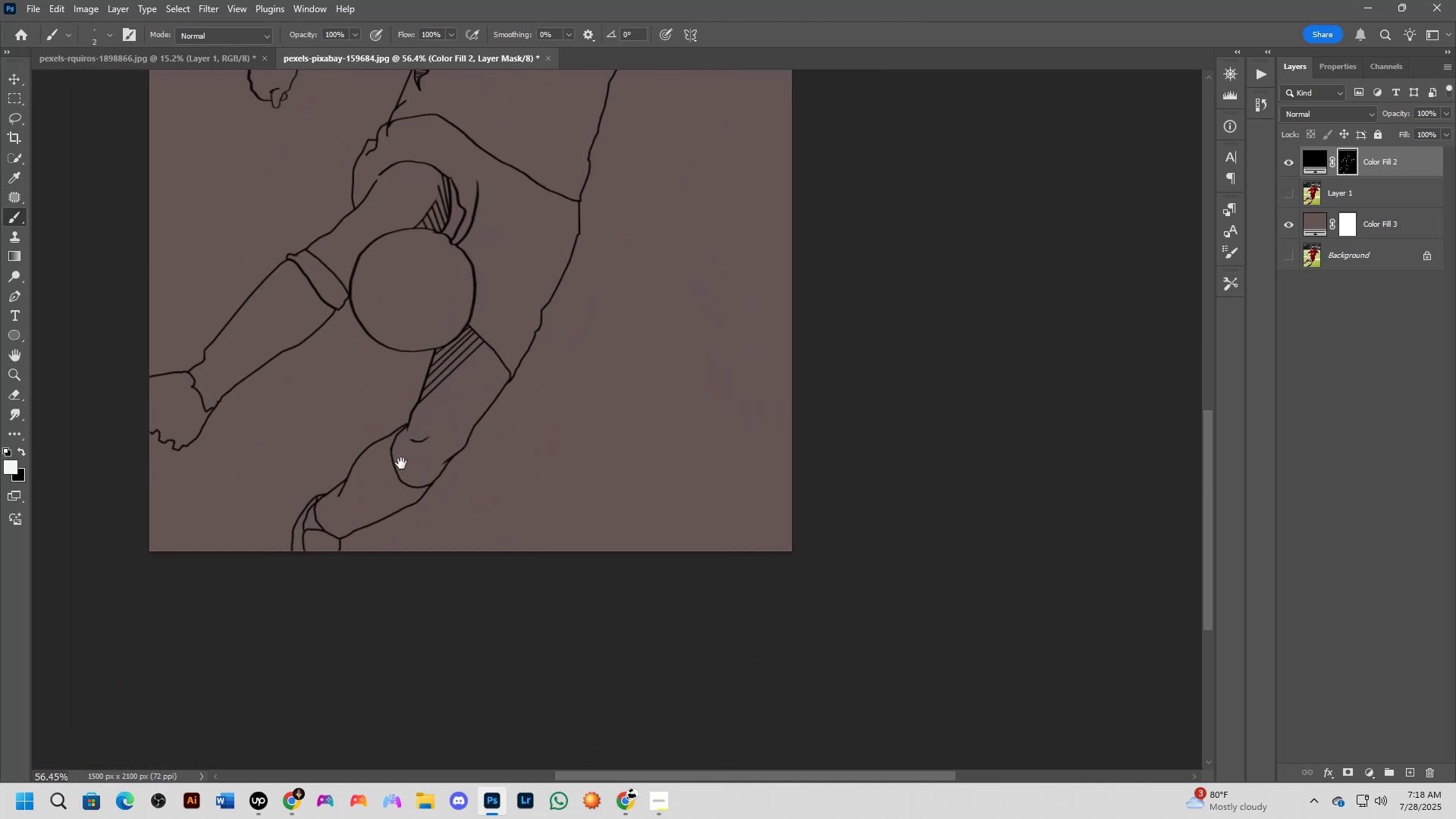 
left_click_drag(start_coordinate=[438, 589], to_coordinate=[468, 337])
 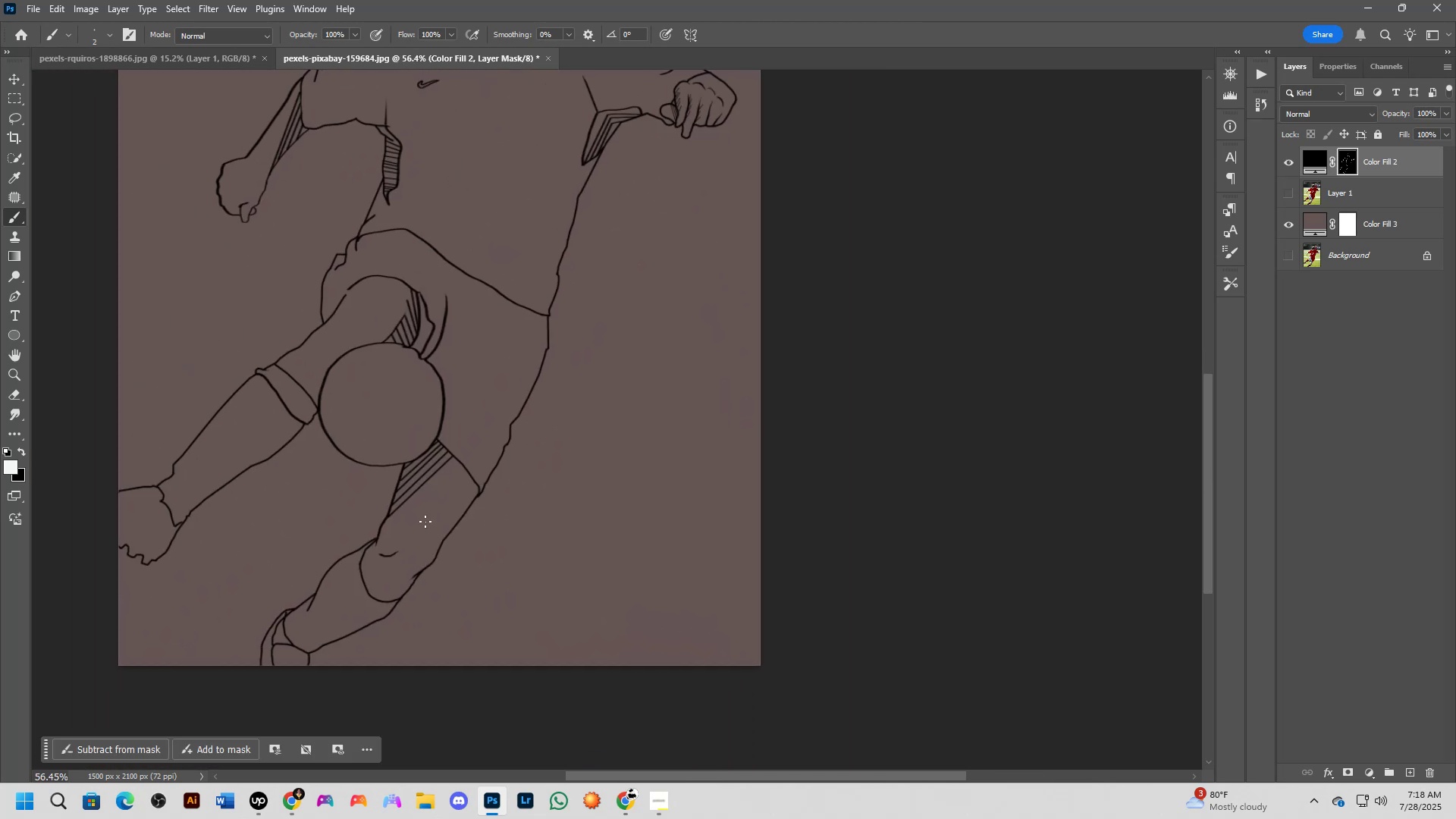 
hold_key(key=Space, duration=0.54)
 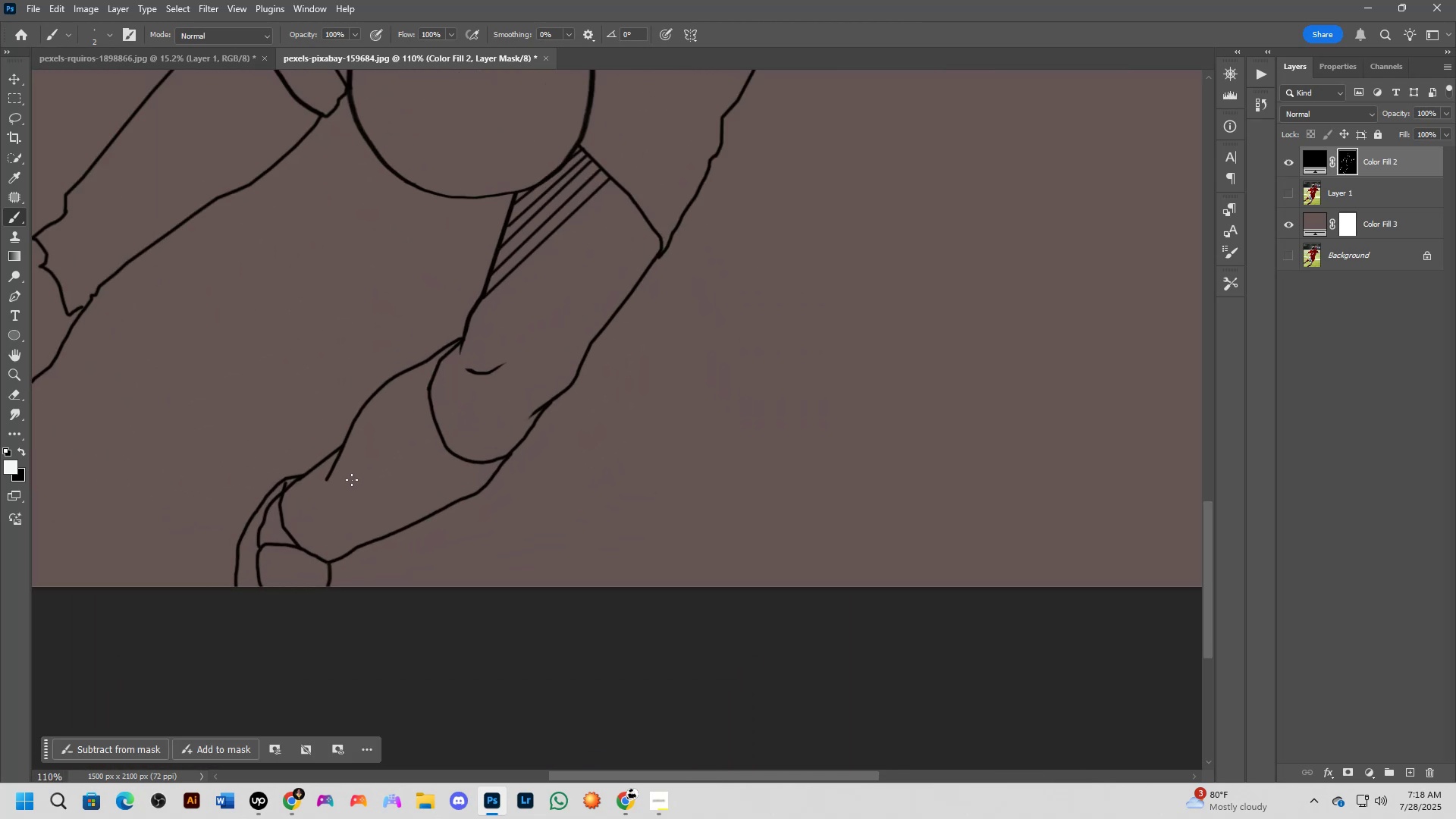 
left_click_drag(start_coordinate=[361, 598], to_coordinate=[400, 467])
 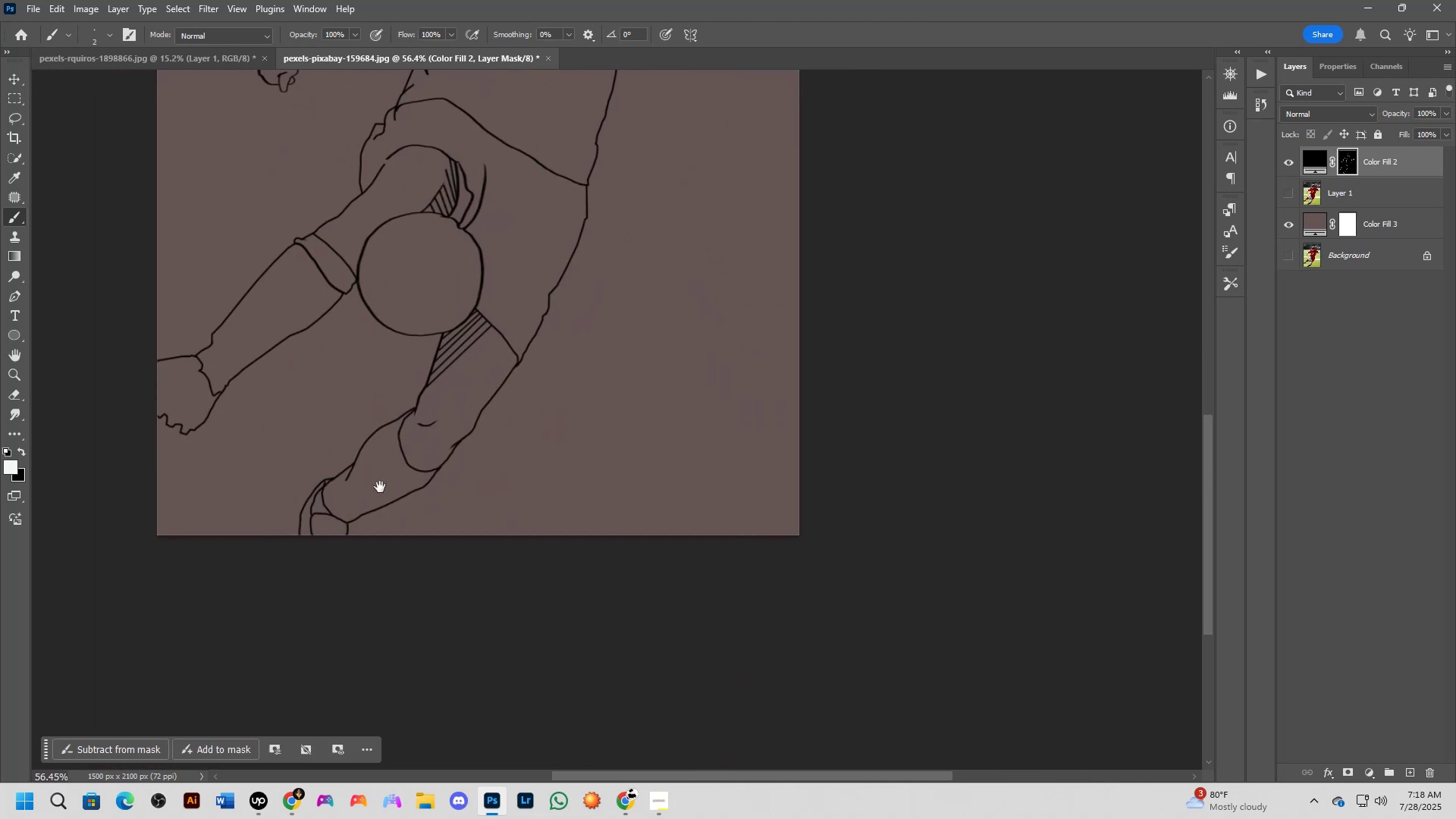 
scroll: coordinate [340, 487], scroll_direction: up, amount: 14.0
 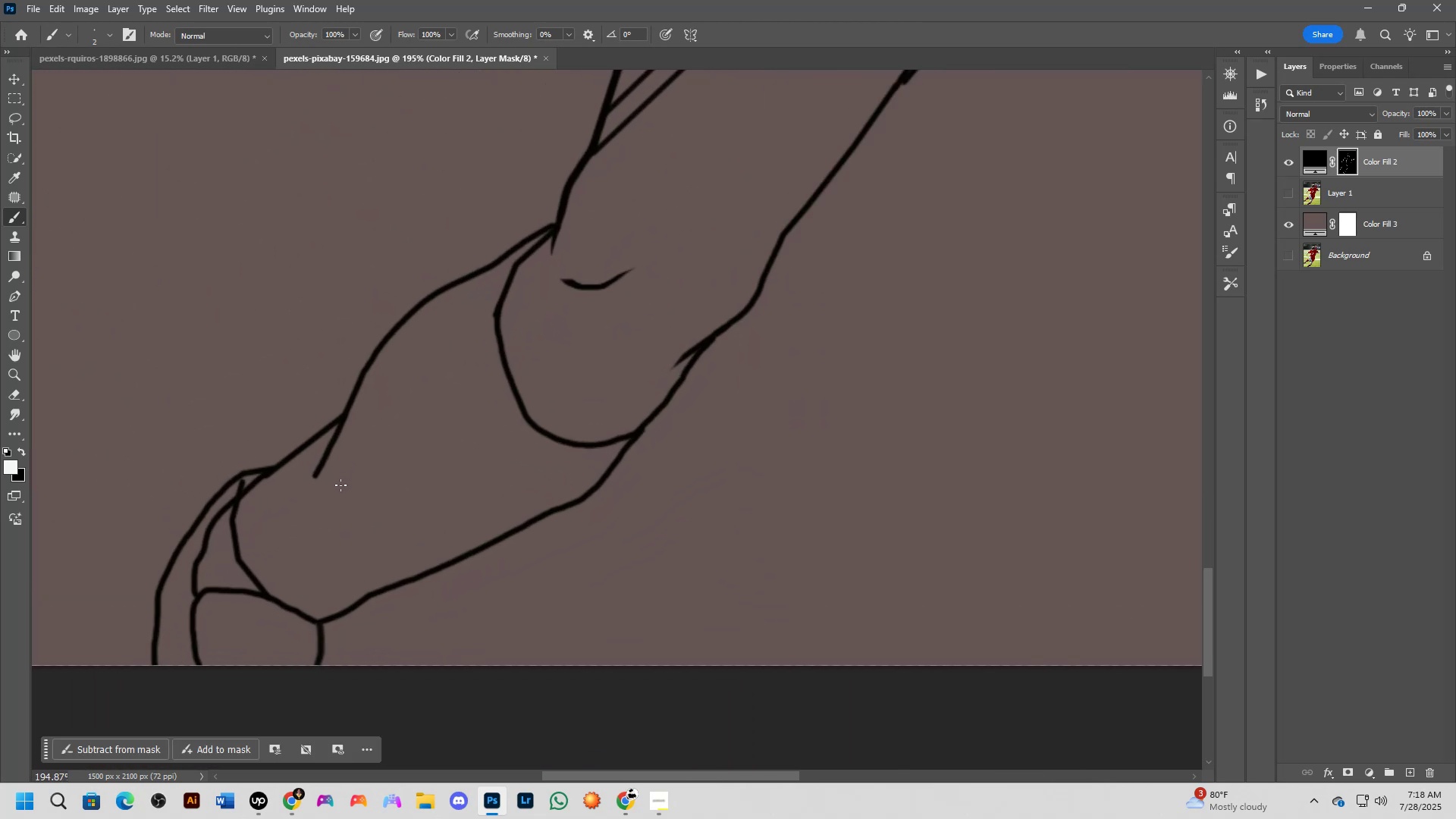 
hold_key(key=AltLeft, duration=1.24)
 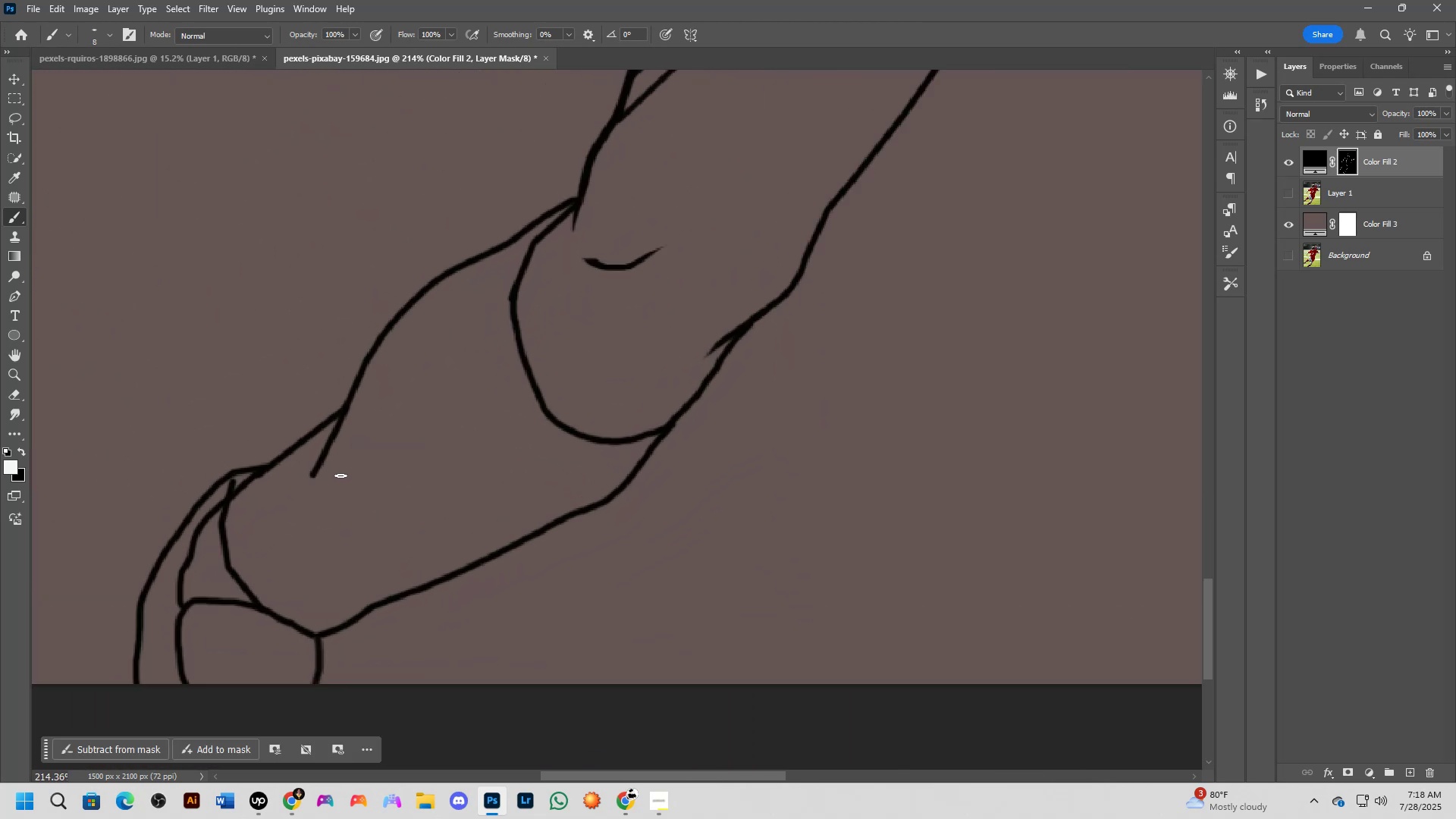 
left_click([340, 475])
 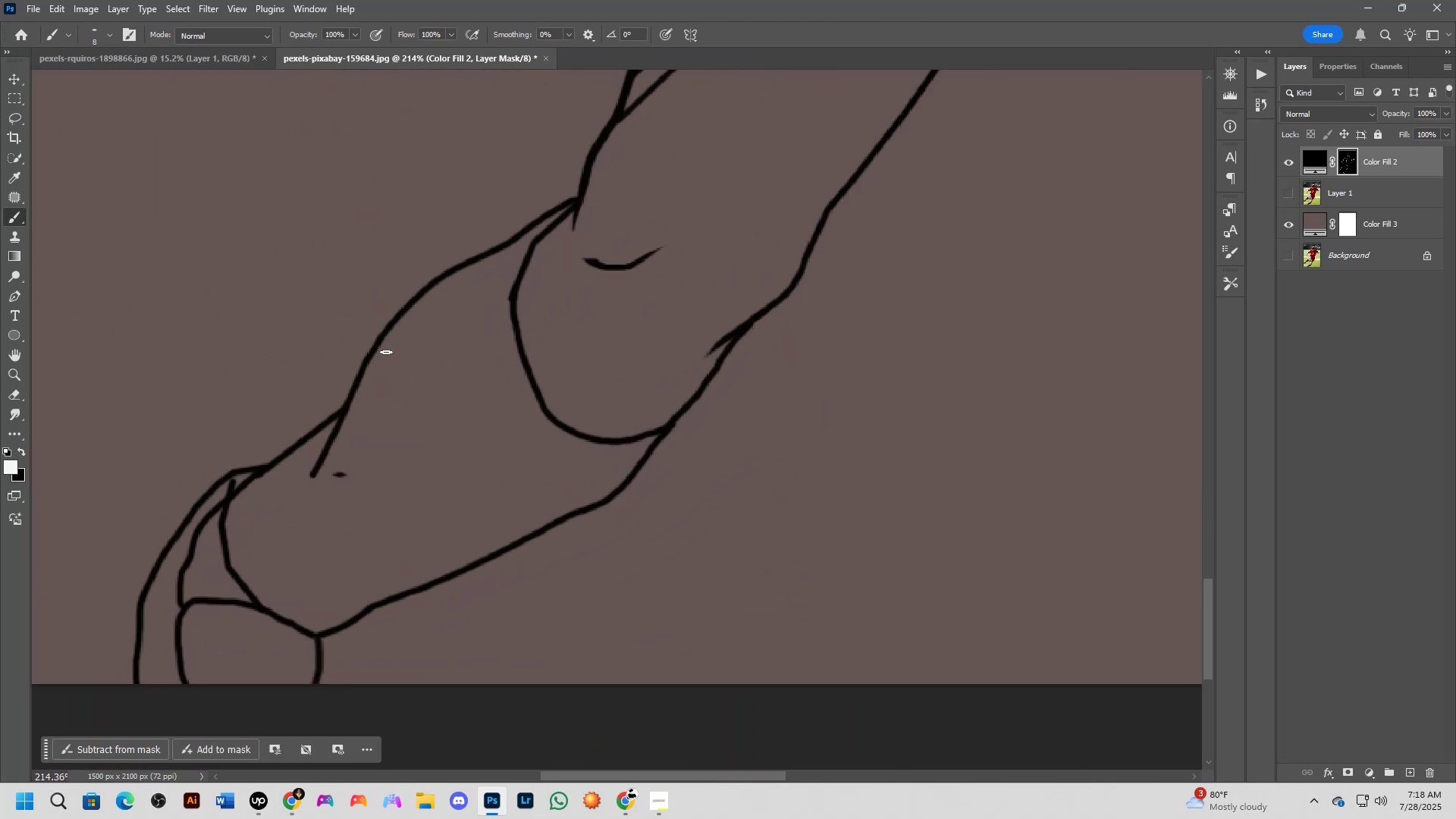 
hold_key(key=ShiftLeft, duration=0.52)
left_click([396, 323])
 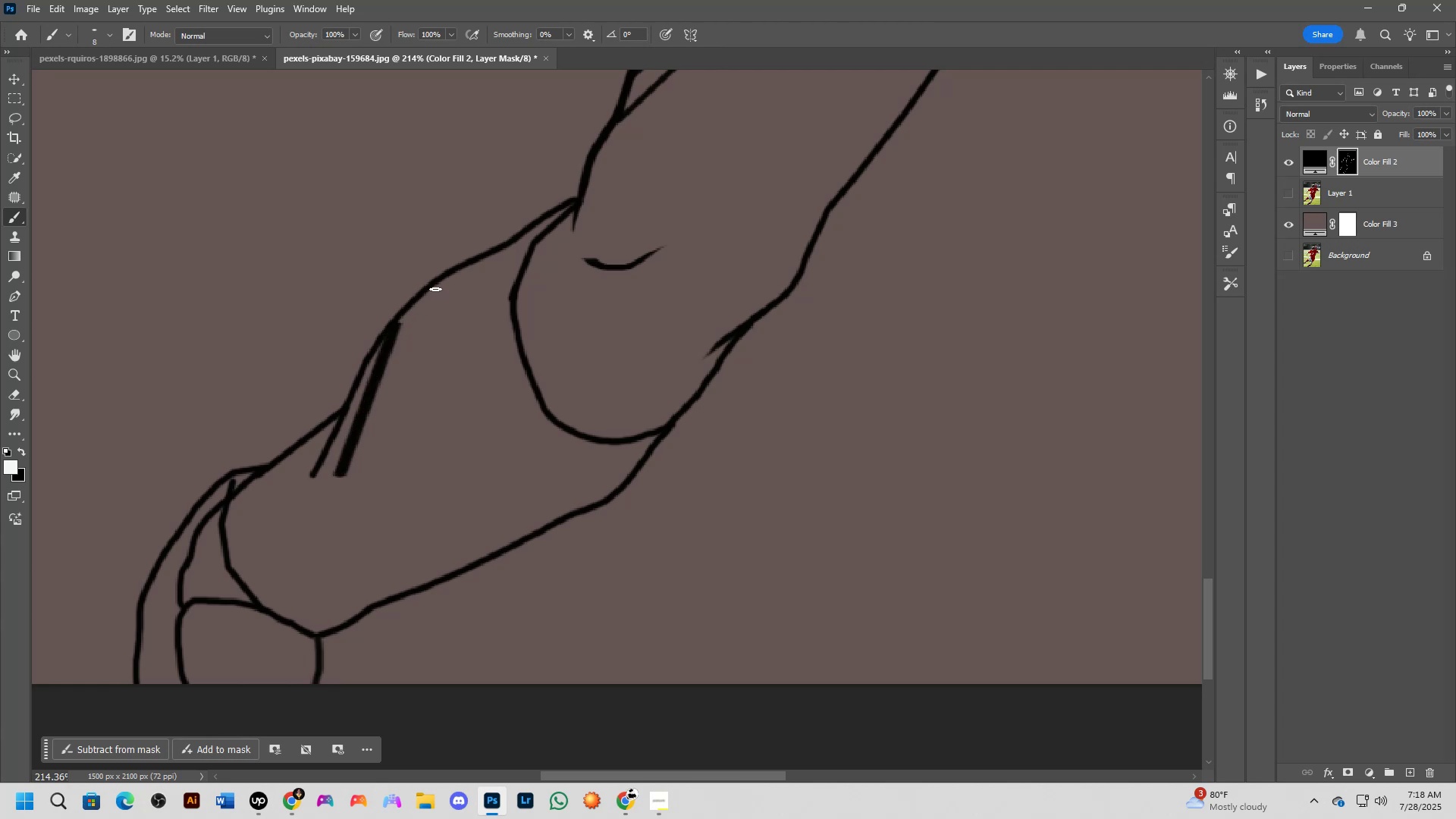 
key(Control+ControlLeft)
 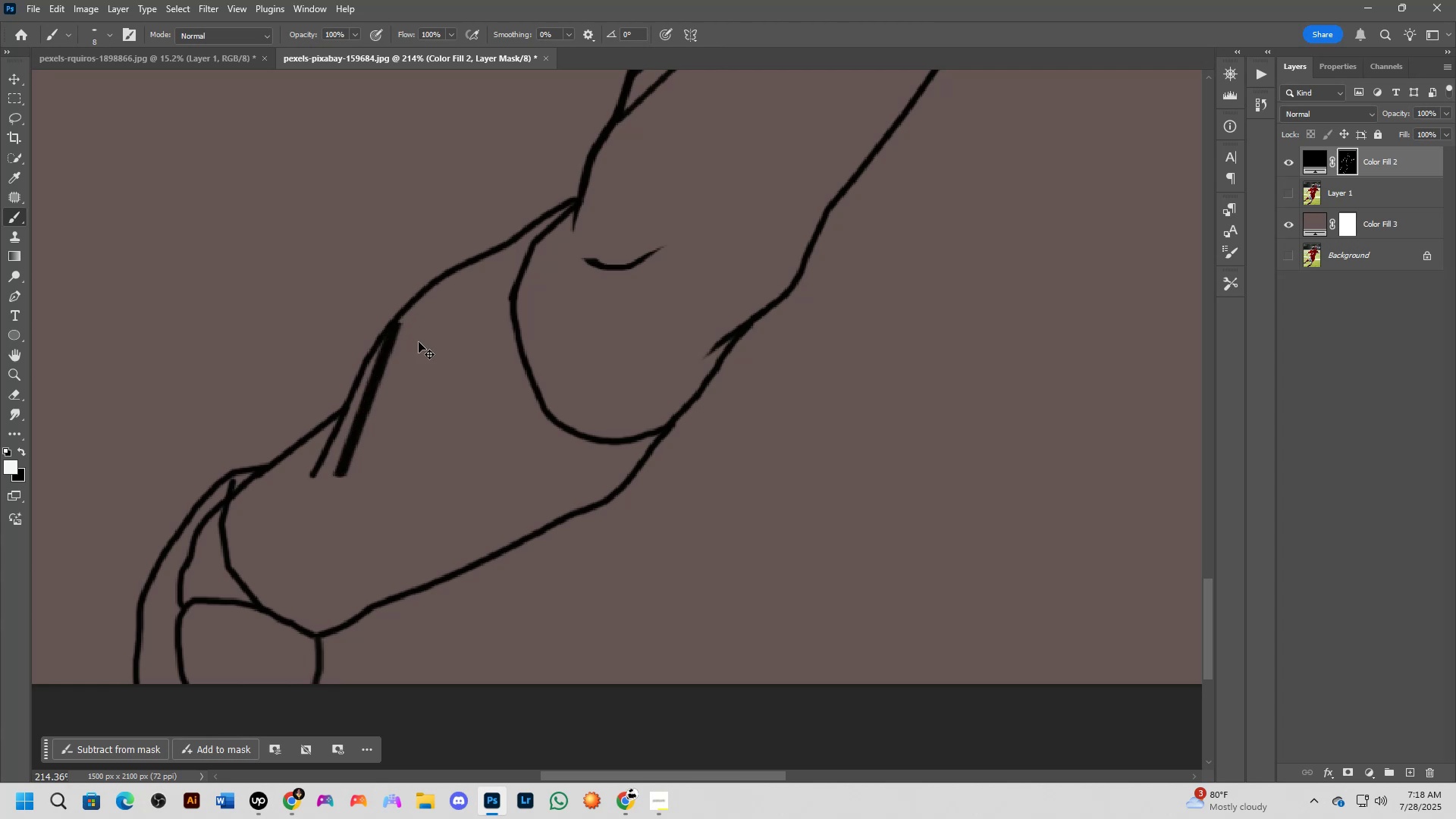 
key(Control+Z)
 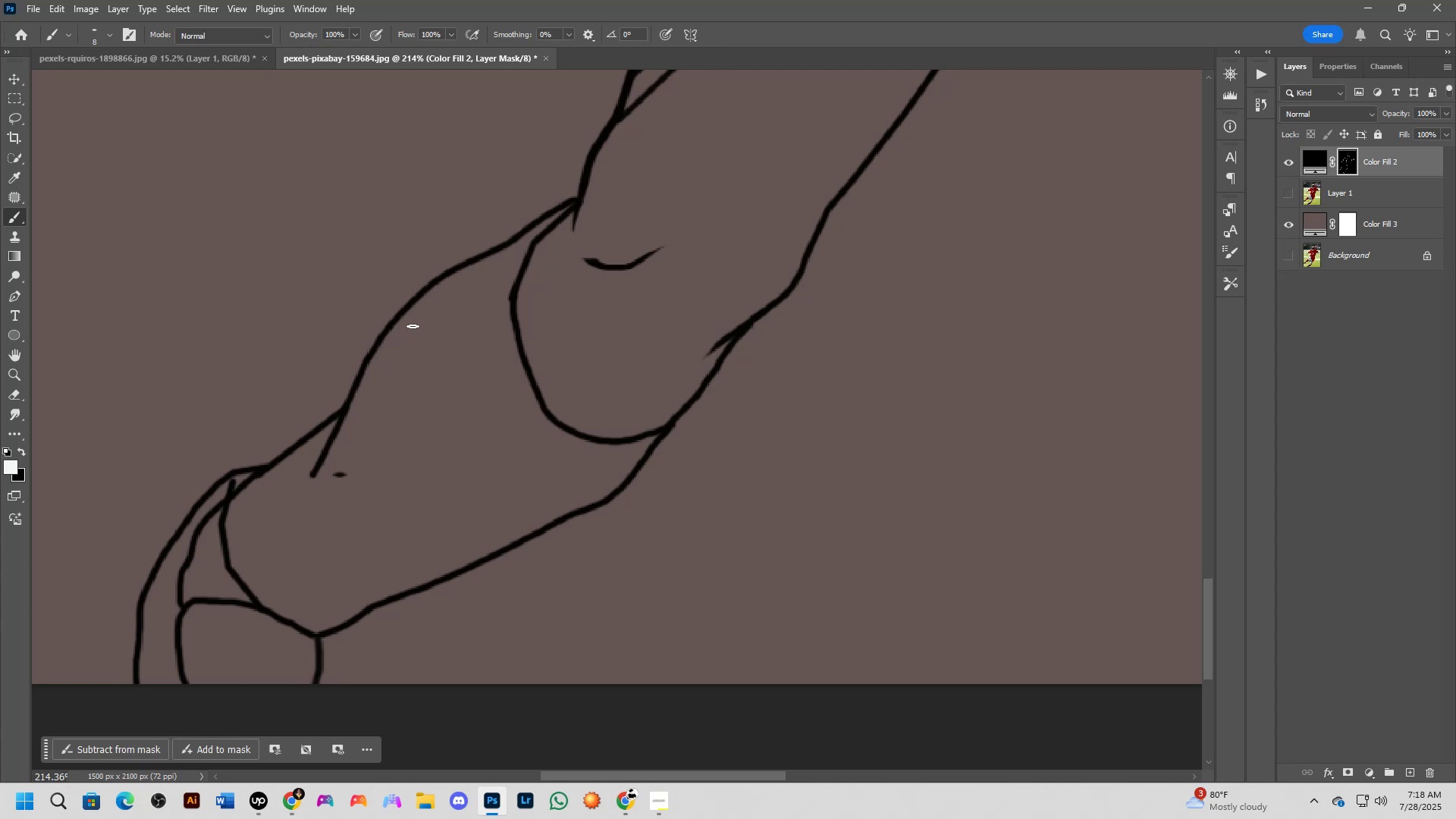 
key(Control+ControlLeft)
 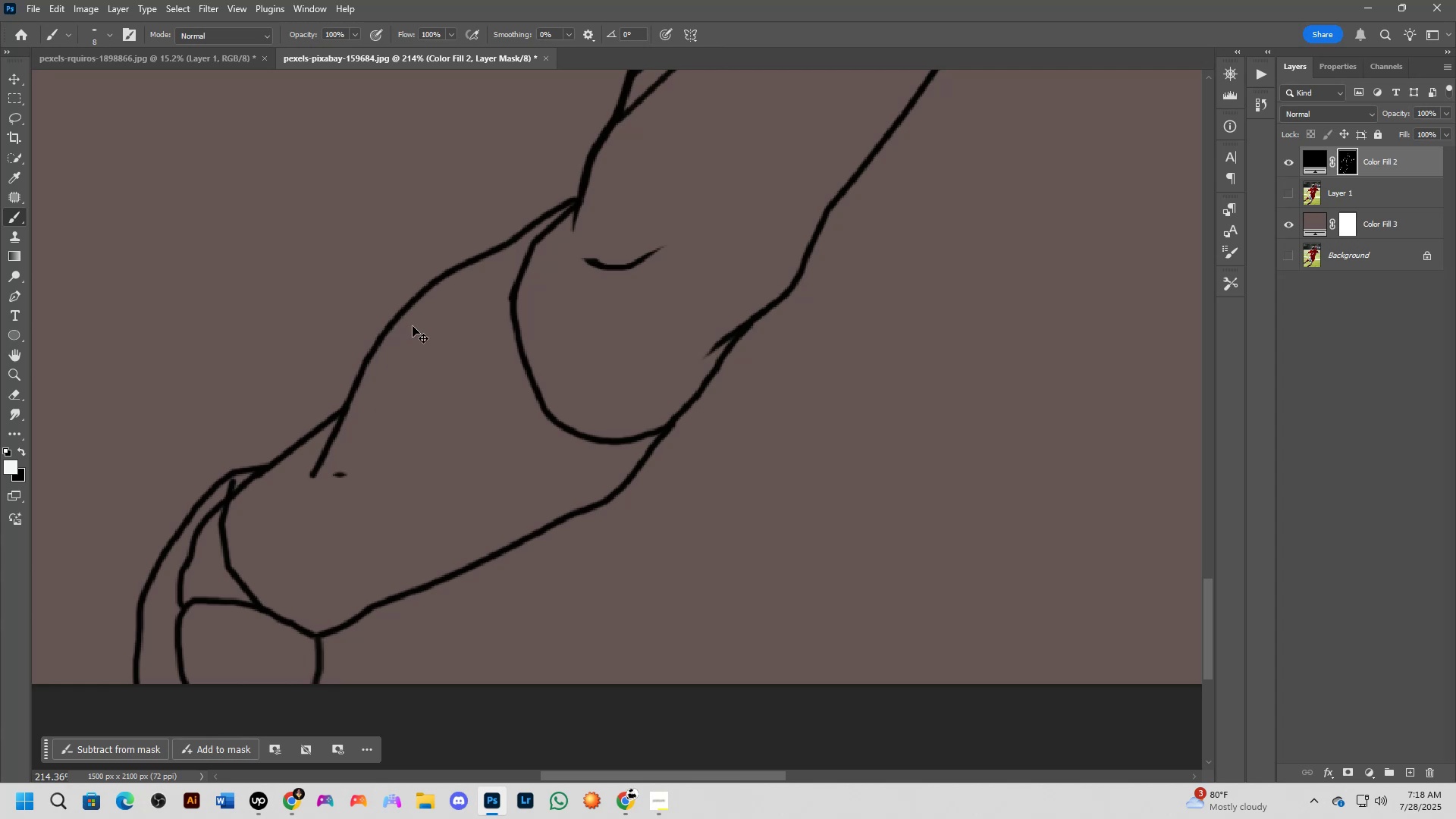 
key(Control+Z)
 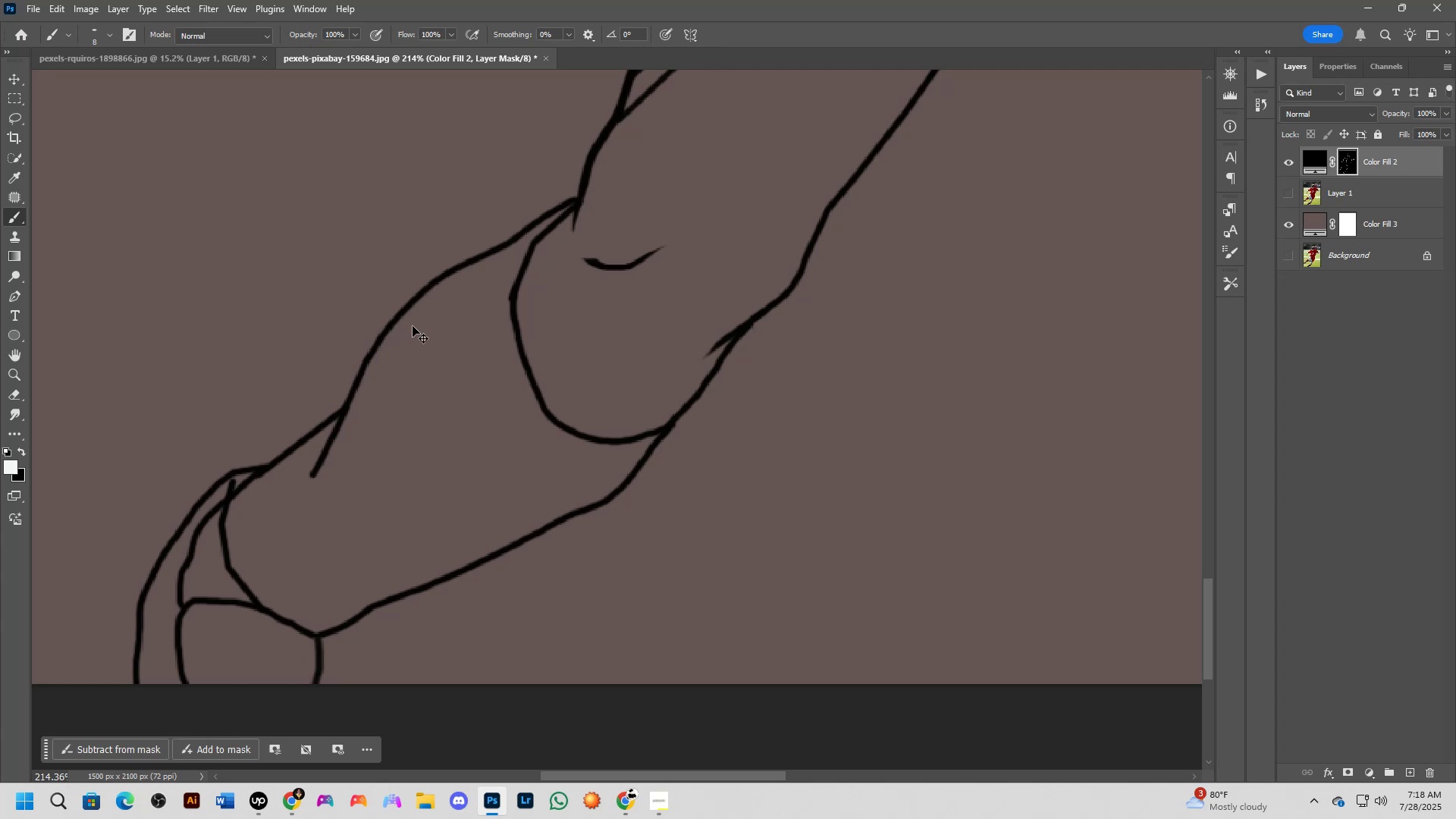 
hold_key(key=AltLeft, duration=0.69)
 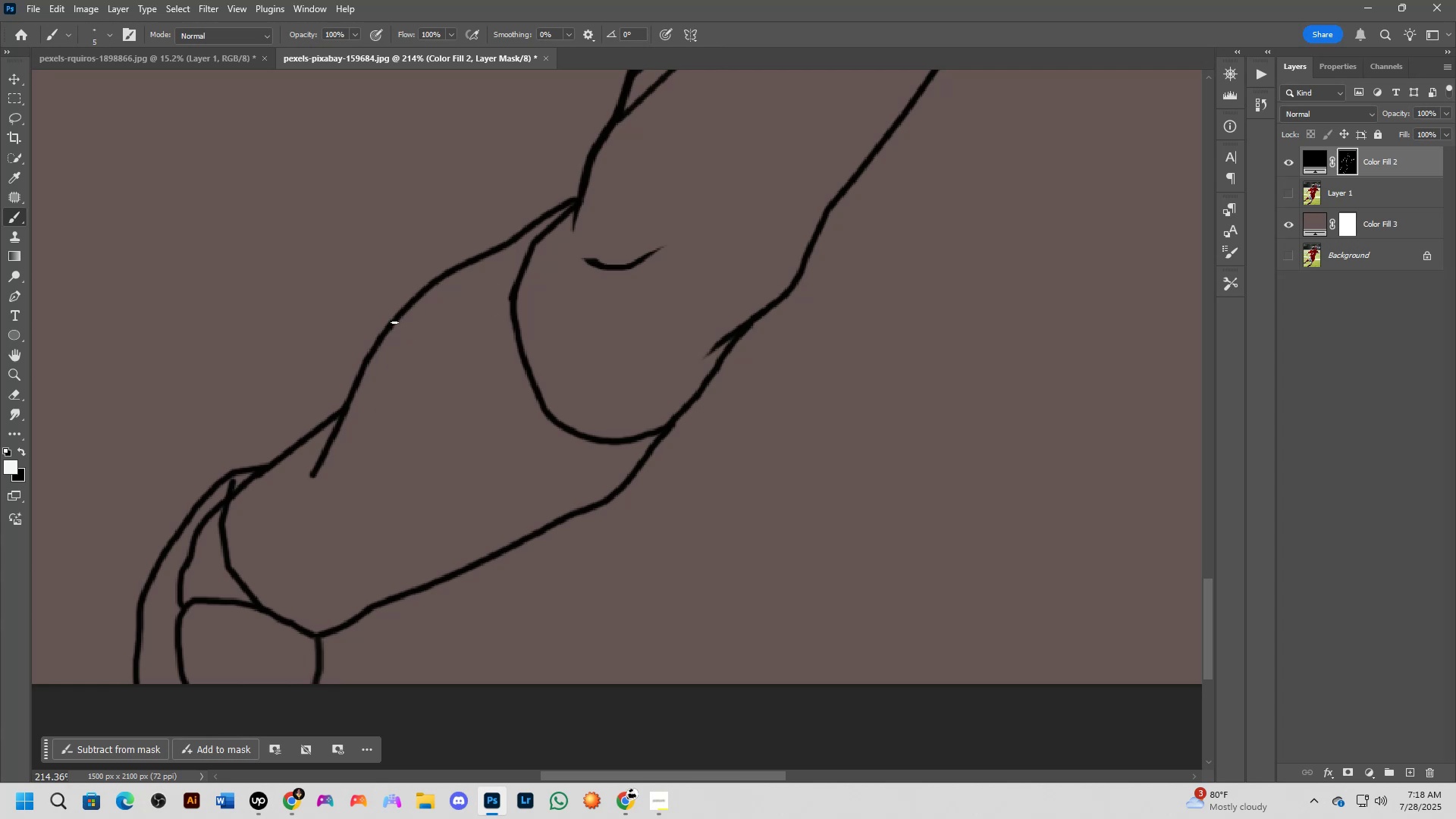 
left_click([394, 322])
 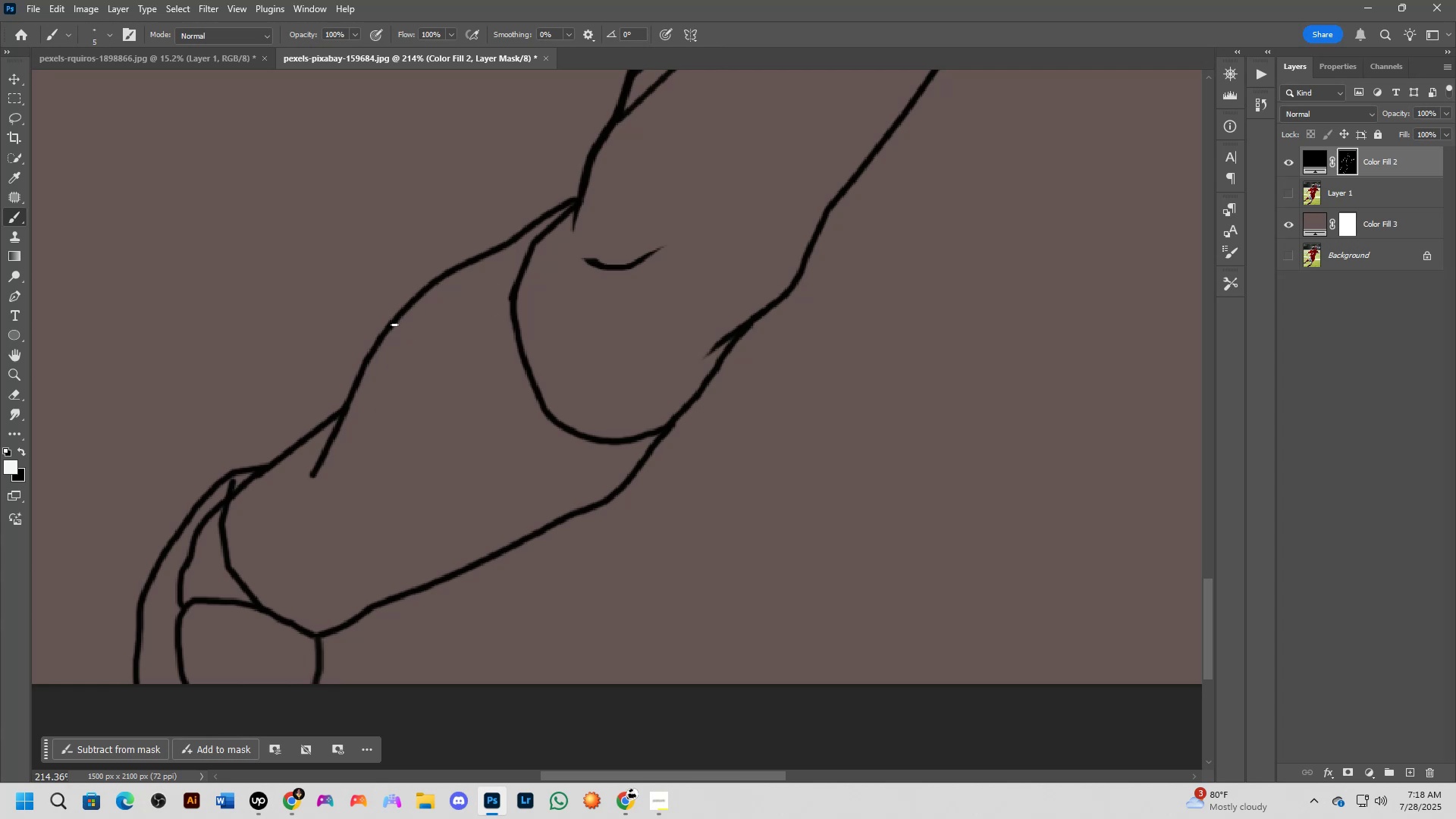 
hold_key(key=ShiftLeft, duration=1.12)
left_click([332, 507])
 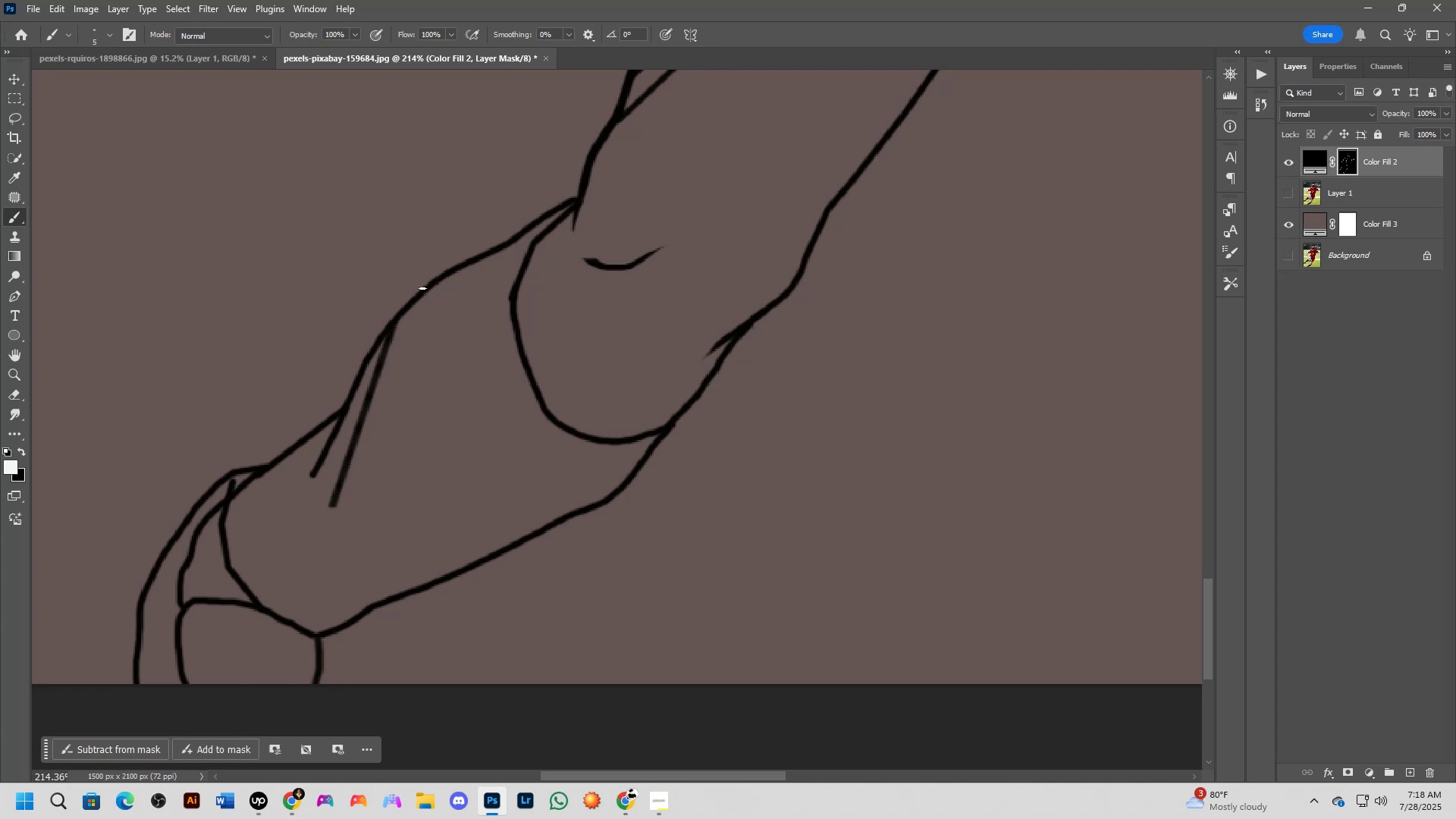 
left_click([422, 290])
 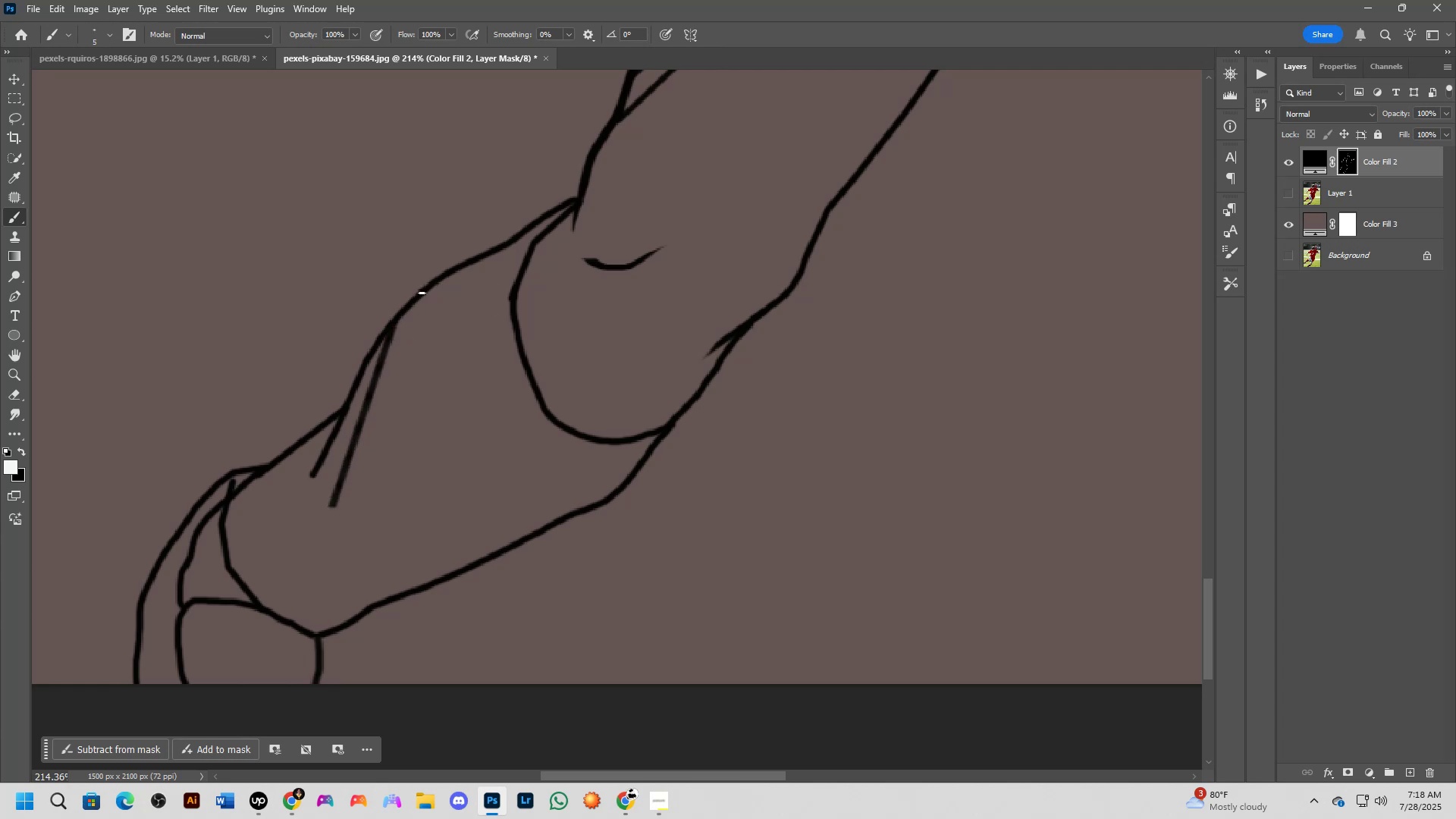 
hold_key(key=ShiftLeft, duration=0.71)
left_click([372, 464])
 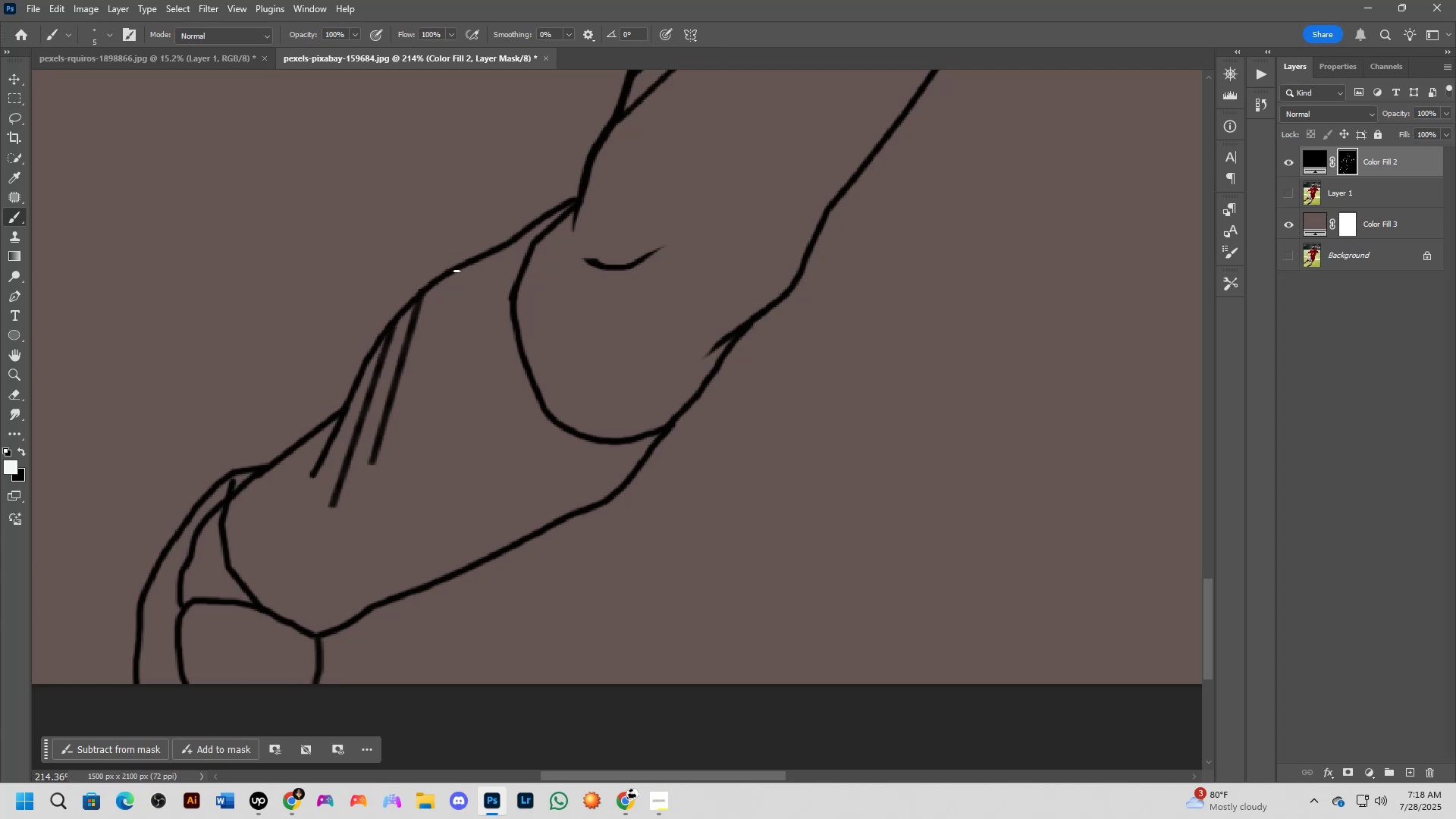 
left_click([457, 271])
 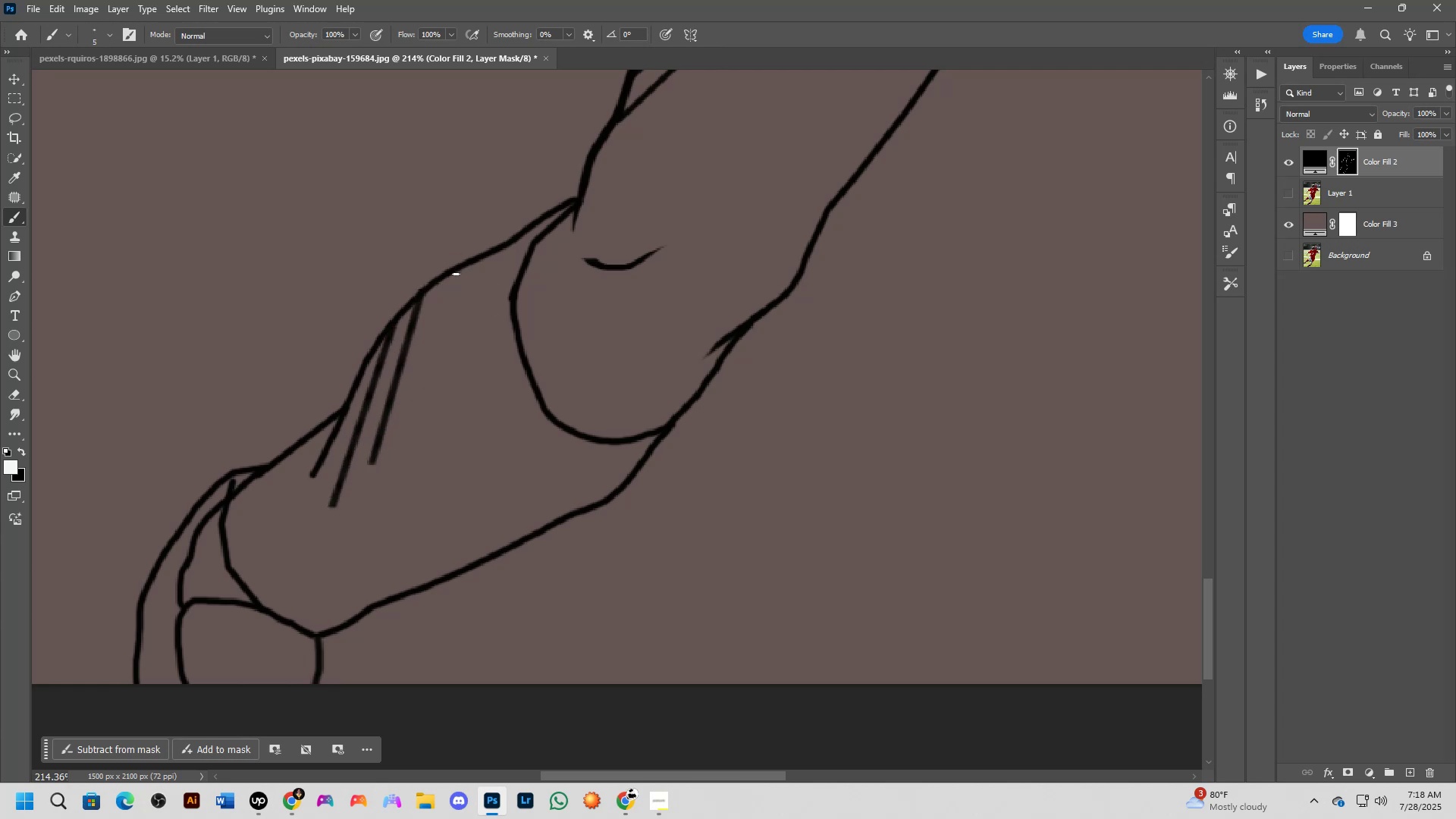 
hold_key(key=ShiftLeft, duration=0.75)
left_click([428, 379])
 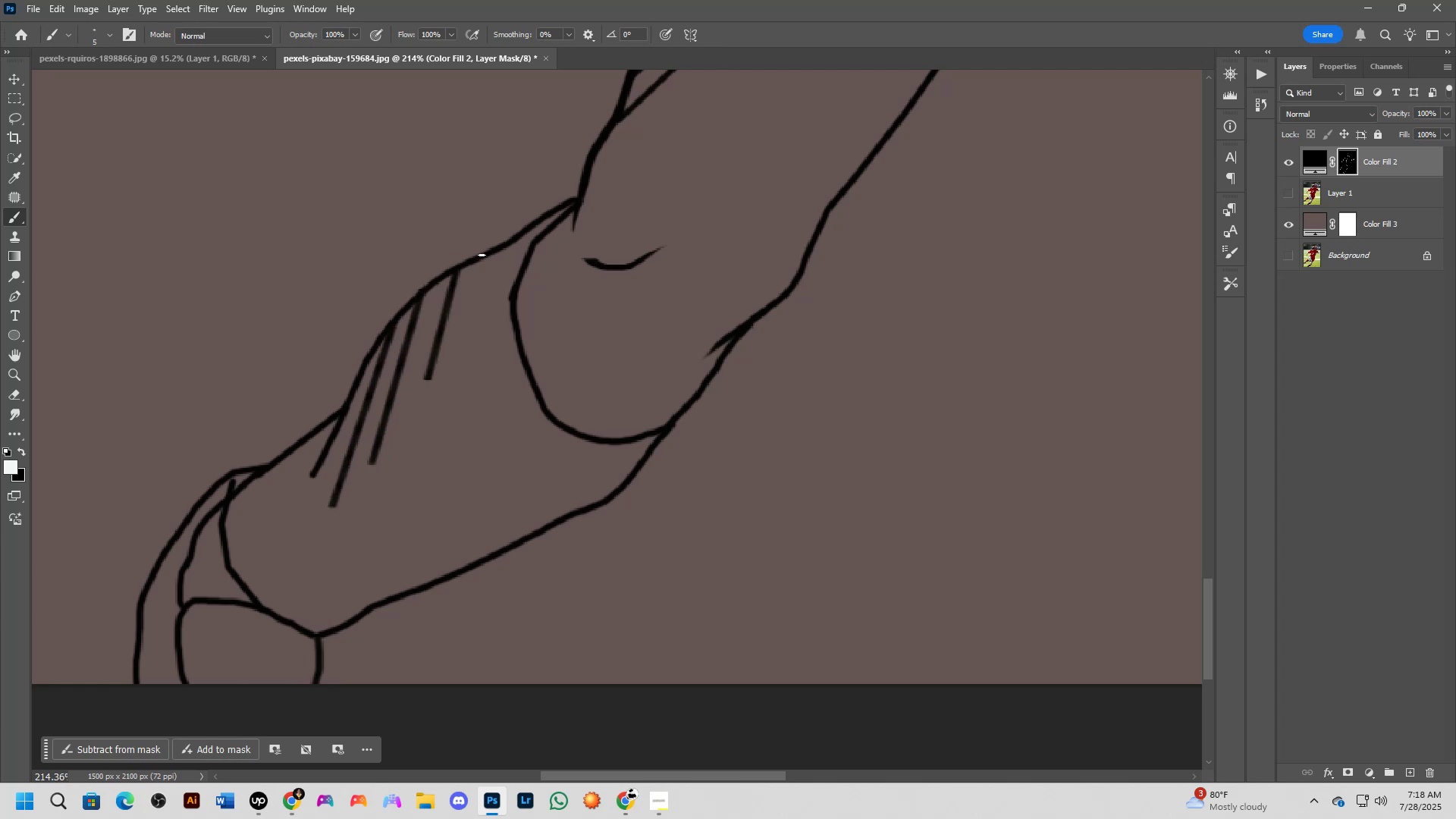 
left_click([482, 256])
 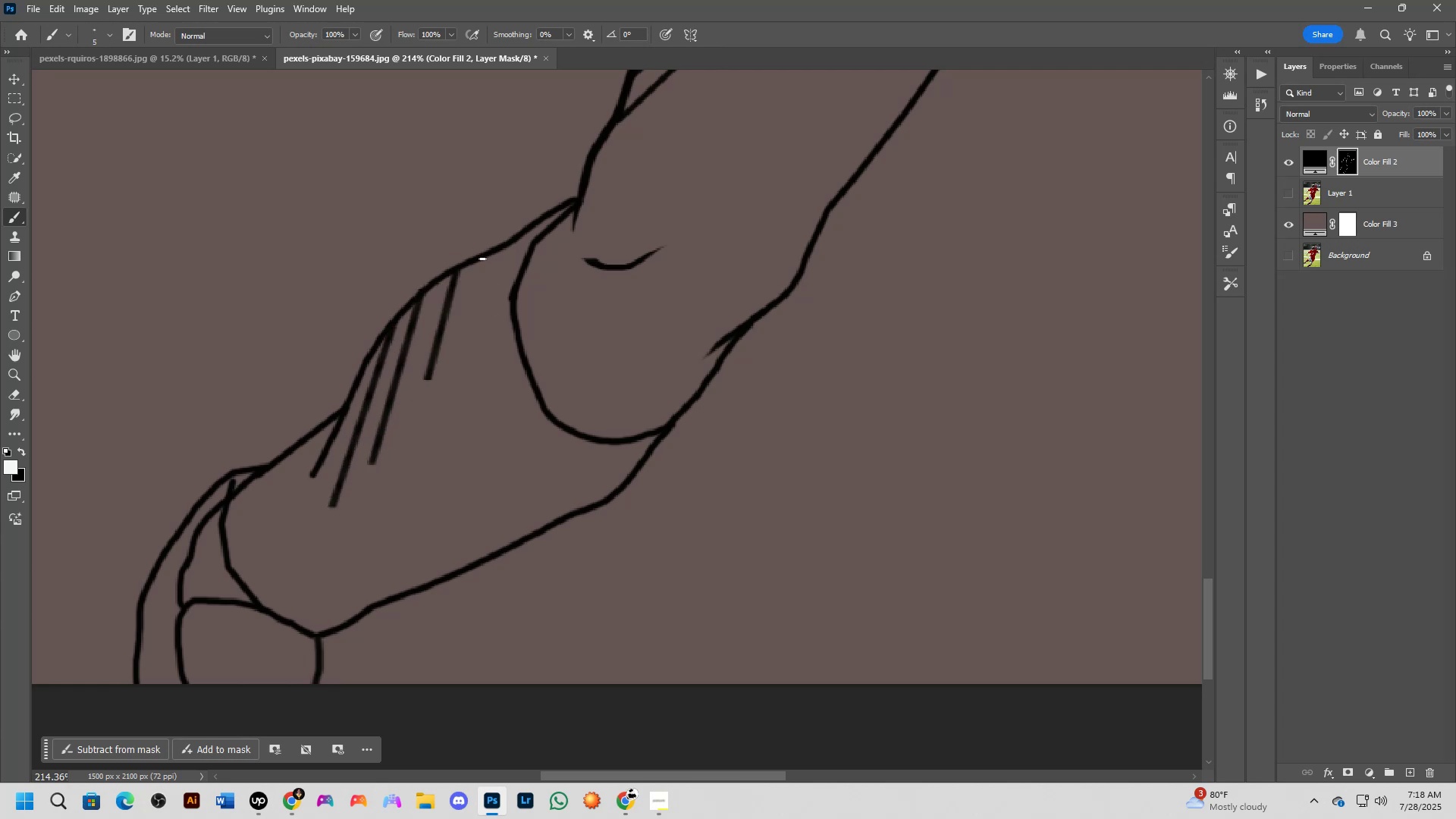 
hold_key(key=ShiftLeft, duration=0.81)
 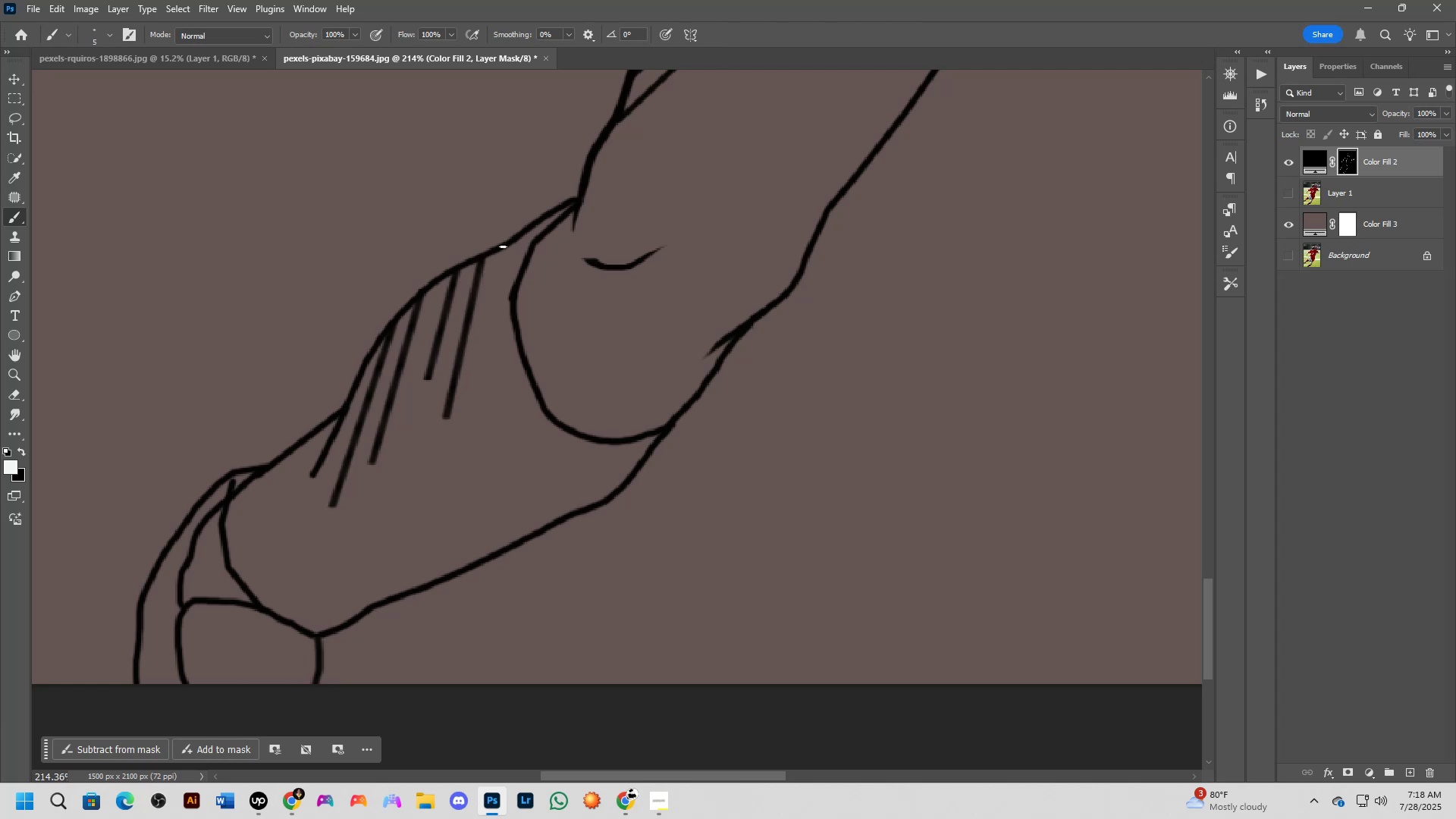 
left_click([503, 247])
 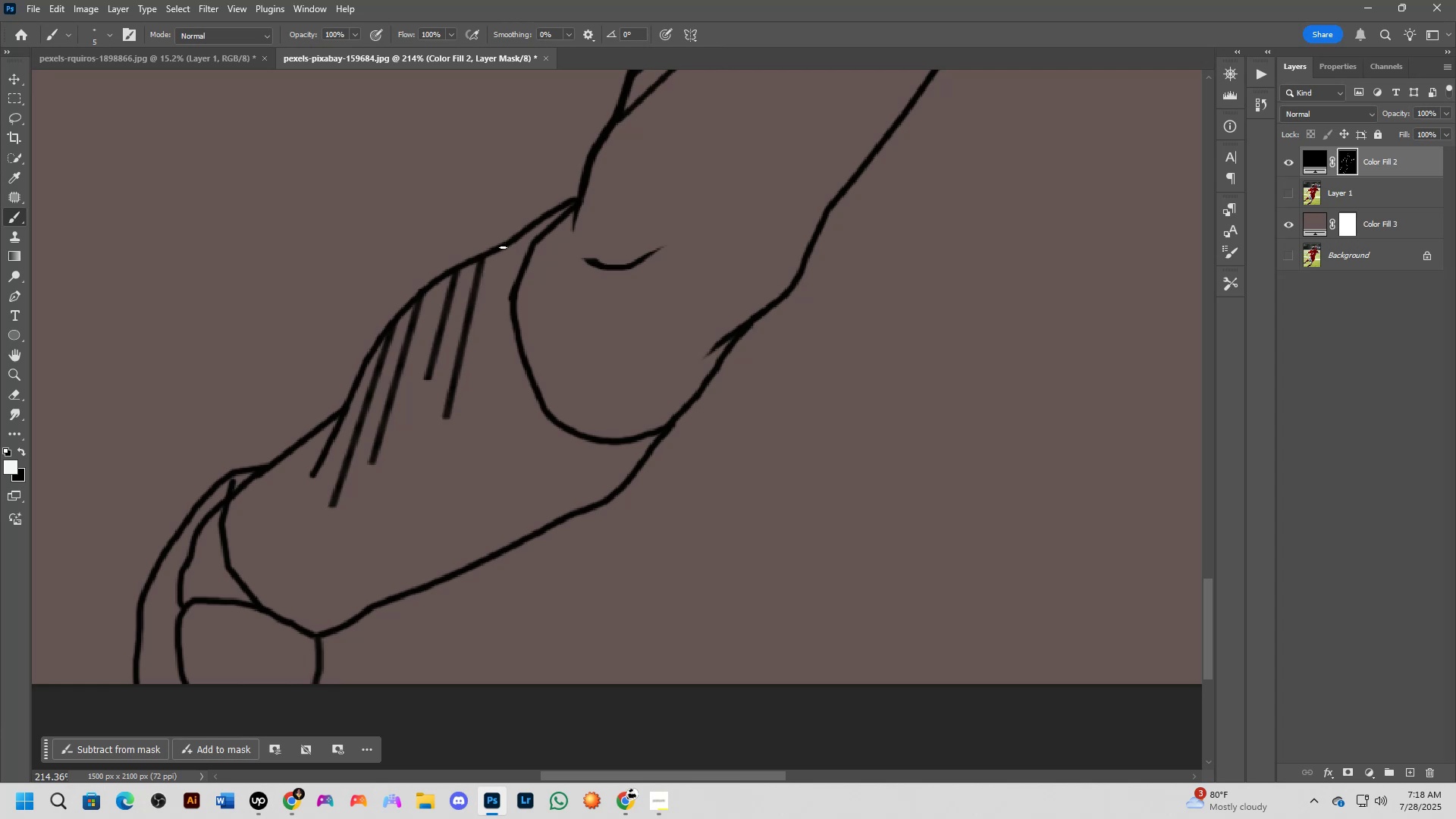 
hold_key(key=ShiftLeft, duration=0.83)
left_click([469, 430])
 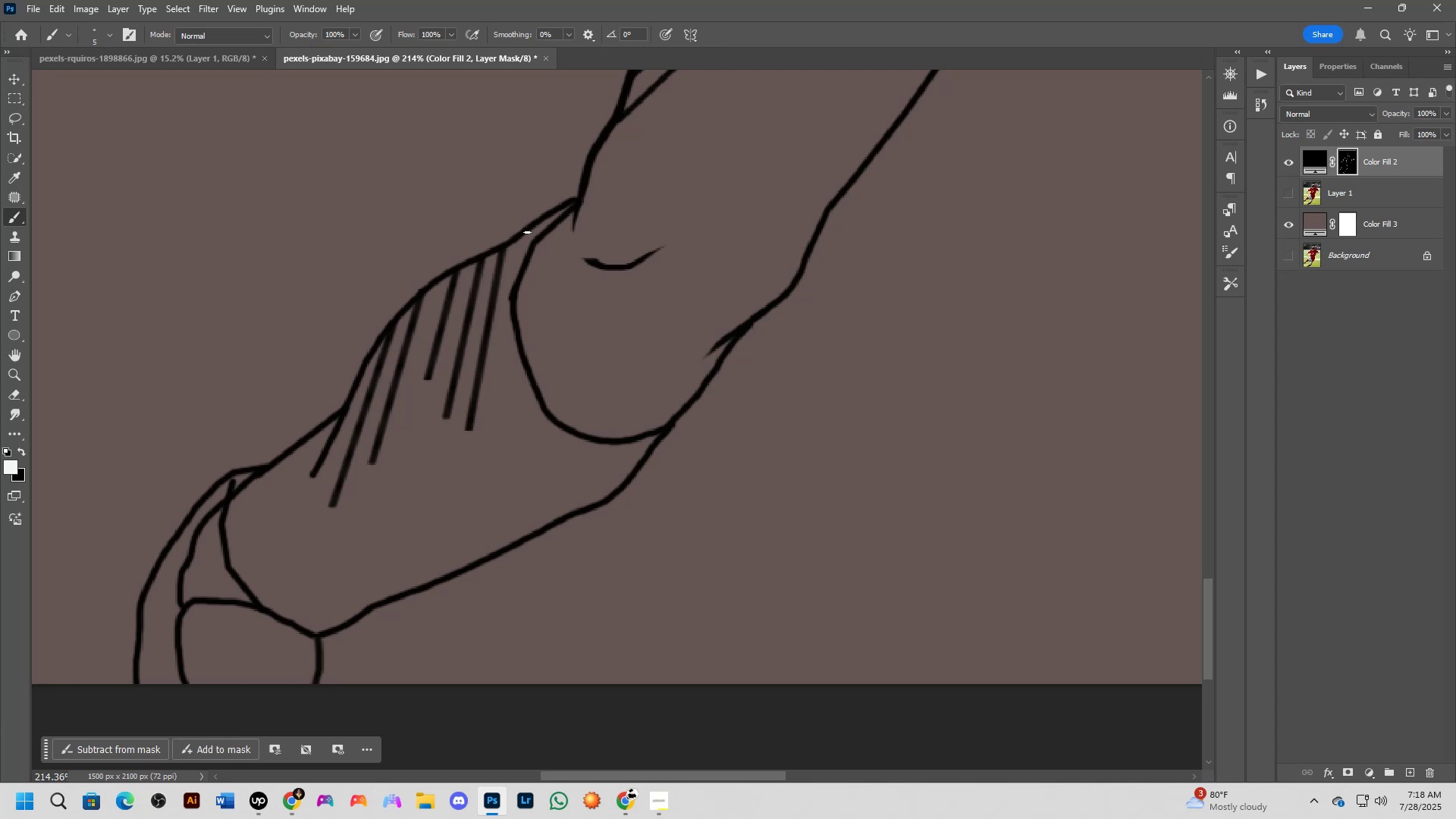 
left_click([527, 232])
 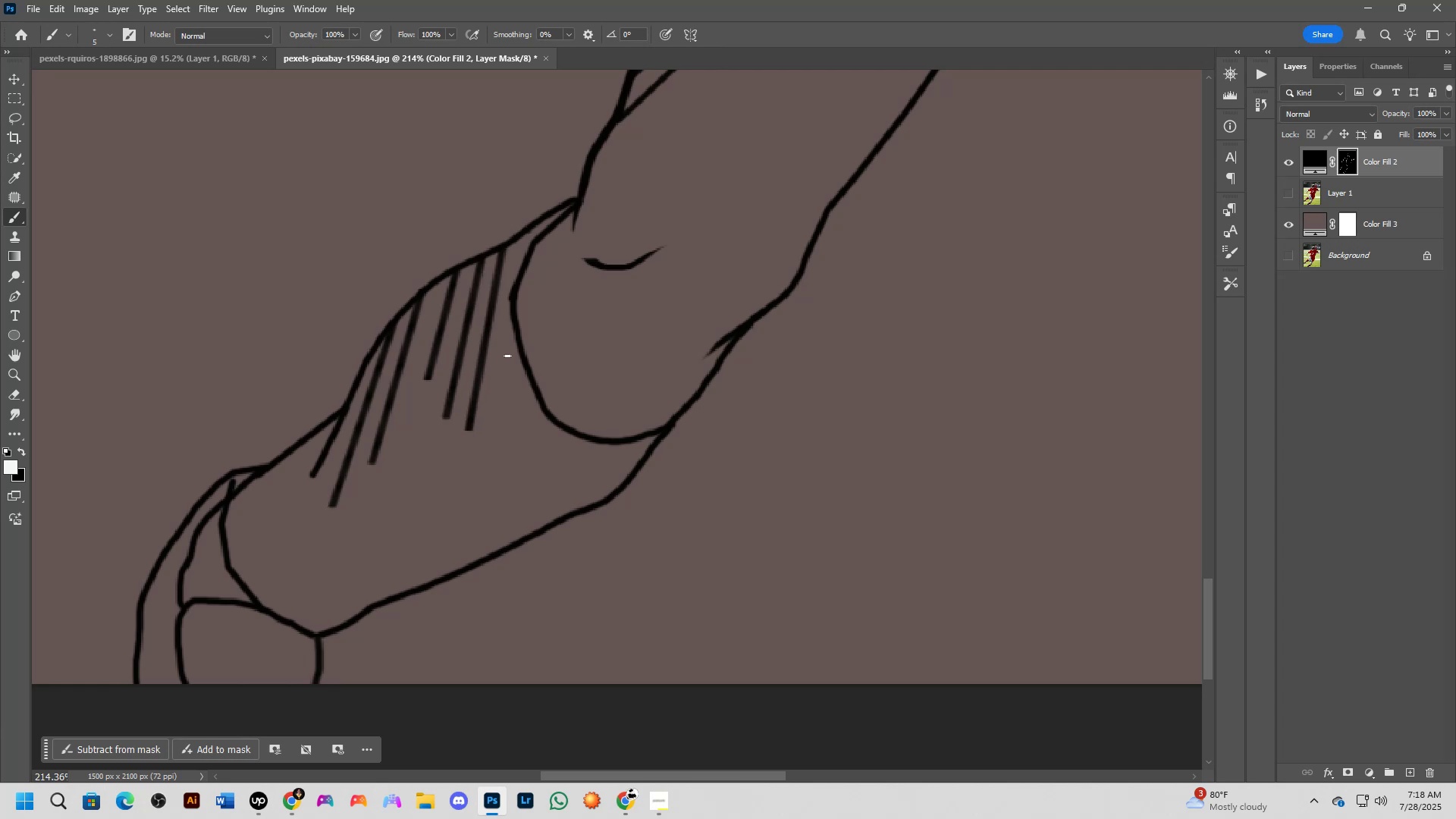 
hold_key(key=ShiftLeft, duration=0.65)
left_click([491, 437])
 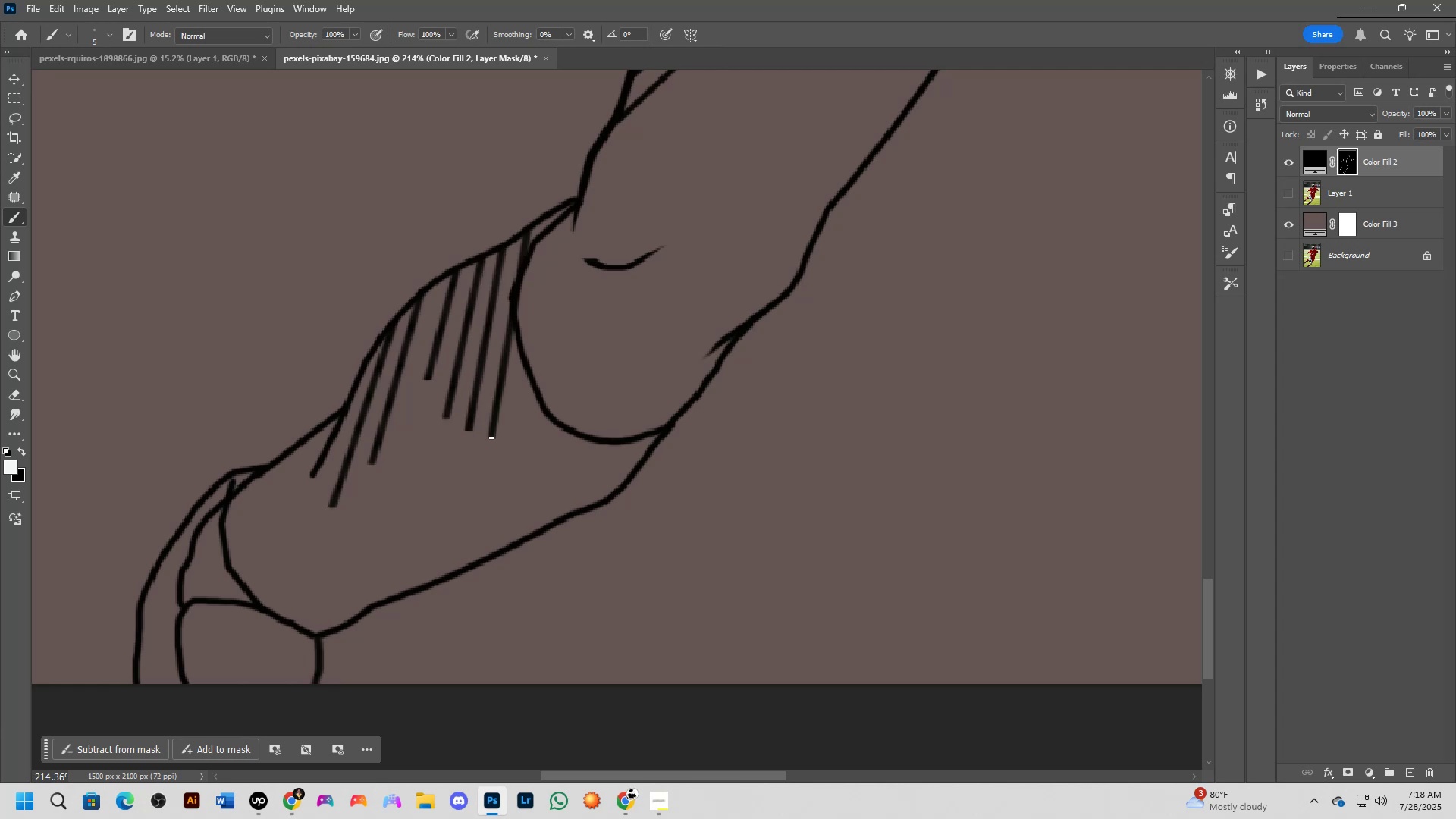 
key(Shift+ShiftLeft)
 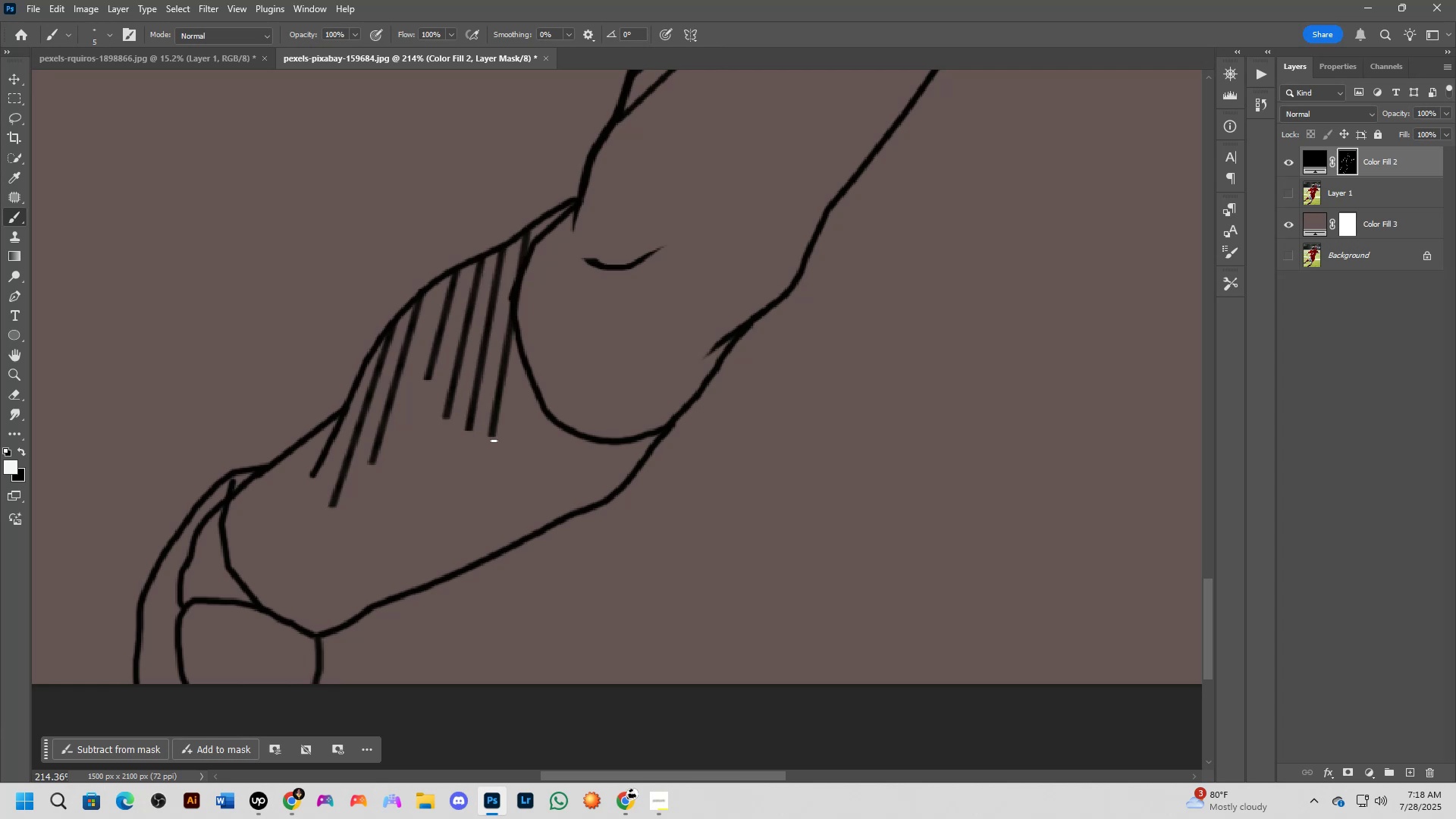 
scroll: coordinate [497, 479], scroll_direction: down, amount: 7.0
 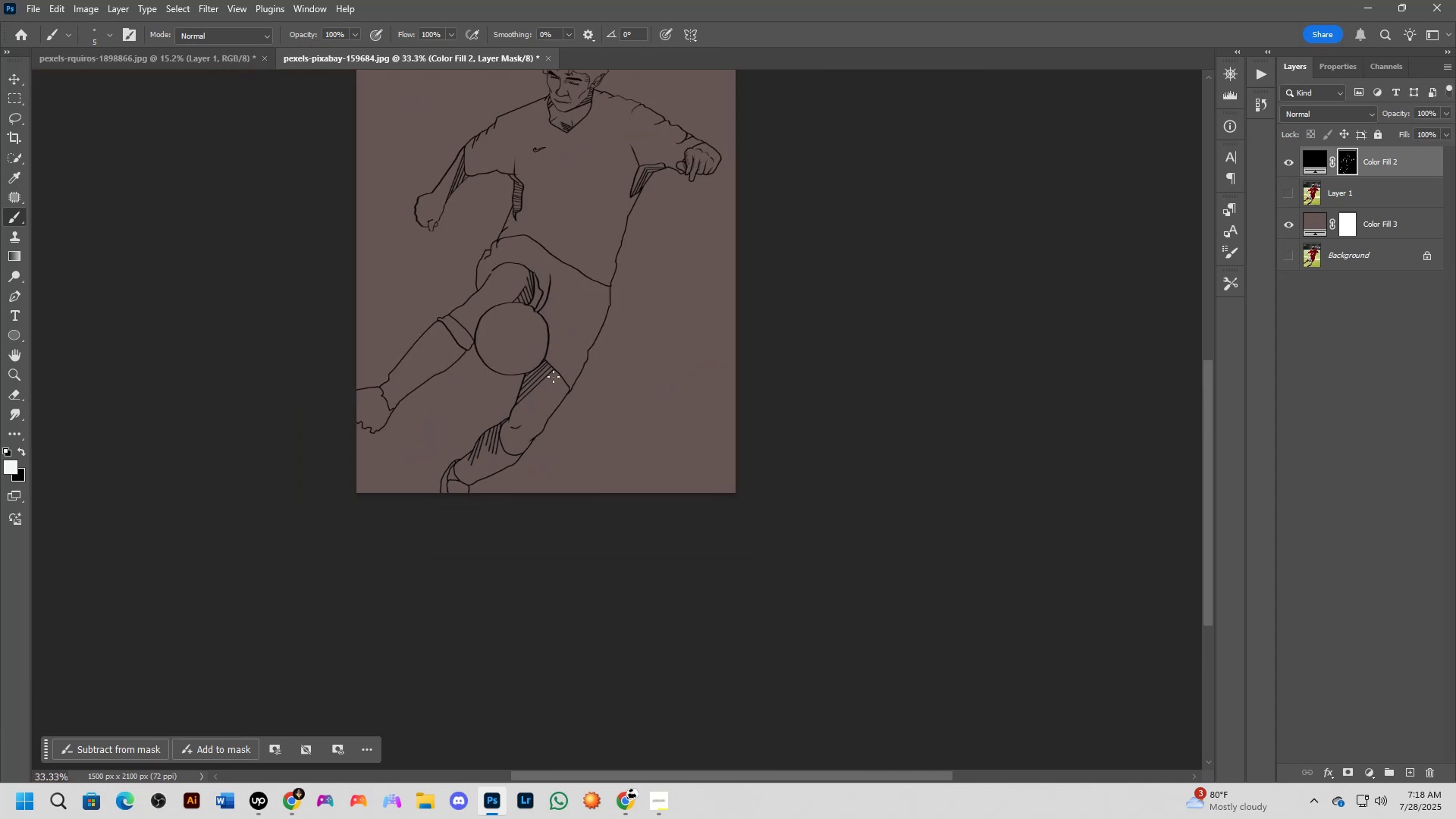 
key(Shift+ShiftLeft)
 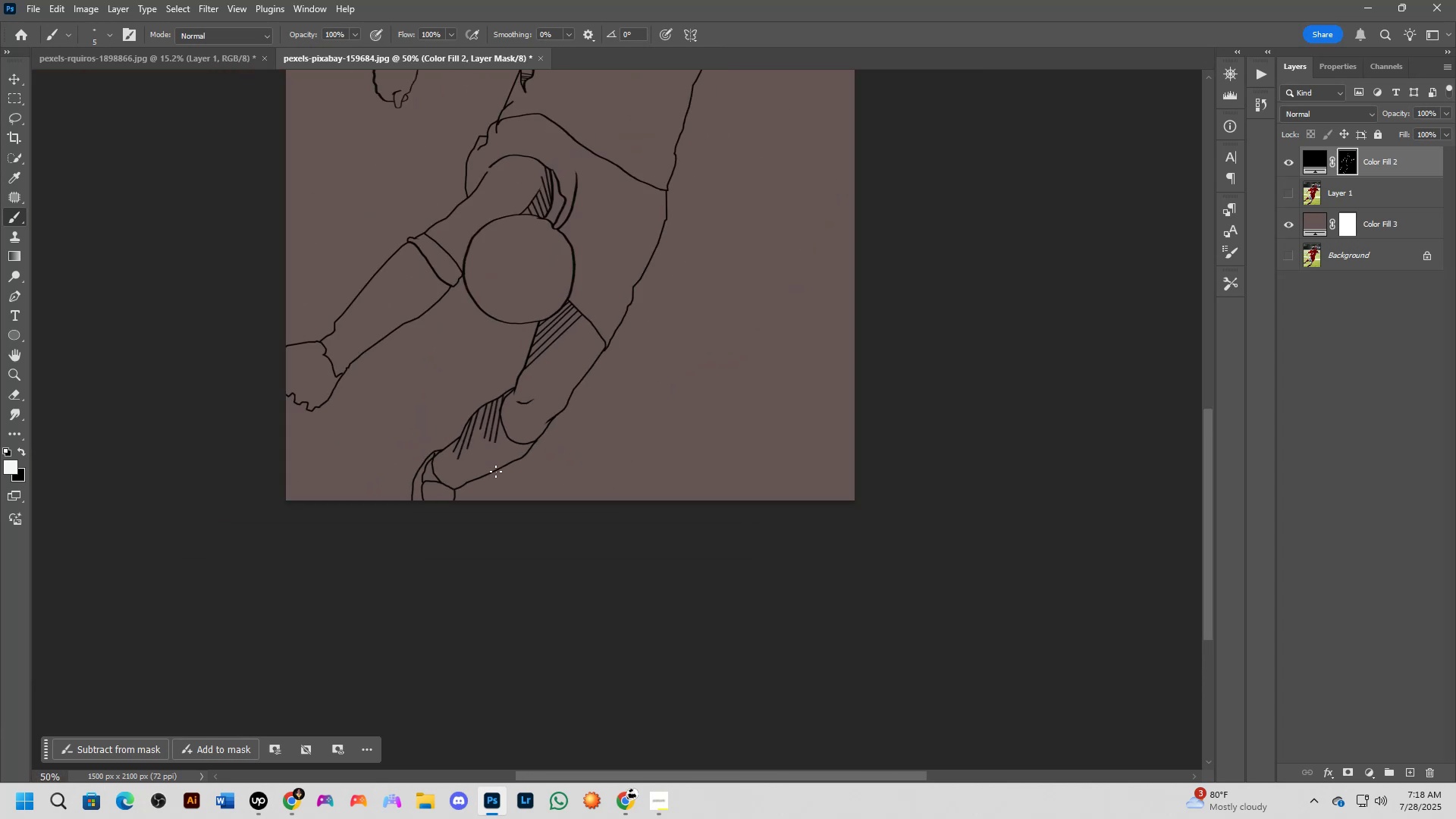 
key(Shift+ShiftLeft)
 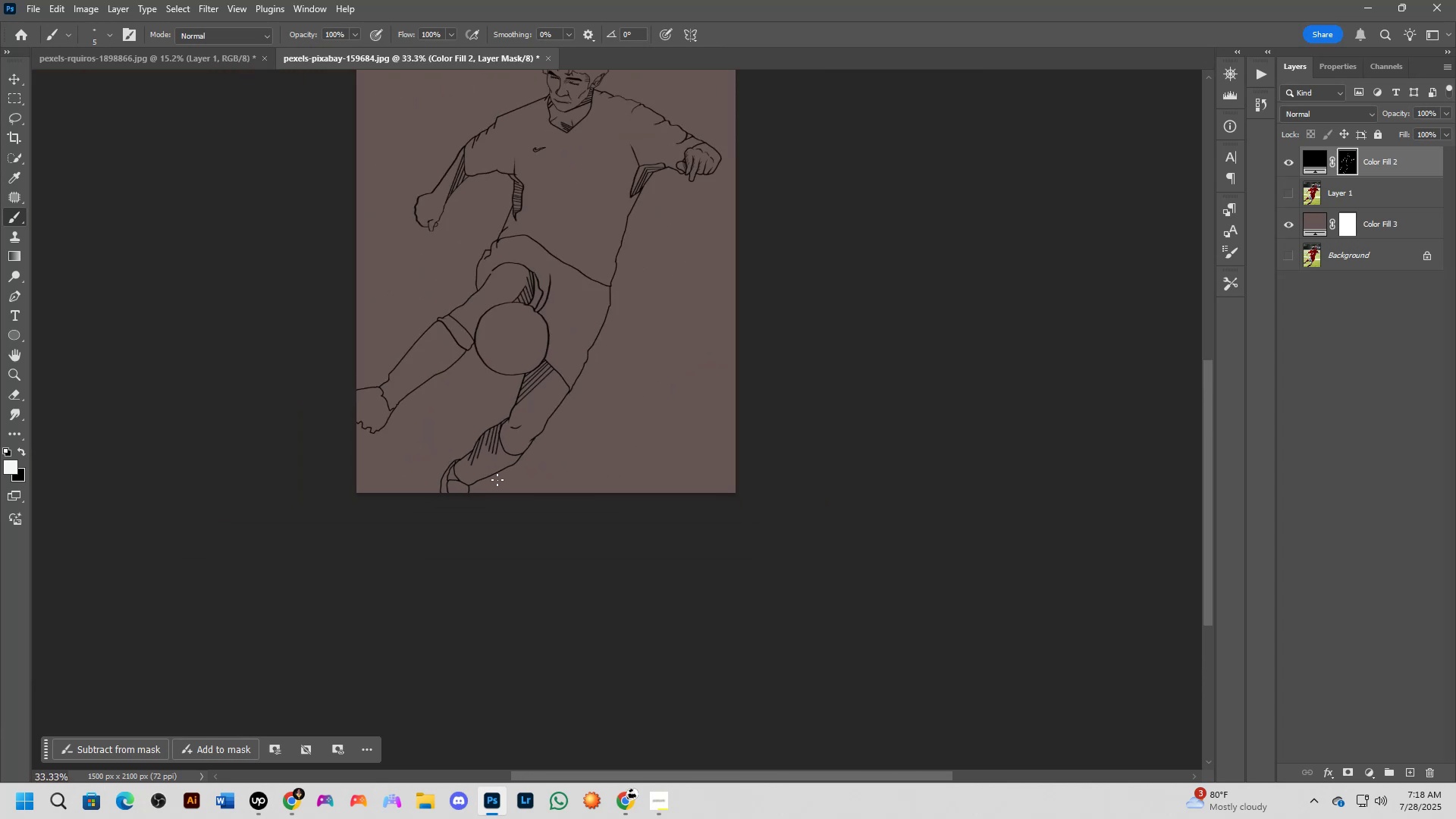 
hold_key(key=Space, duration=0.57)
 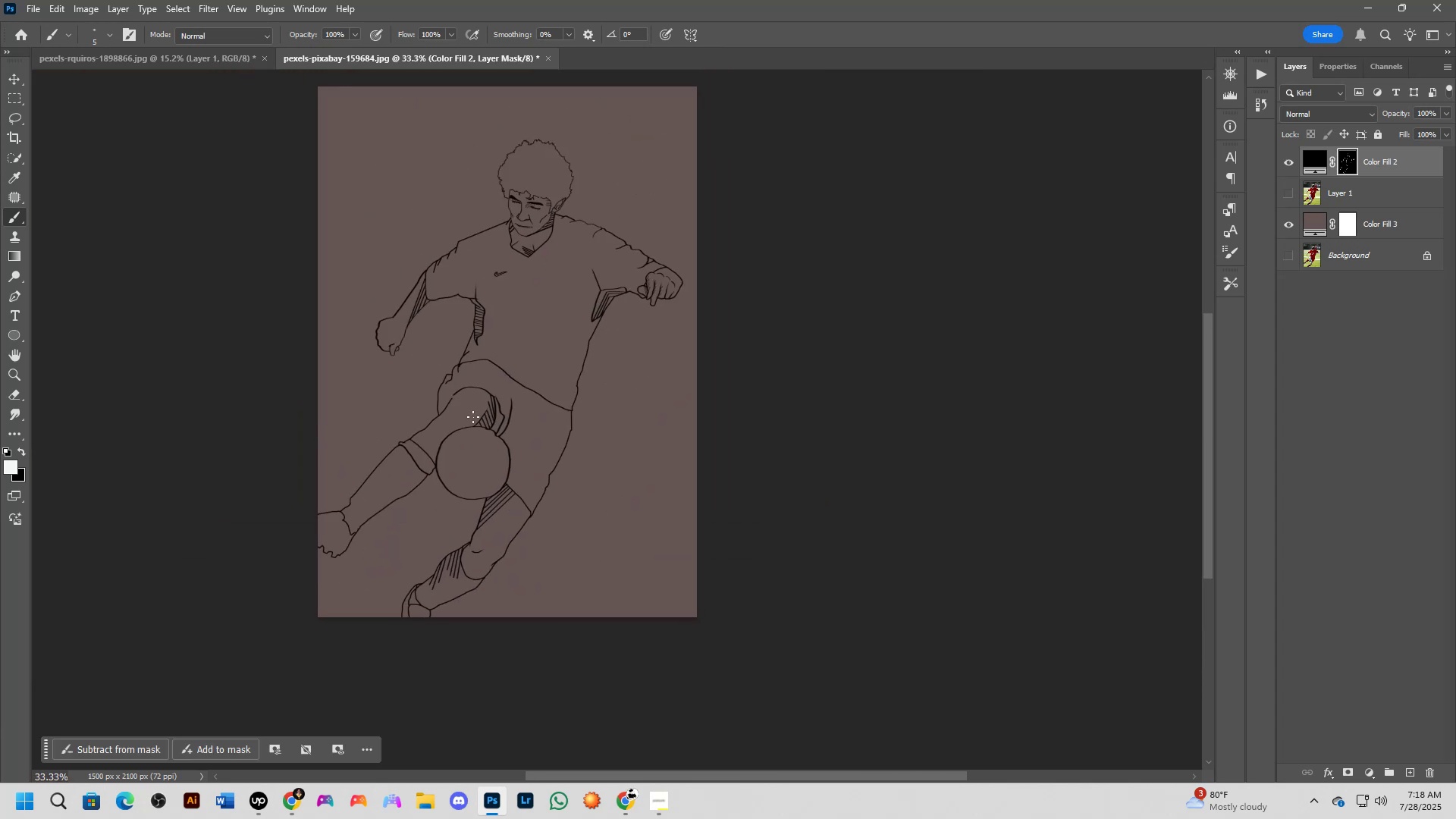 
left_click_drag(start_coordinate=[552, 382], to_coordinate=[513, 507])
 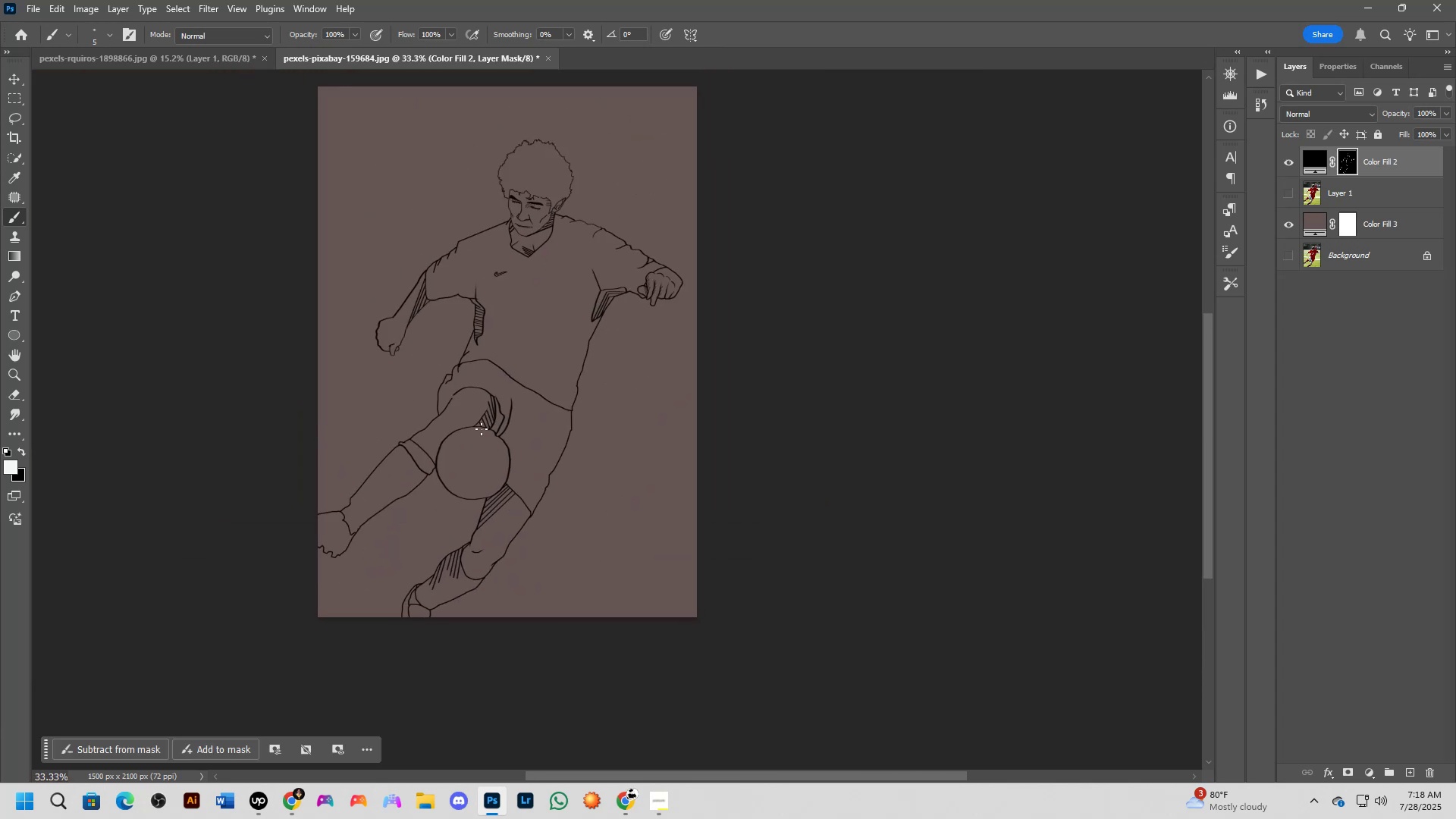 
hold_key(key=Space, duration=0.51)
 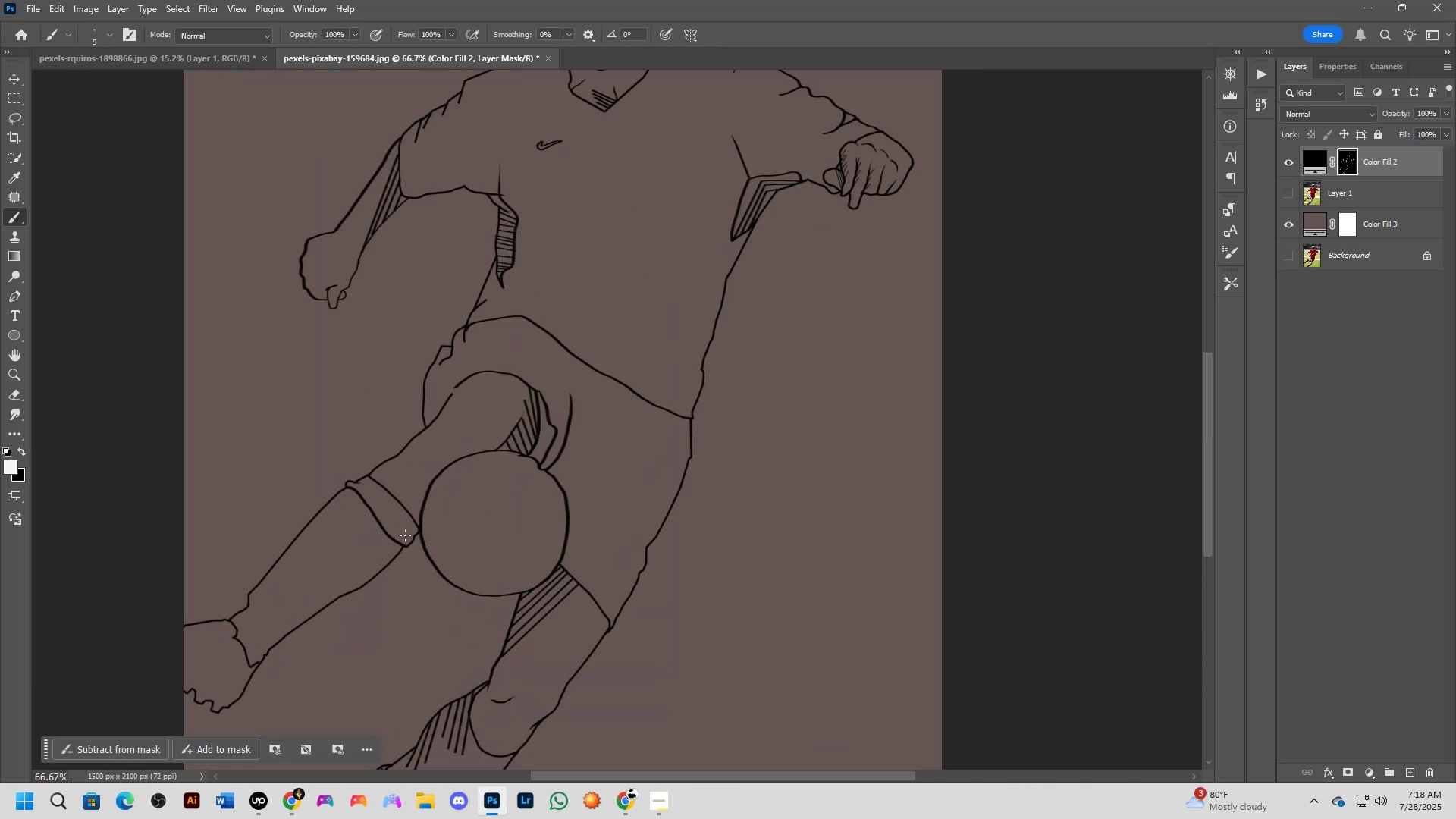 
left_click_drag(start_coordinate=[465, 400], to_coordinate=[445, 463])
 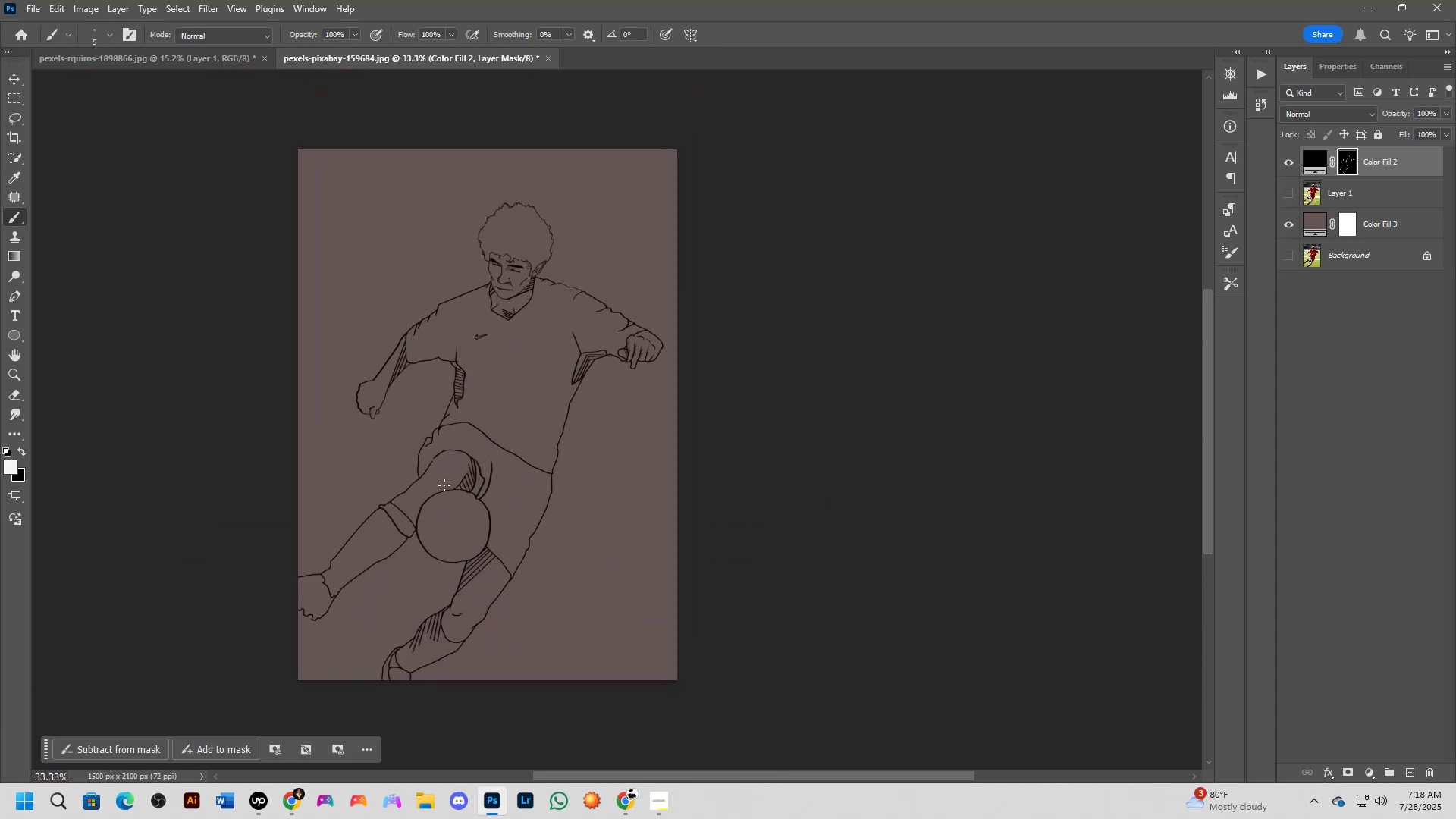 
key(Shift+ShiftLeft)
 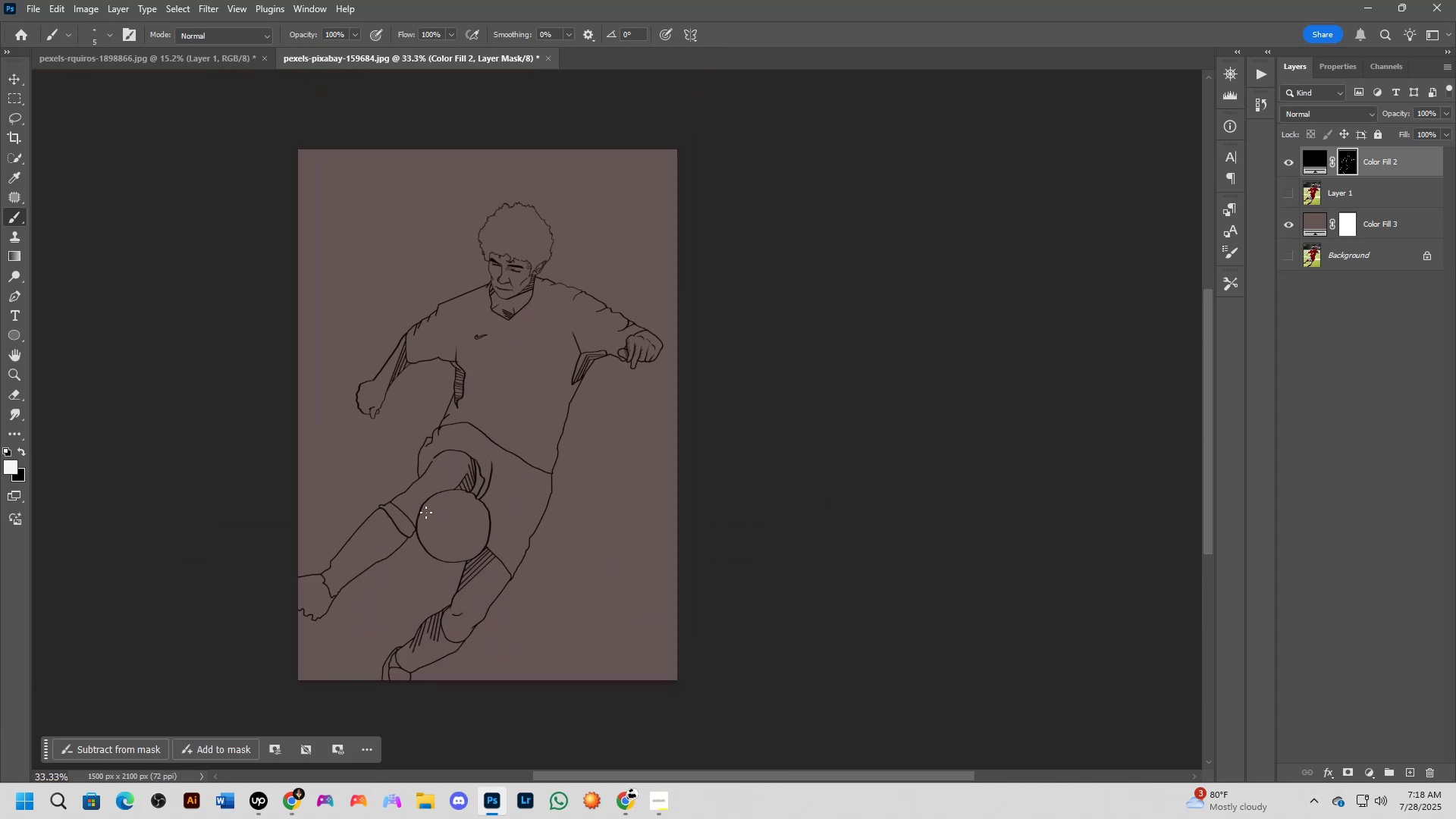 
scroll: coordinate [388, 556], scroll_direction: up, amount: 5.0
 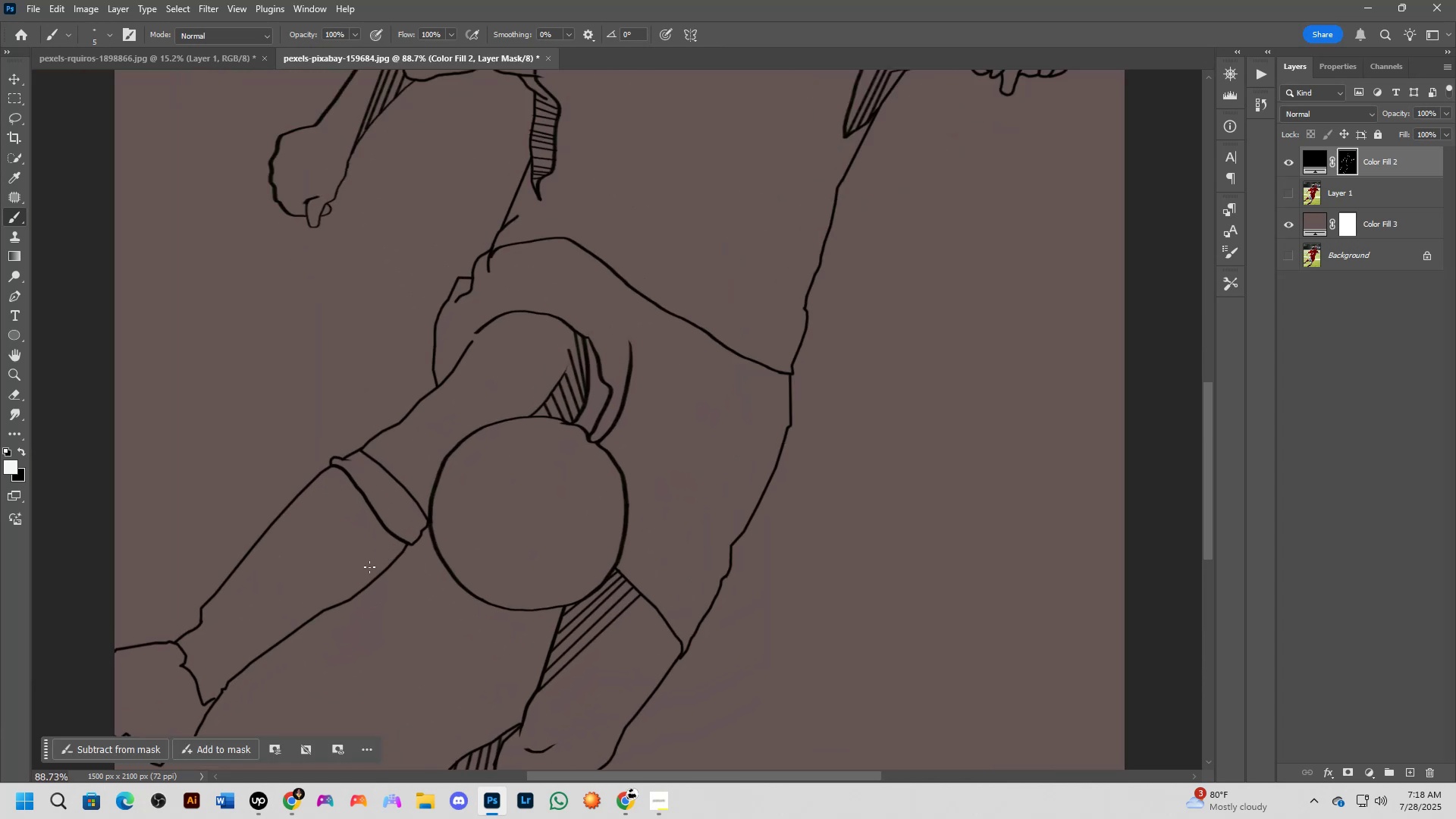 
hold_key(key=Space, duration=0.49)
 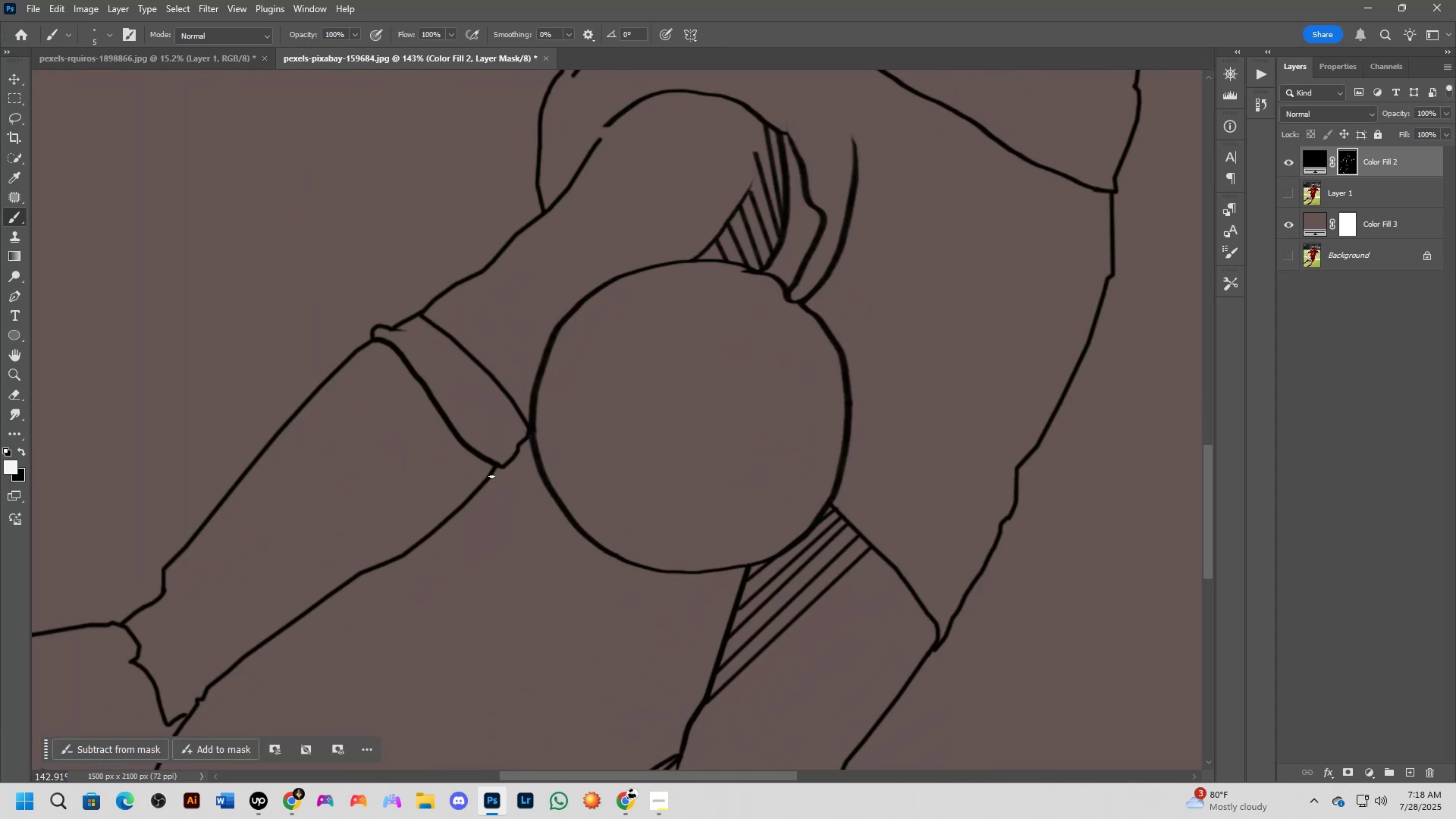 
left_click_drag(start_coordinate=[337, 572], to_coordinate=[432, 493])
 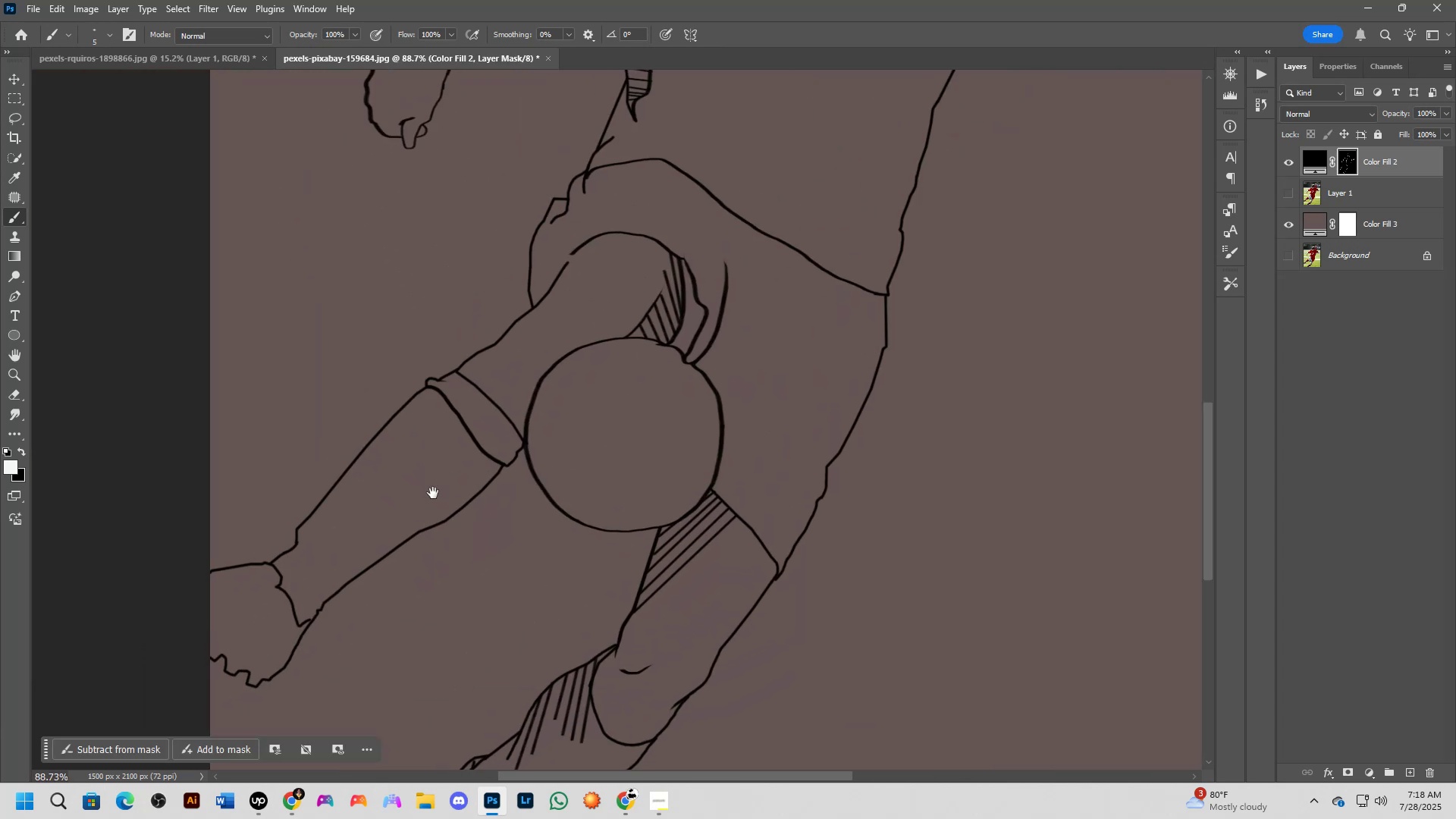 
scroll: coordinate [476, 479], scroll_direction: up, amount: 7.0
 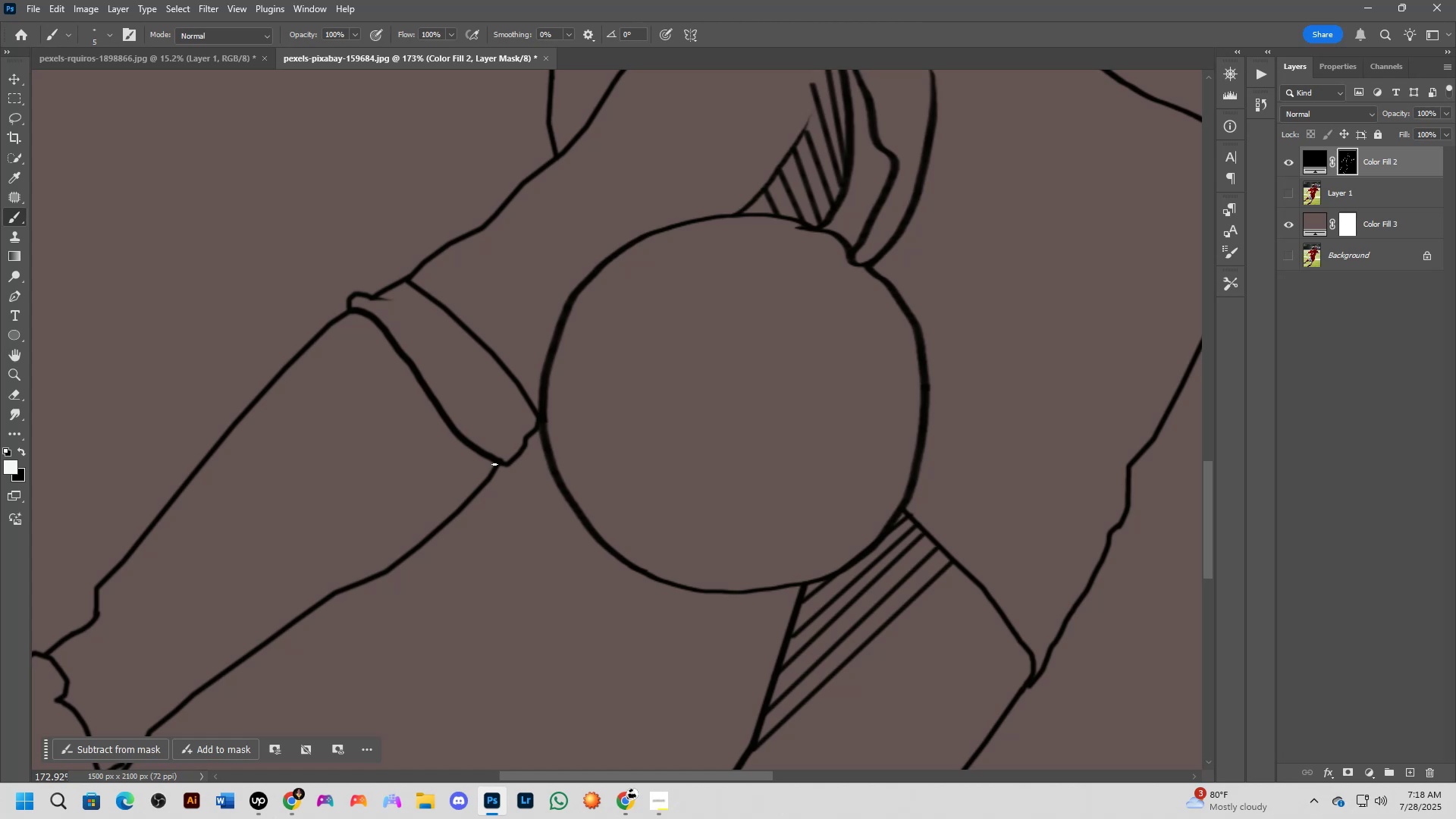 
left_click([494, 463])
 